 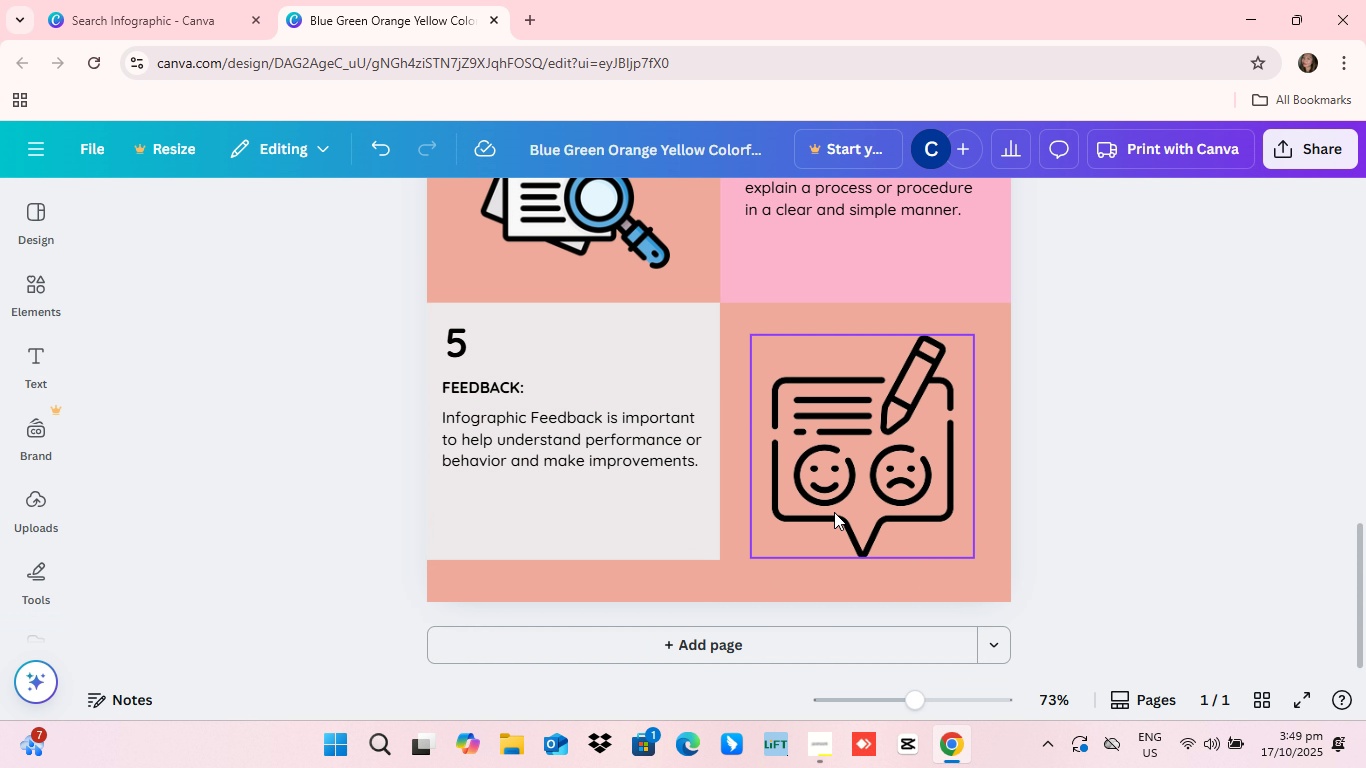 
scroll: coordinate [832, 520], scroll_direction: up, amount: 1.0
 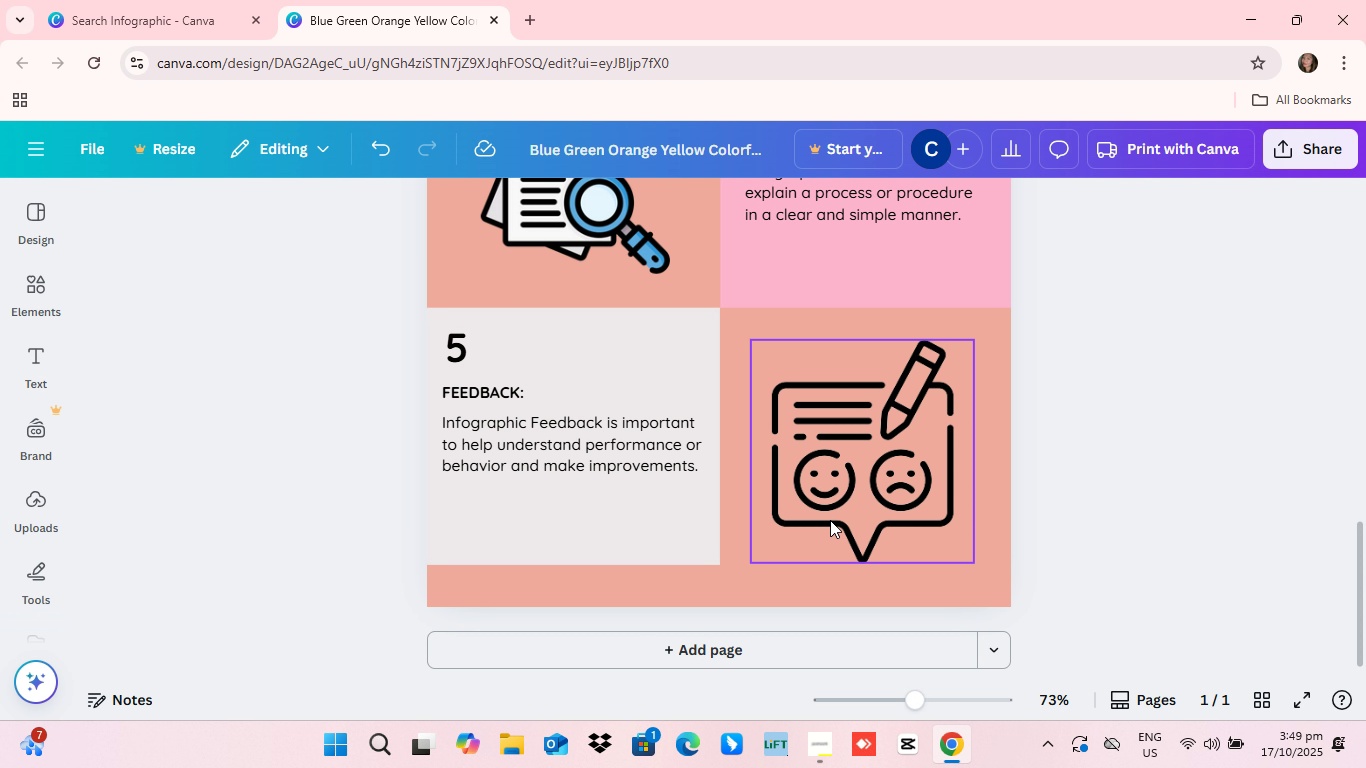 
scroll: coordinate [828, 526], scroll_direction: down, amount: 4.0
 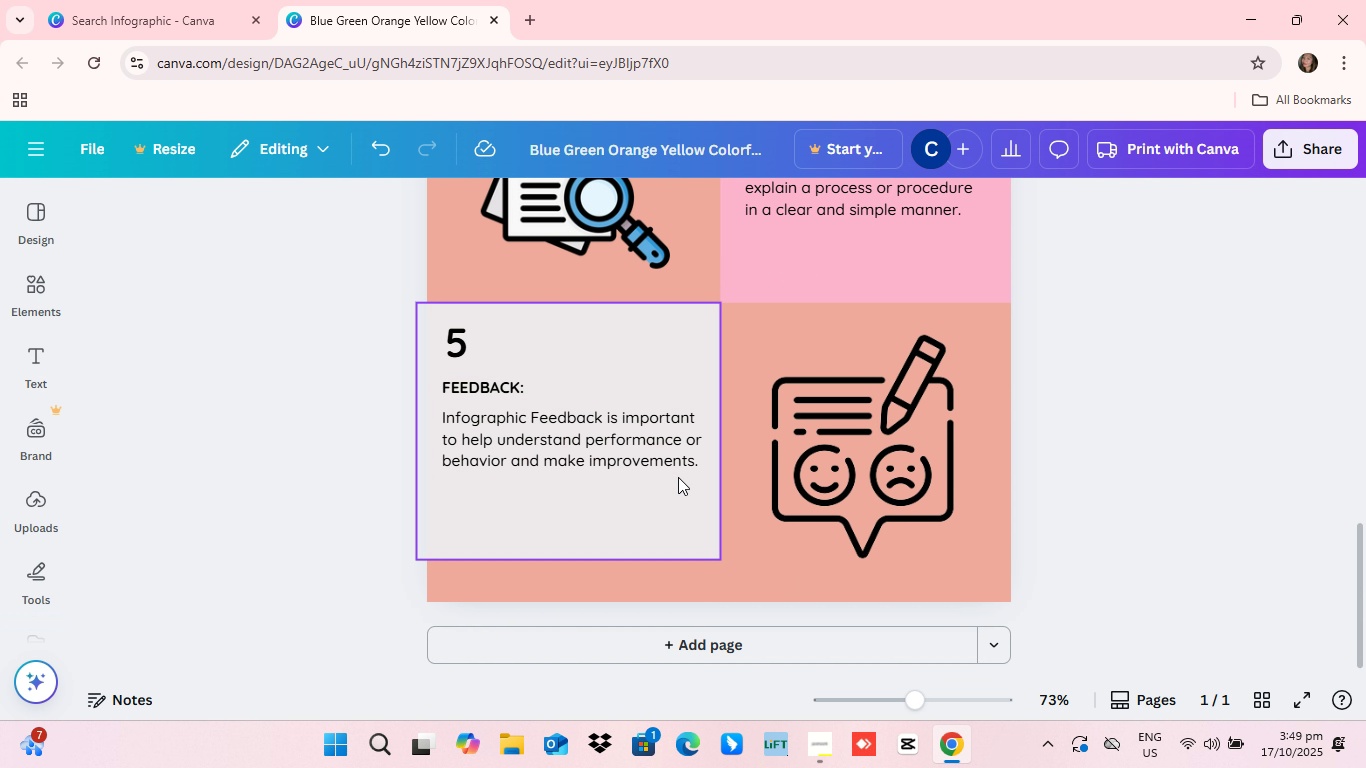 
wait(6.86)
 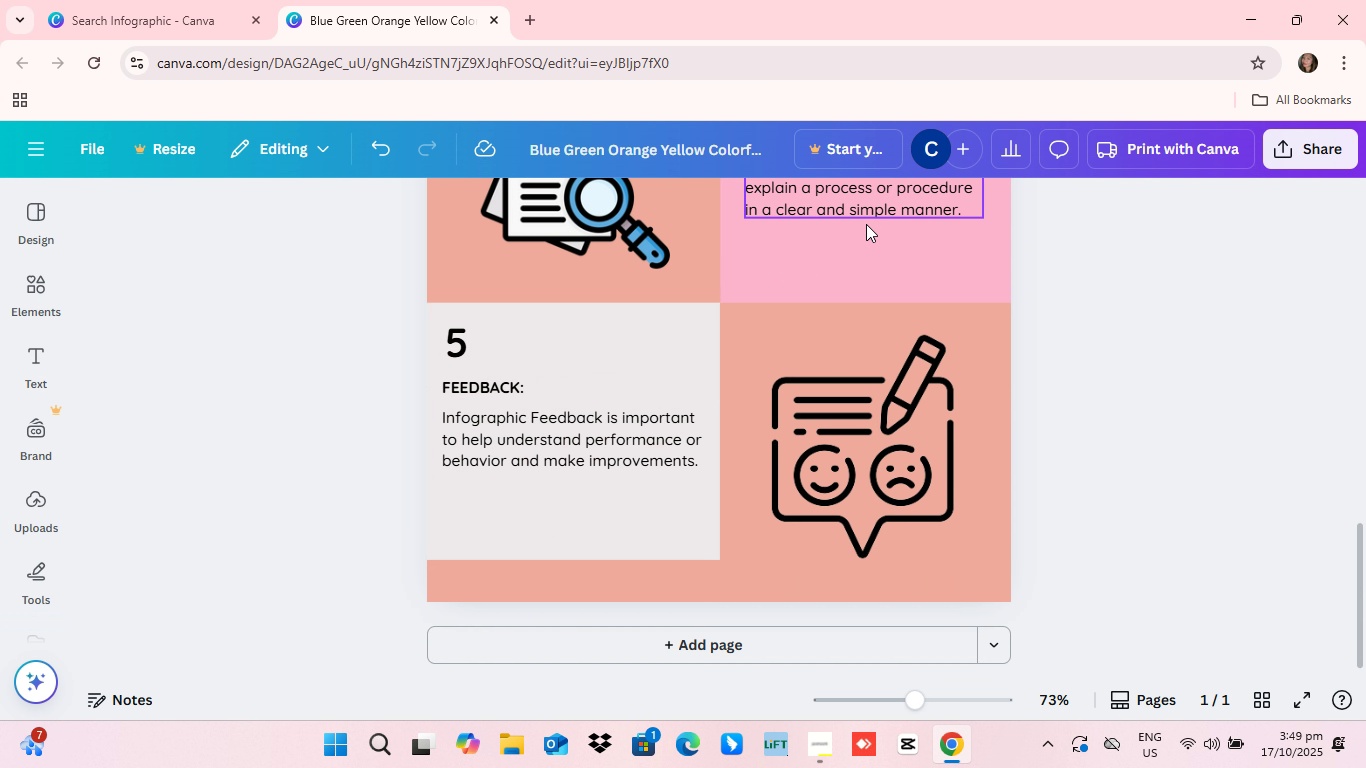 
scroll: coordinate [1016, 482], scroll_direction: up, amount: 8.0
 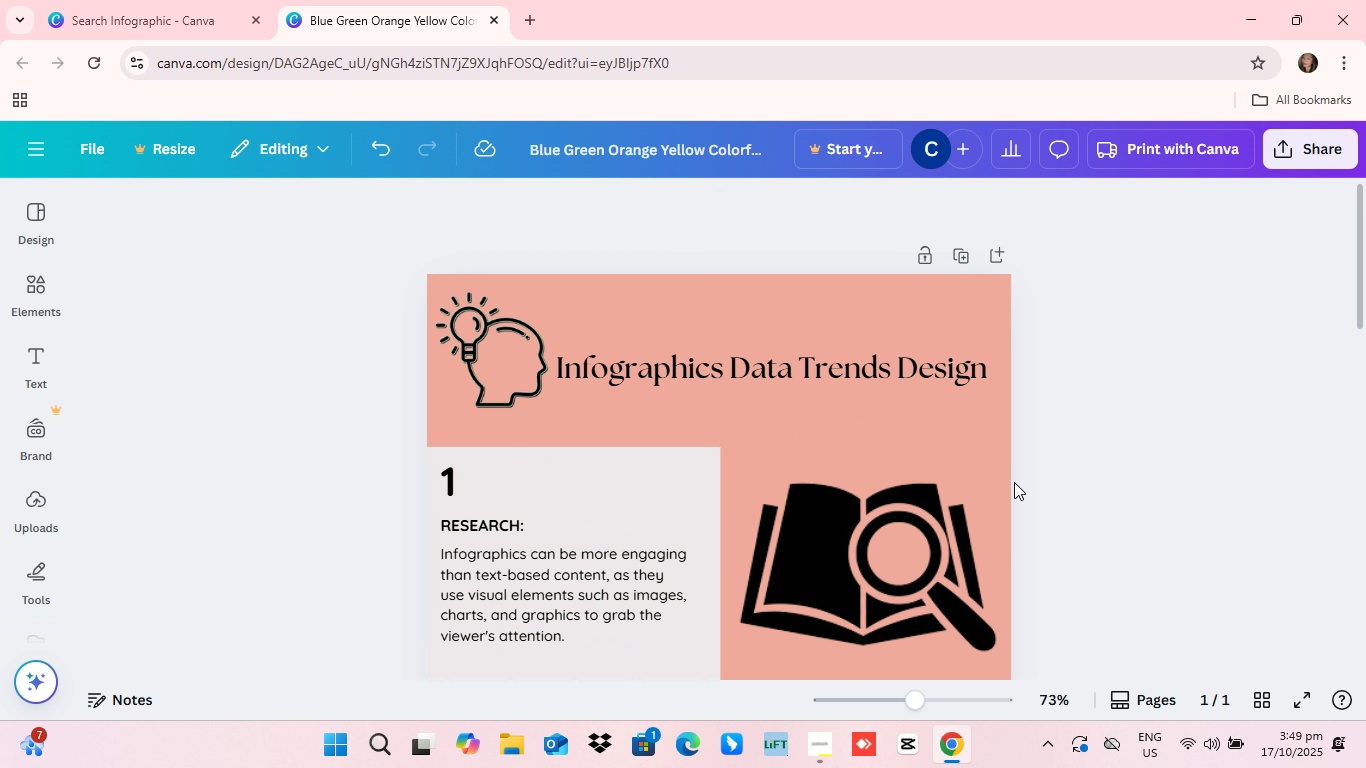 
scroll: coordinate [1014, 481], scroll_direction: none, amount: 0.0
 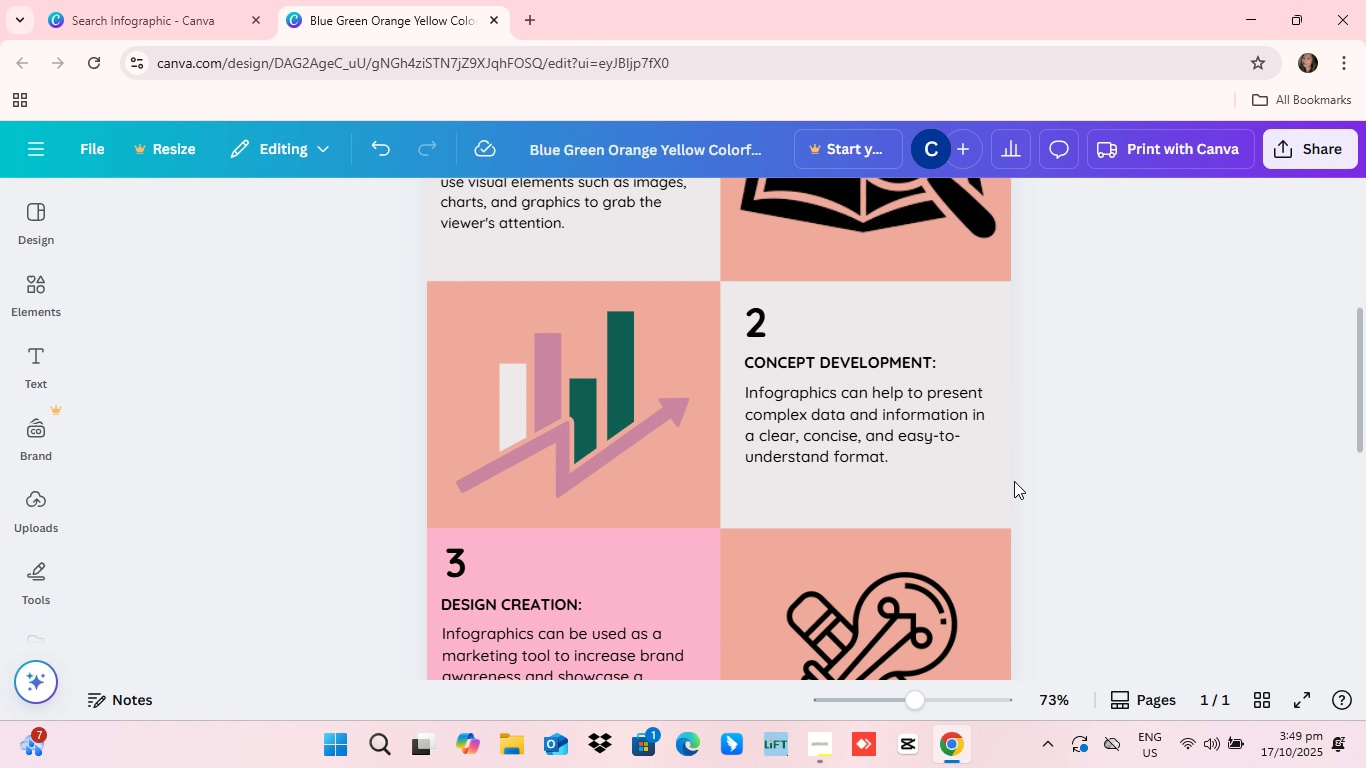 
scroll: coordinate [1014, 481], scroll_direction: down, amount: 5.0
 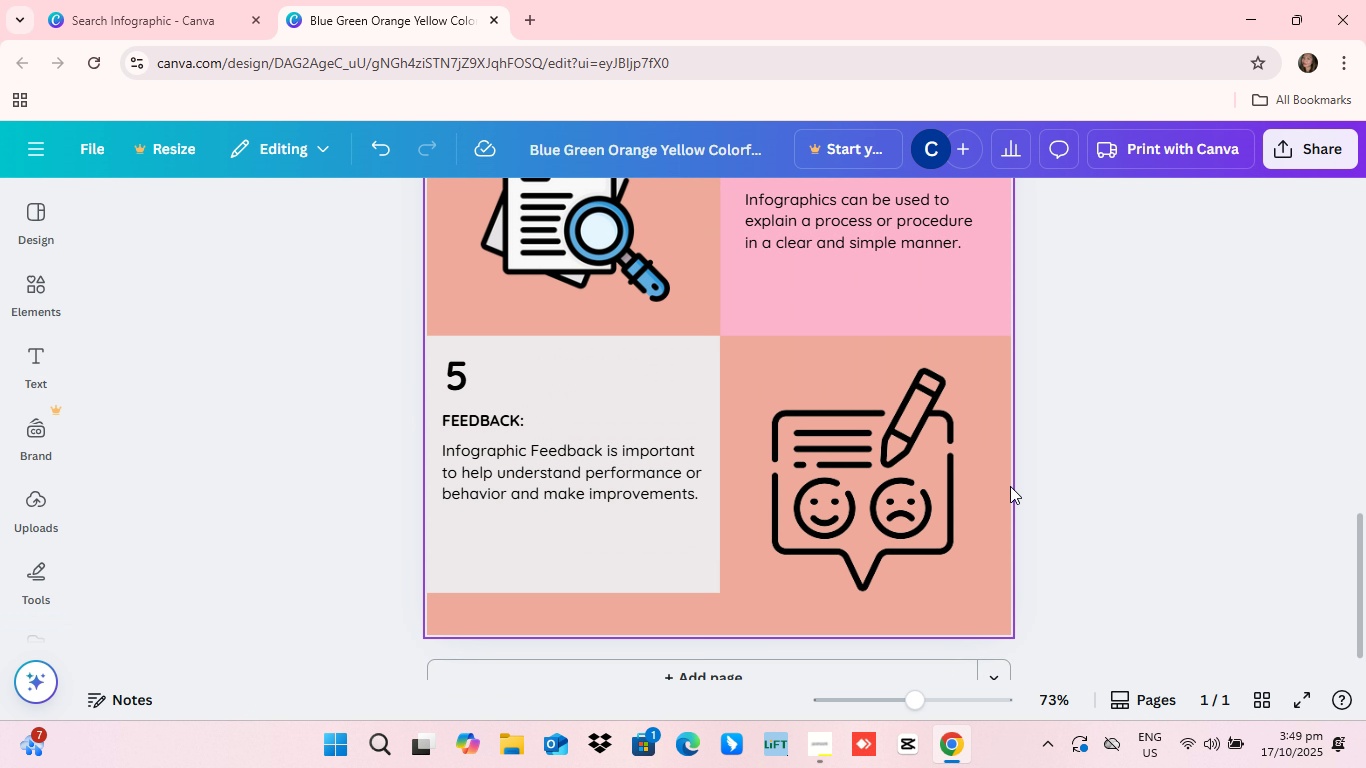 
scroll: coordinate [1007, 488], scroll_direction: up, amount: 12.0
 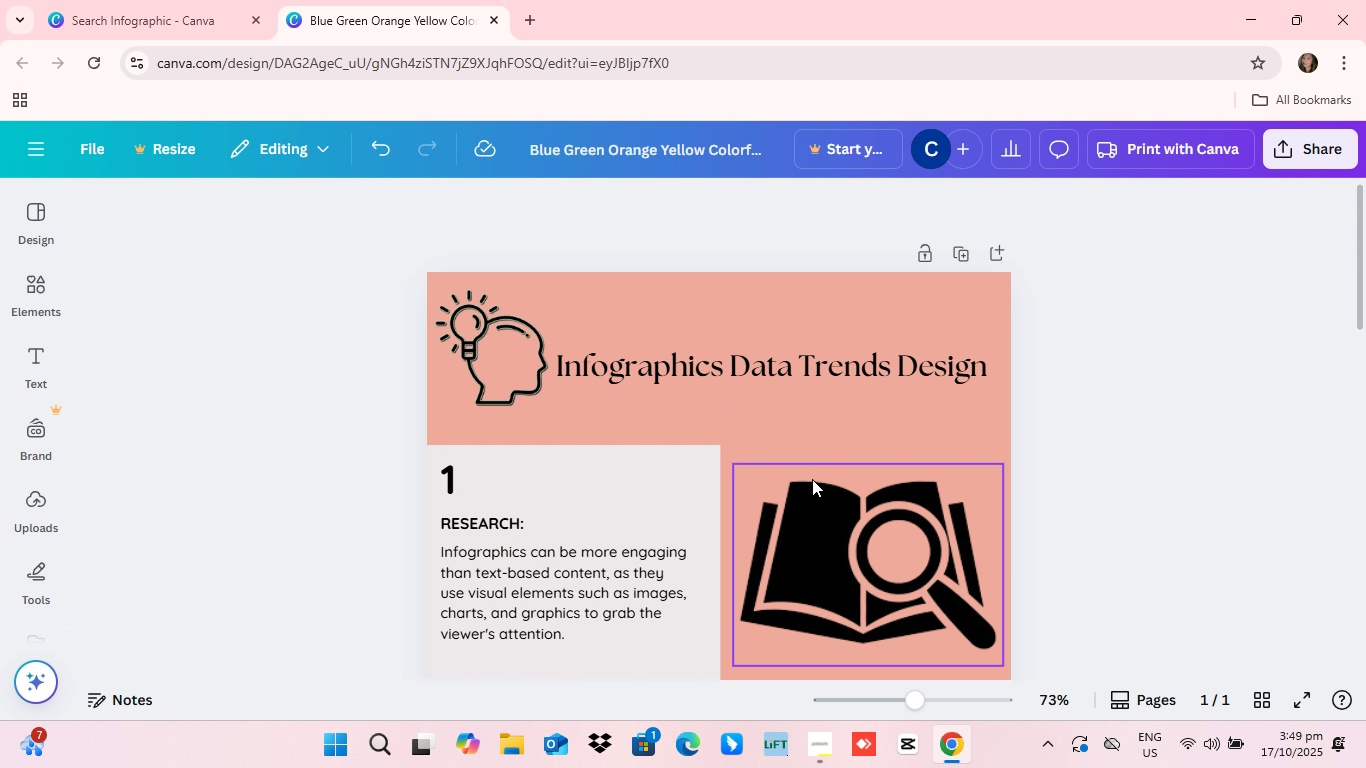 
scroll: coordinate [817, 447], scroll_direction: down, amount: 13.0
 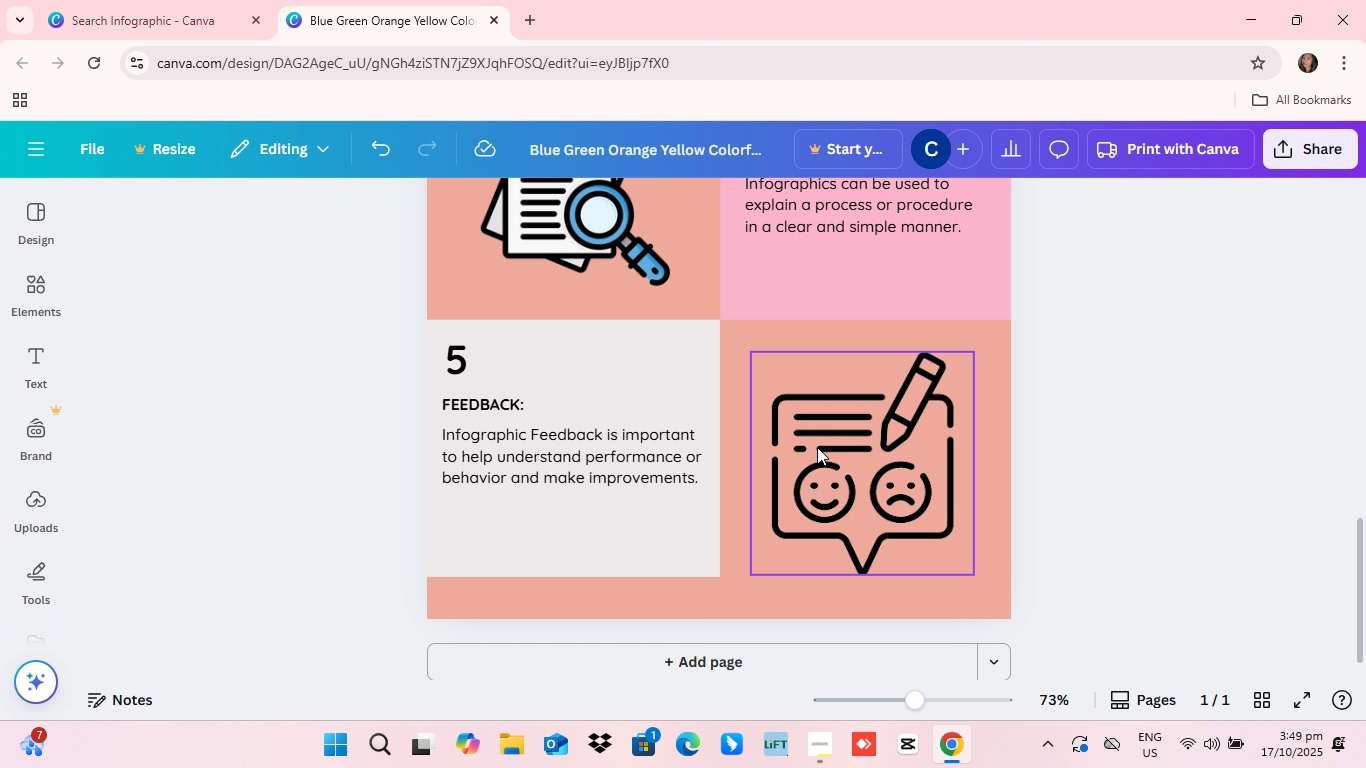 
scroll: coordinate [817, 447], scroll_direction: up, amount: 15.0
 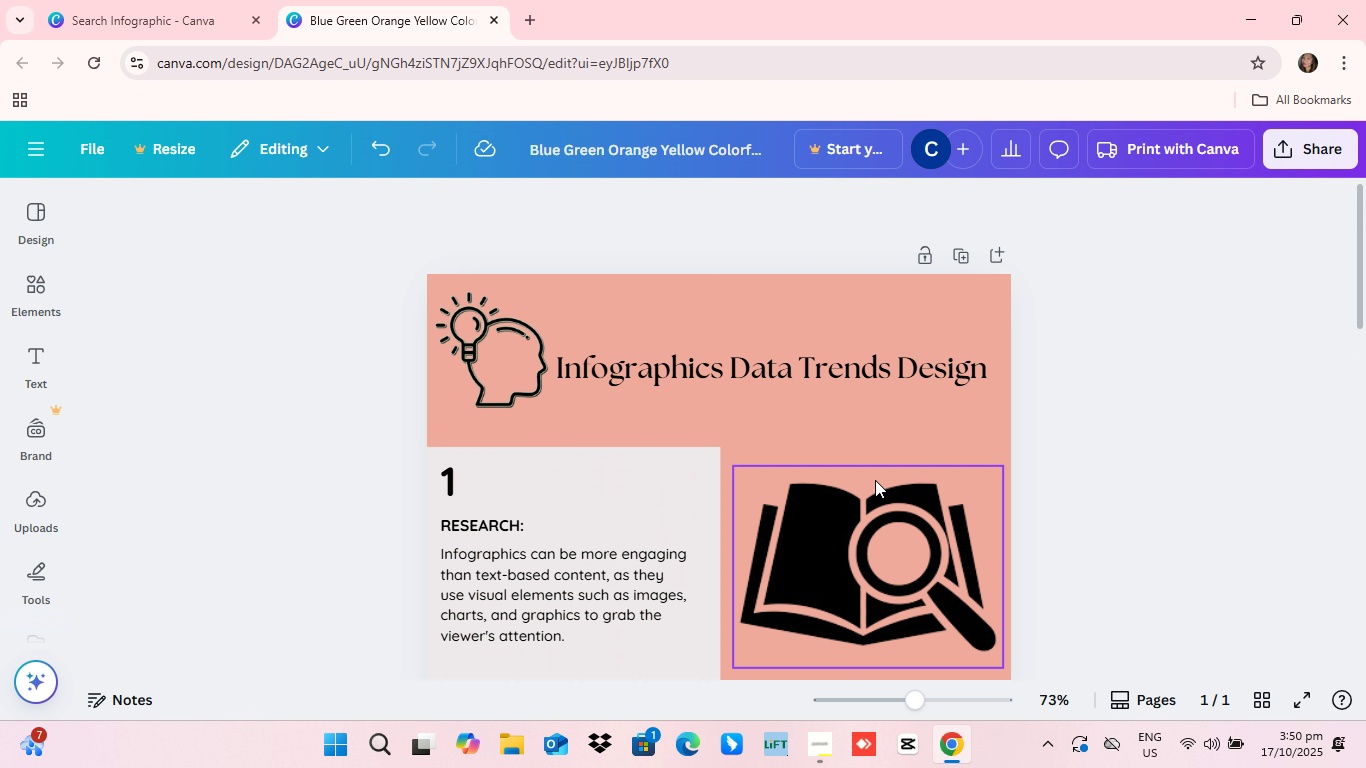 
scroll: coordinate [875, 485], scroll_direction: down, amount: 14.0
 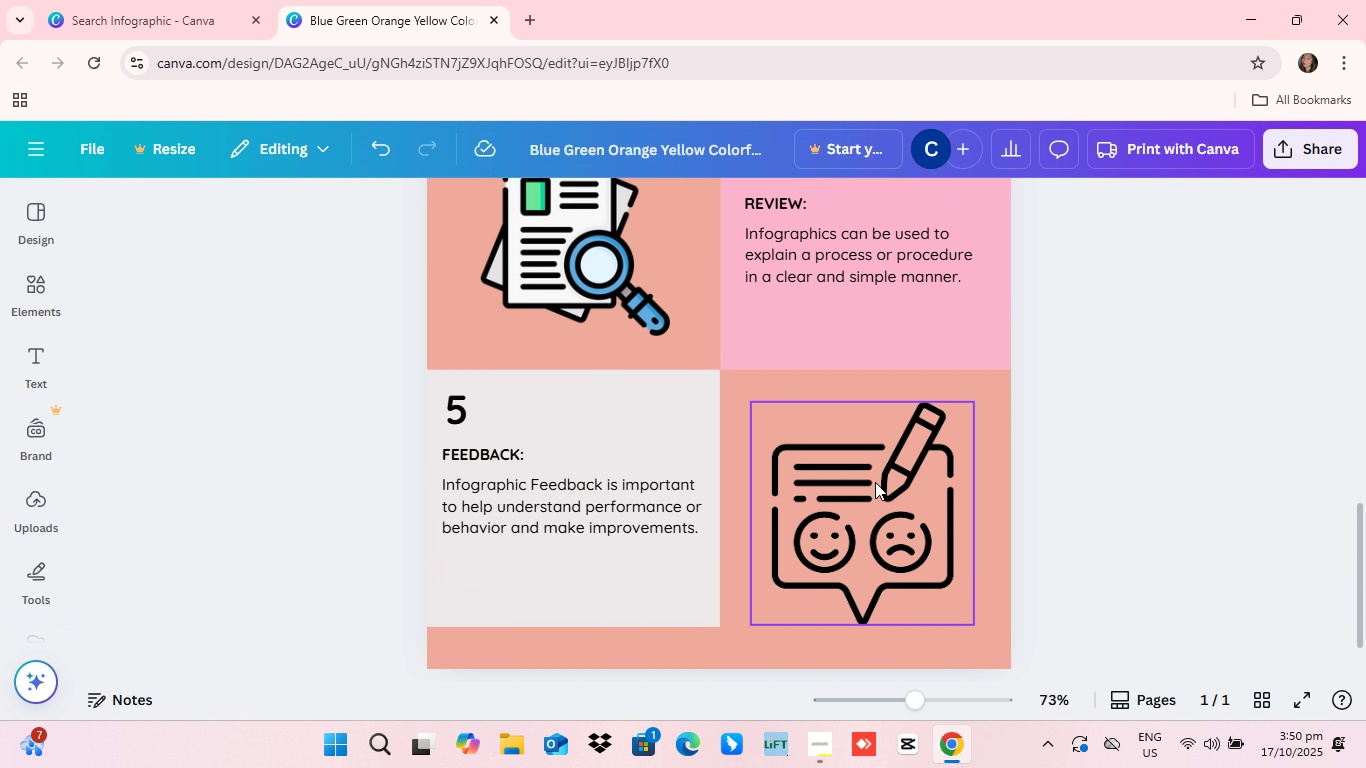 
scroll: coordinate [875, 482], scroll_direction: up, amount: 11.0
 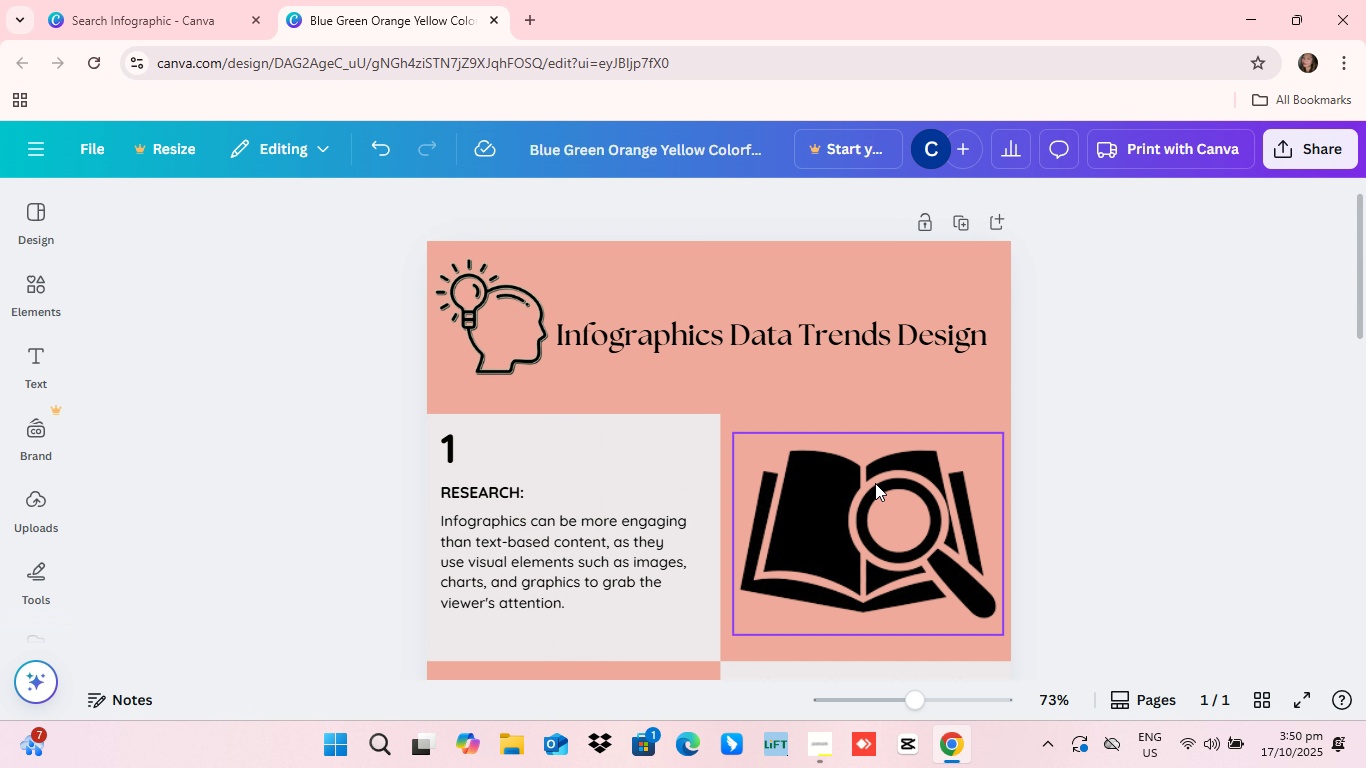 
scroll: coordinate [875, 485], scroll_direction: down, amount: 8.0
 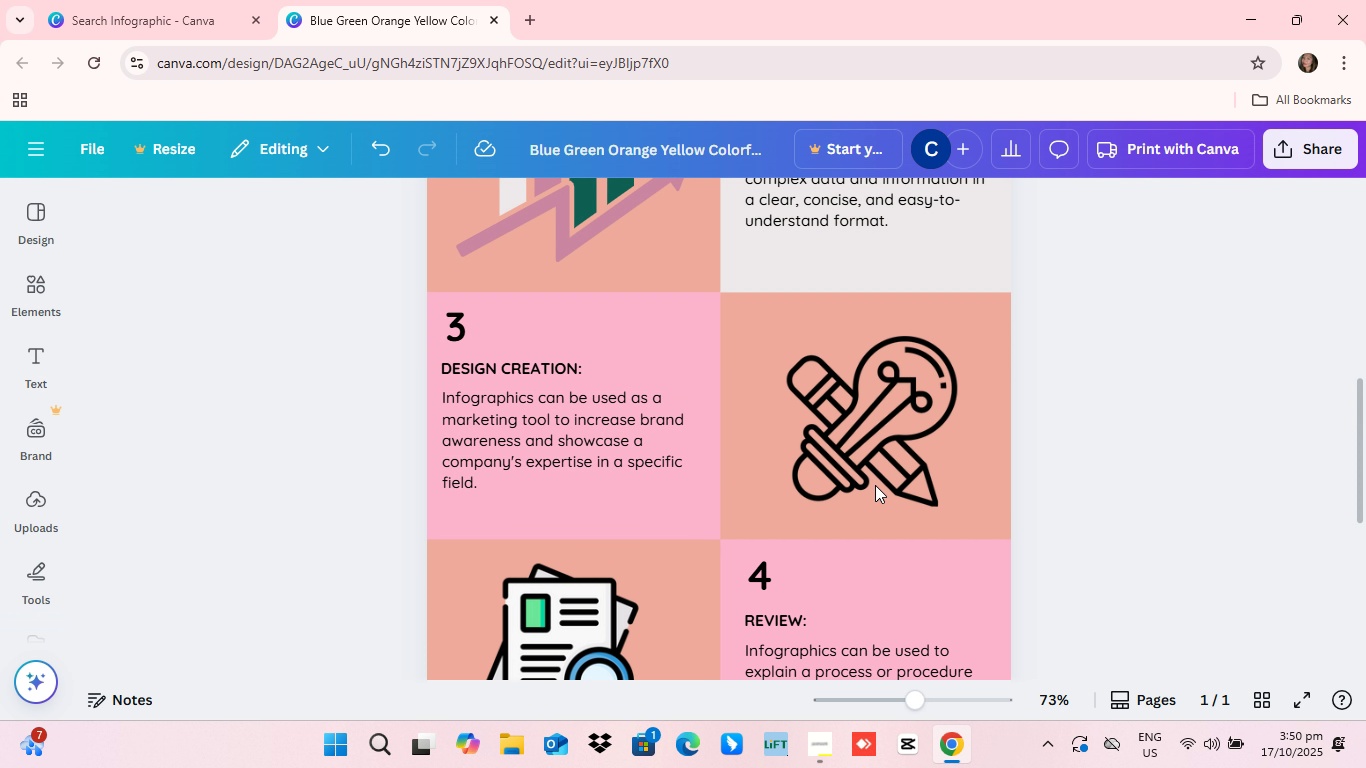 
scroll: coordinate [875, 485], scroll_direction: up, amount: 3.0
 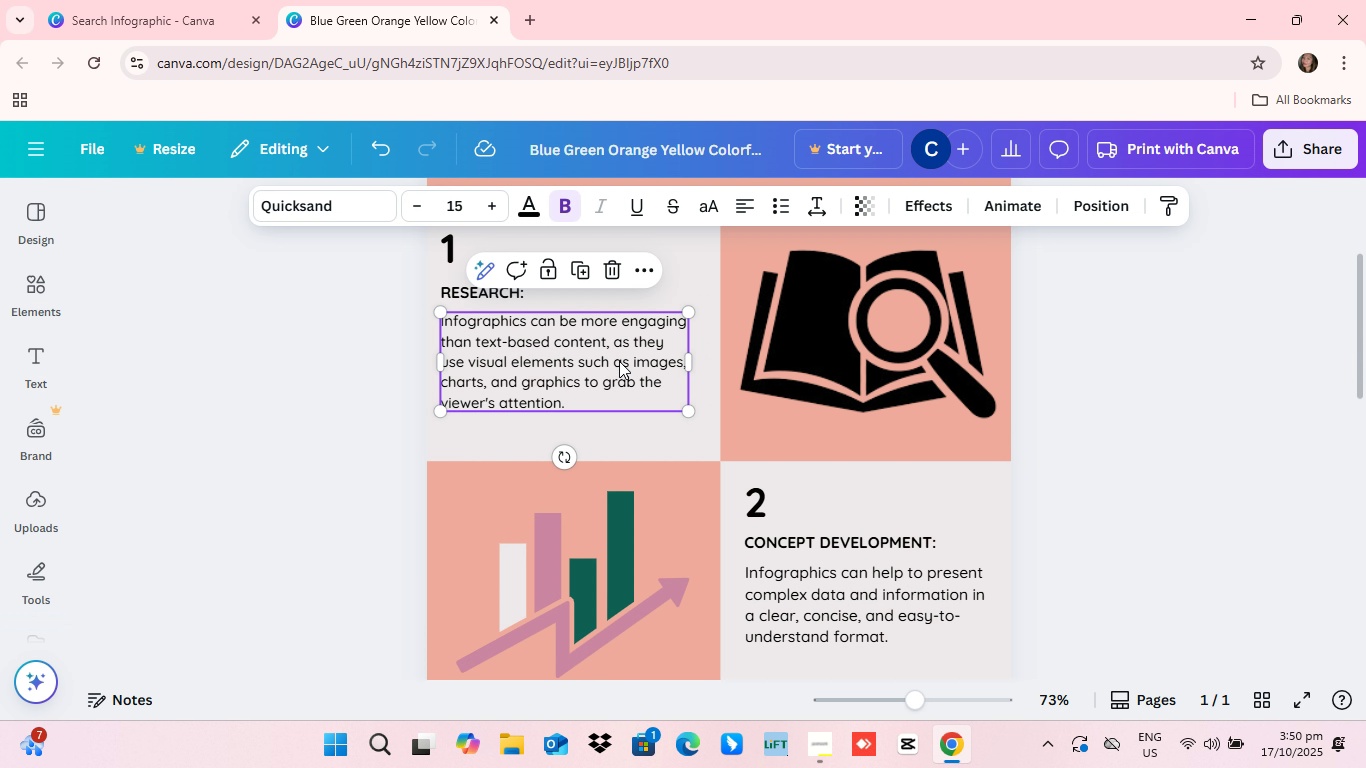 
left_click([619, 361])
 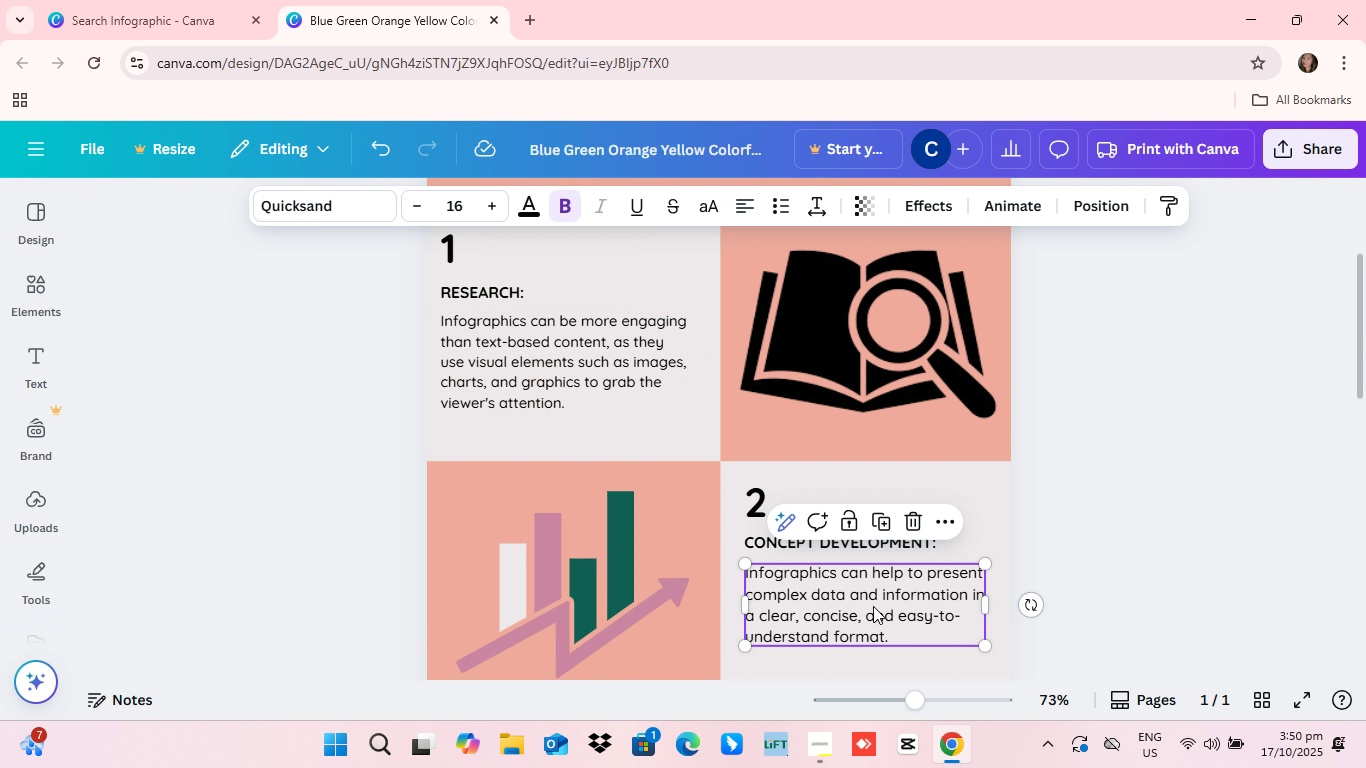 
left_click([873, 606])
 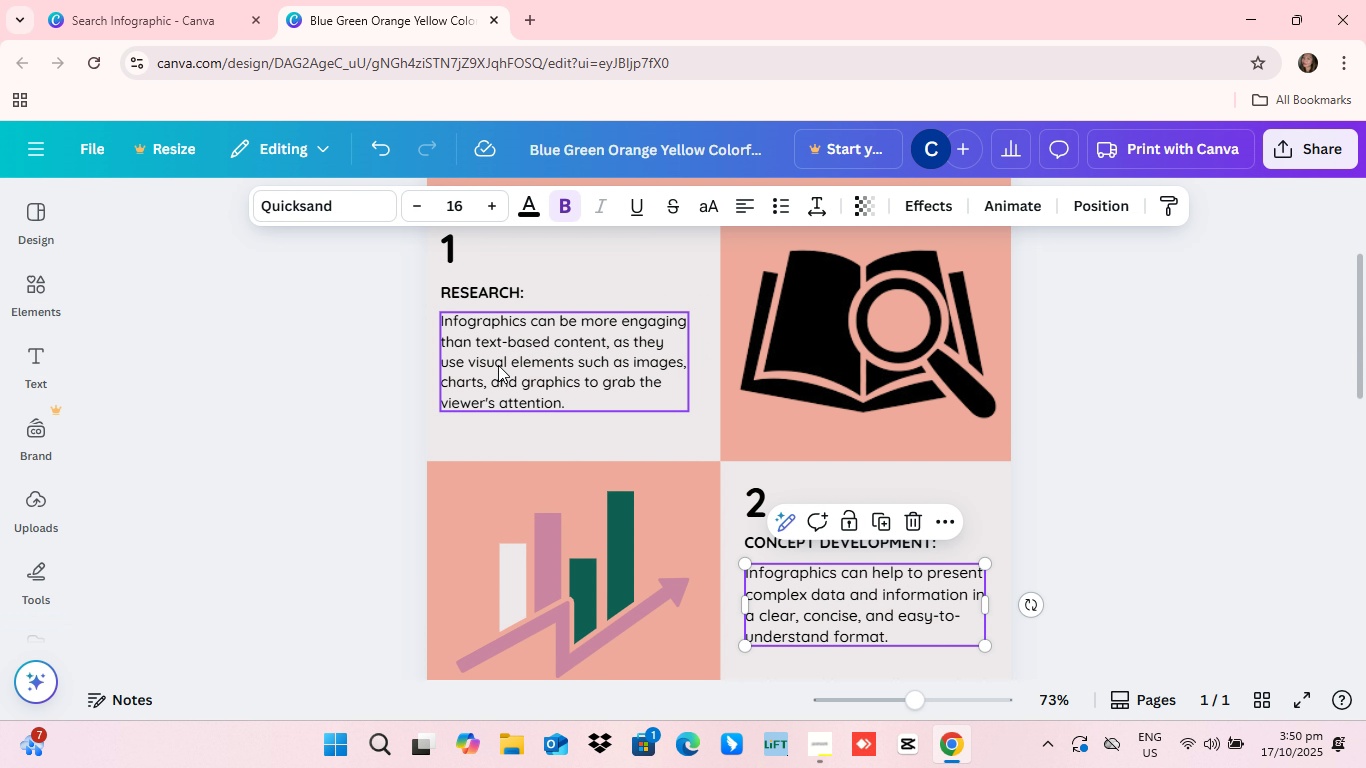 
left_click([499, 360])
 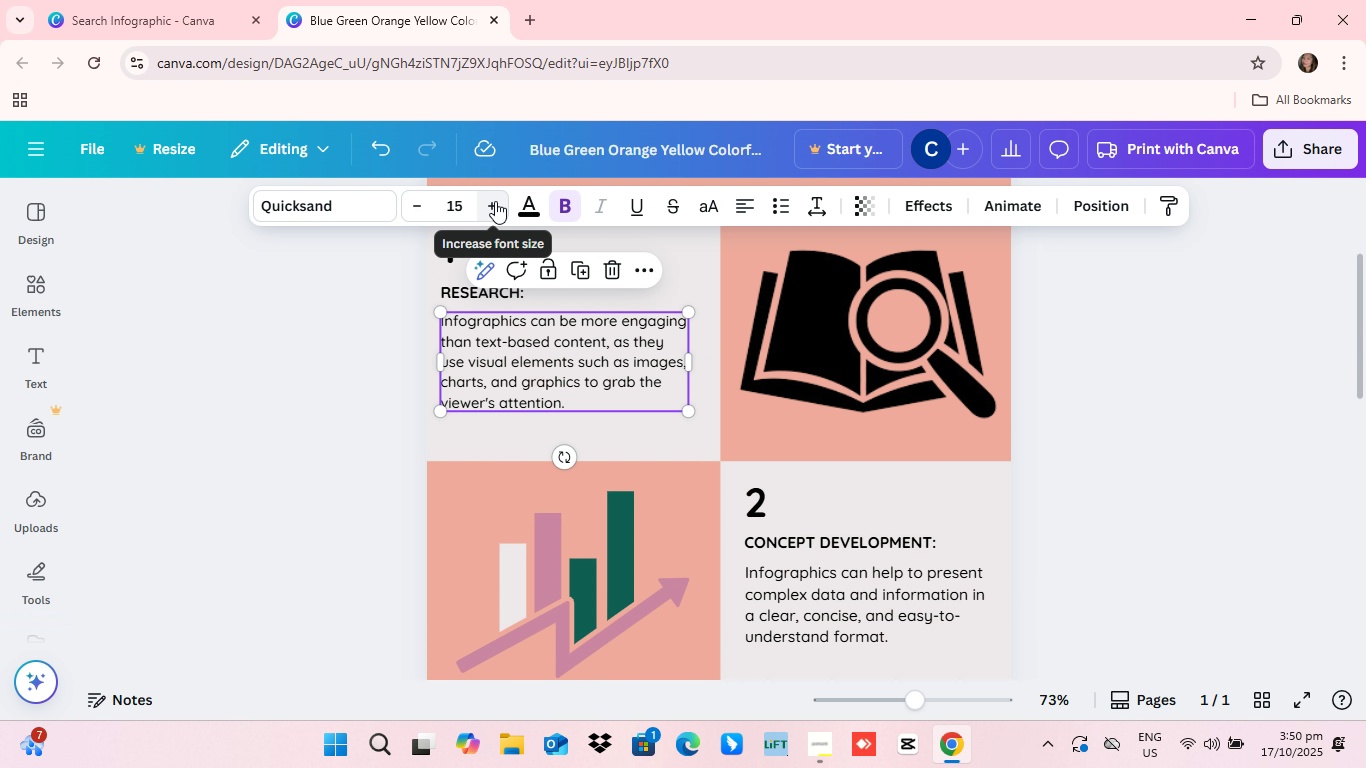 
left_click([495, 201])
 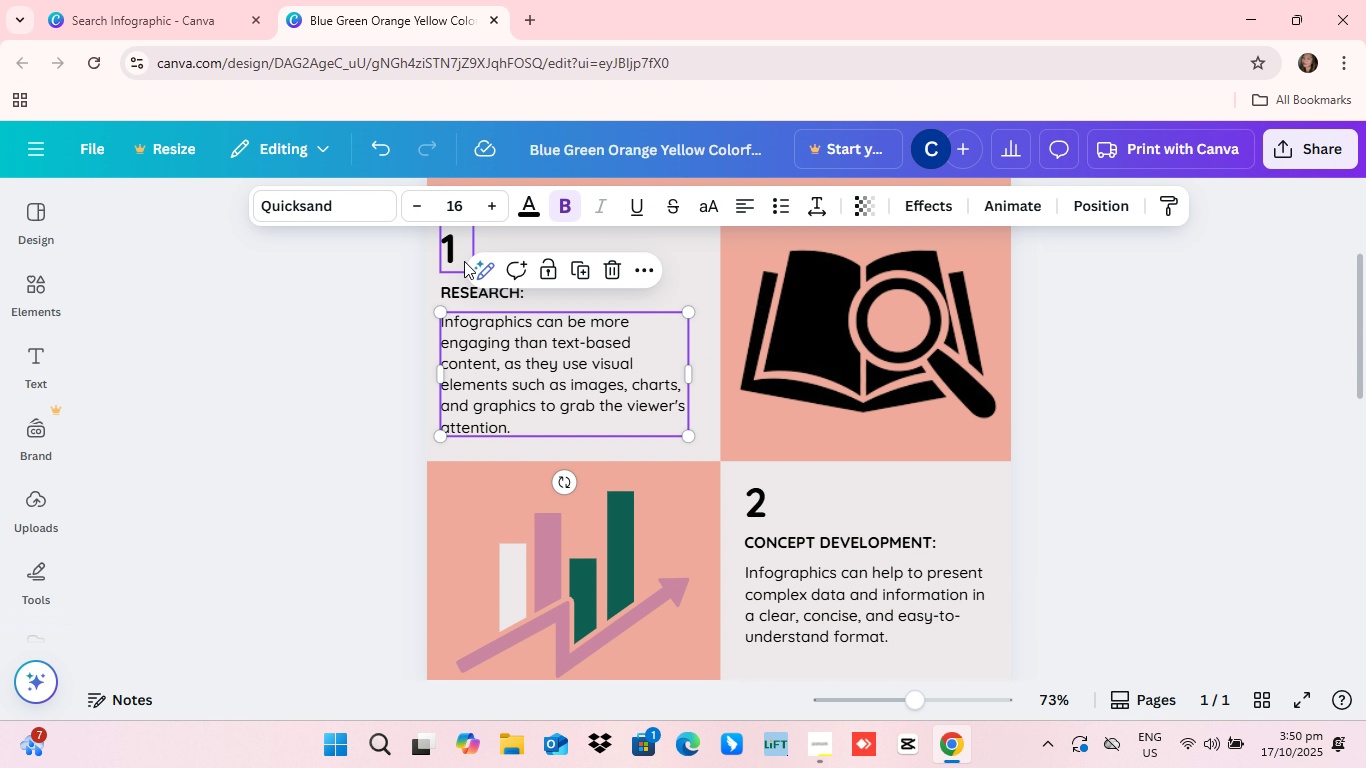 
left_click([417, 201])
 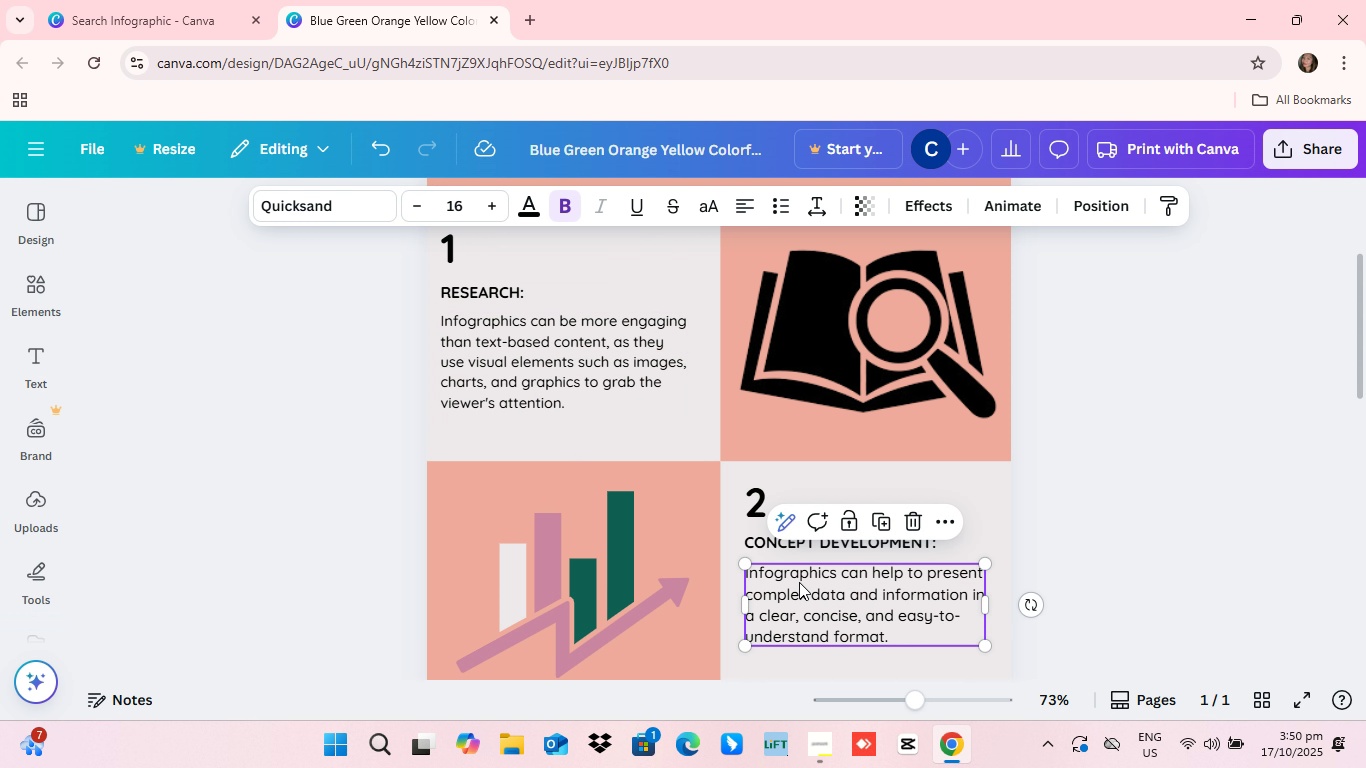 
left_click([799, 582])
 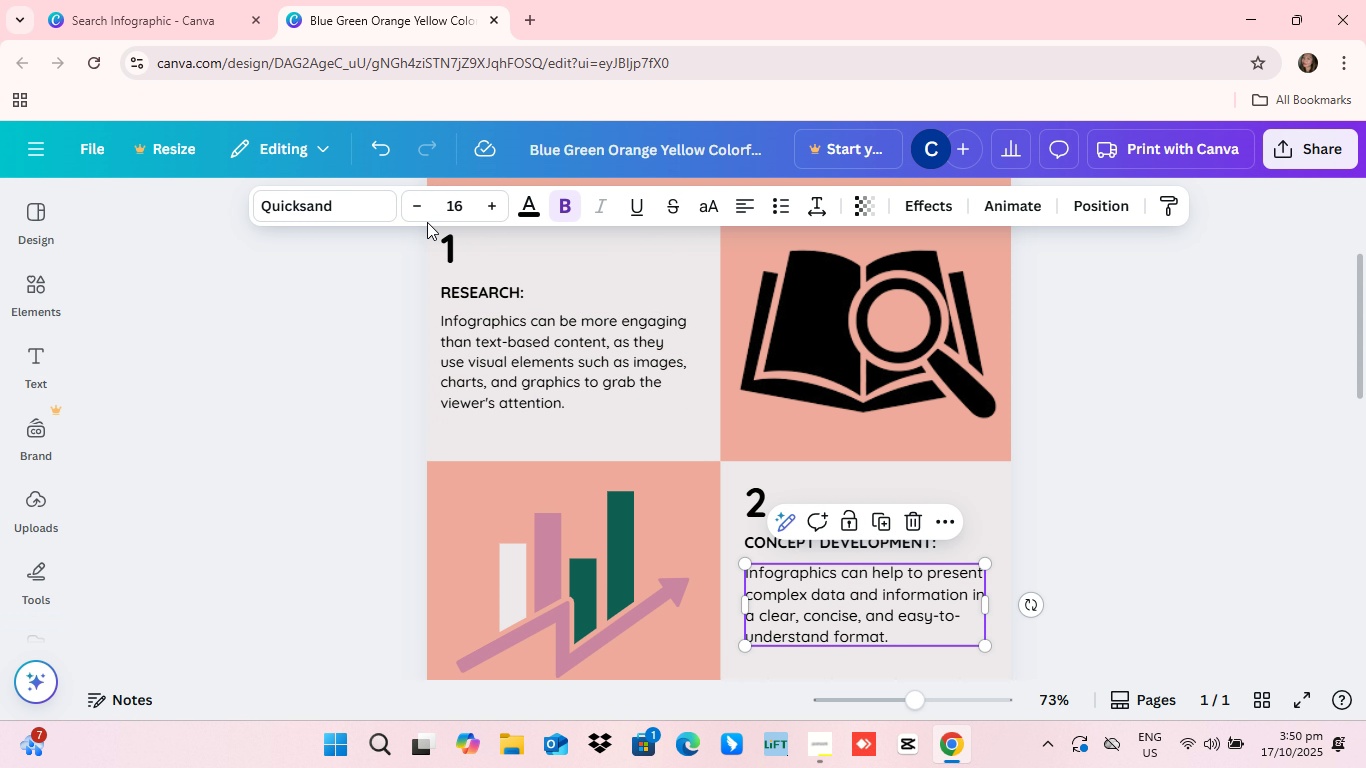 
left_click([420, 208])
 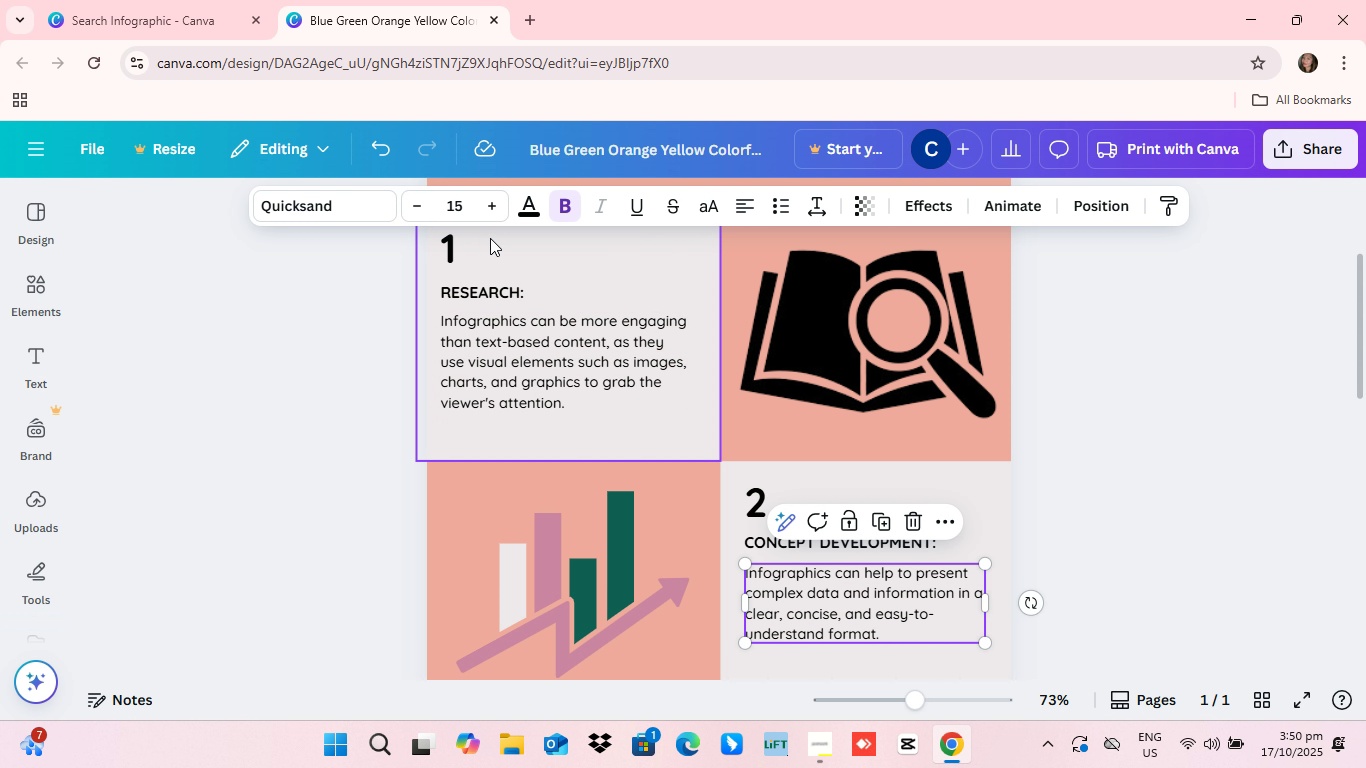 
left_click([492, 214])
 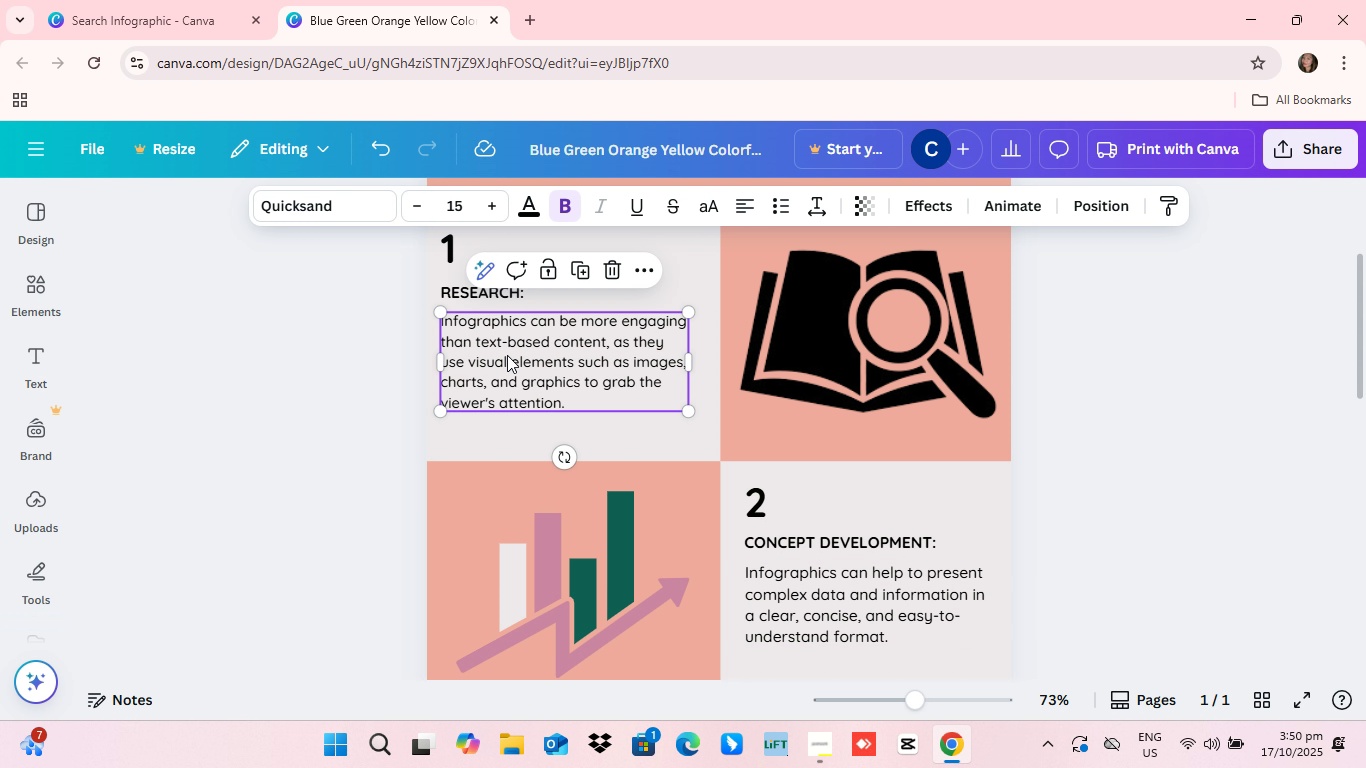 
left_click([507, 355])
 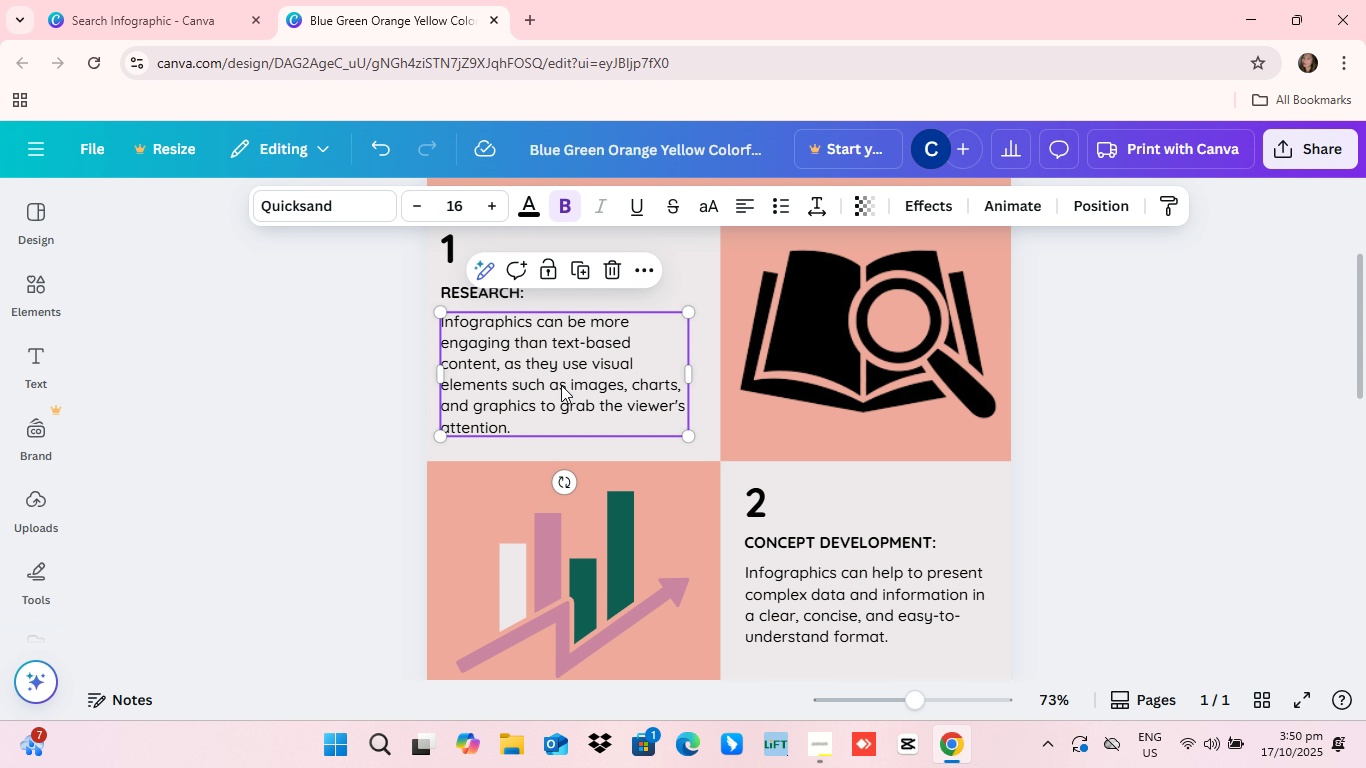 
left_click([495, 203])
 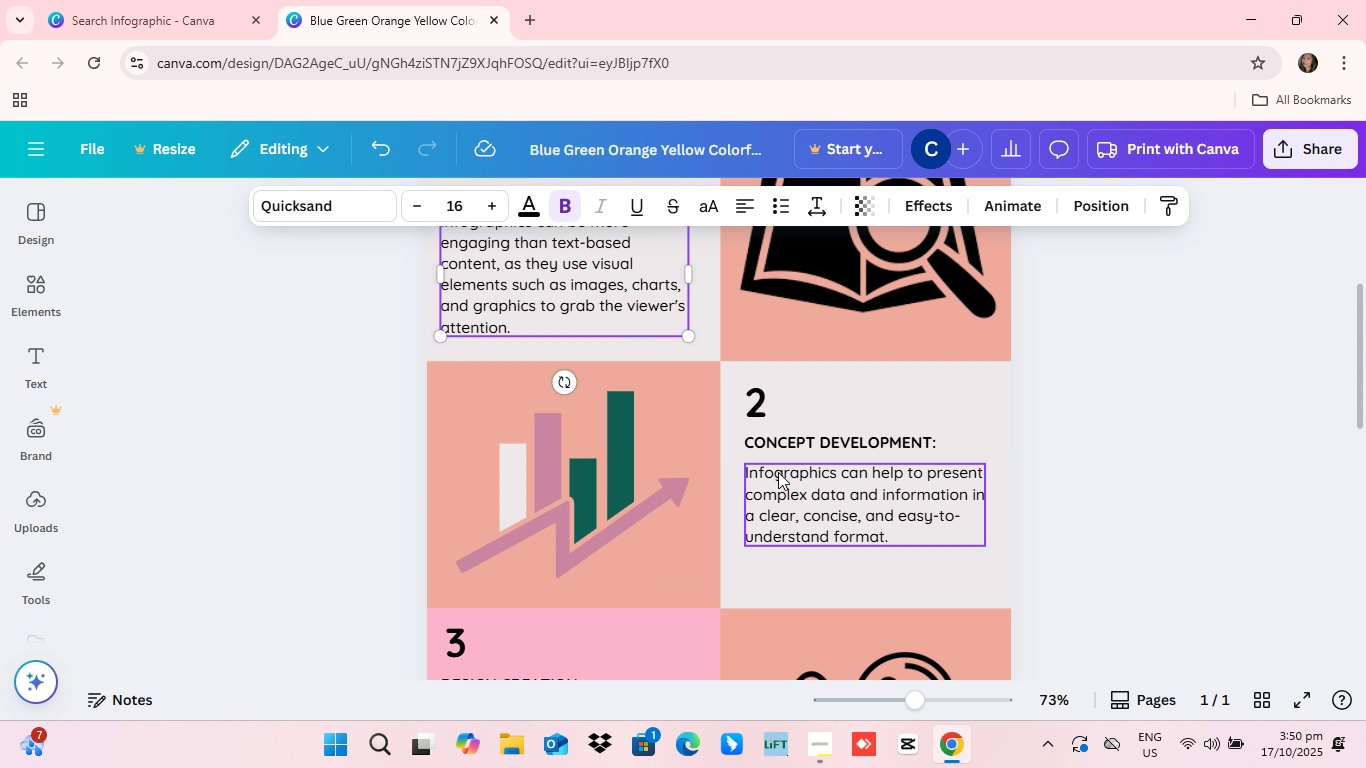 
scroll: coordinate [809, 497], scroll_direction: down, amount: 5.0
 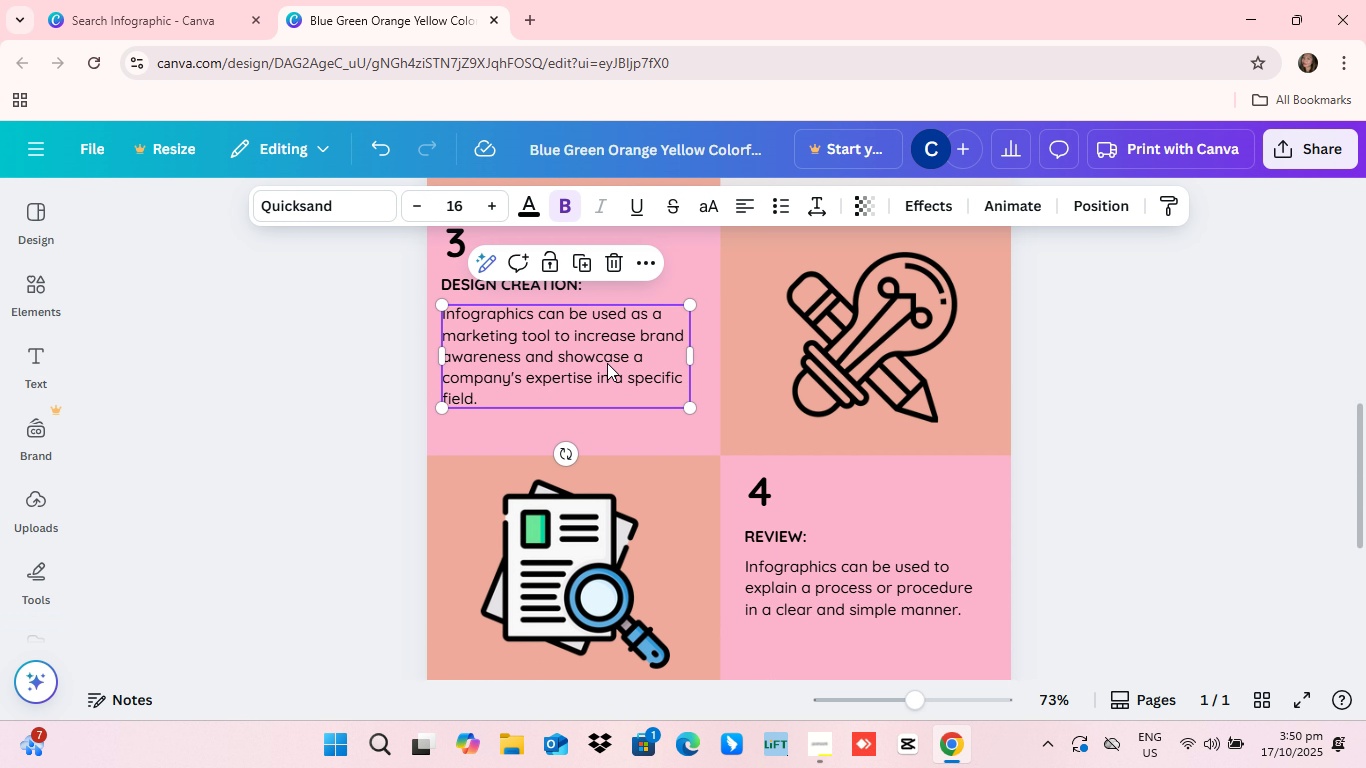 
left_click([607, 363])
 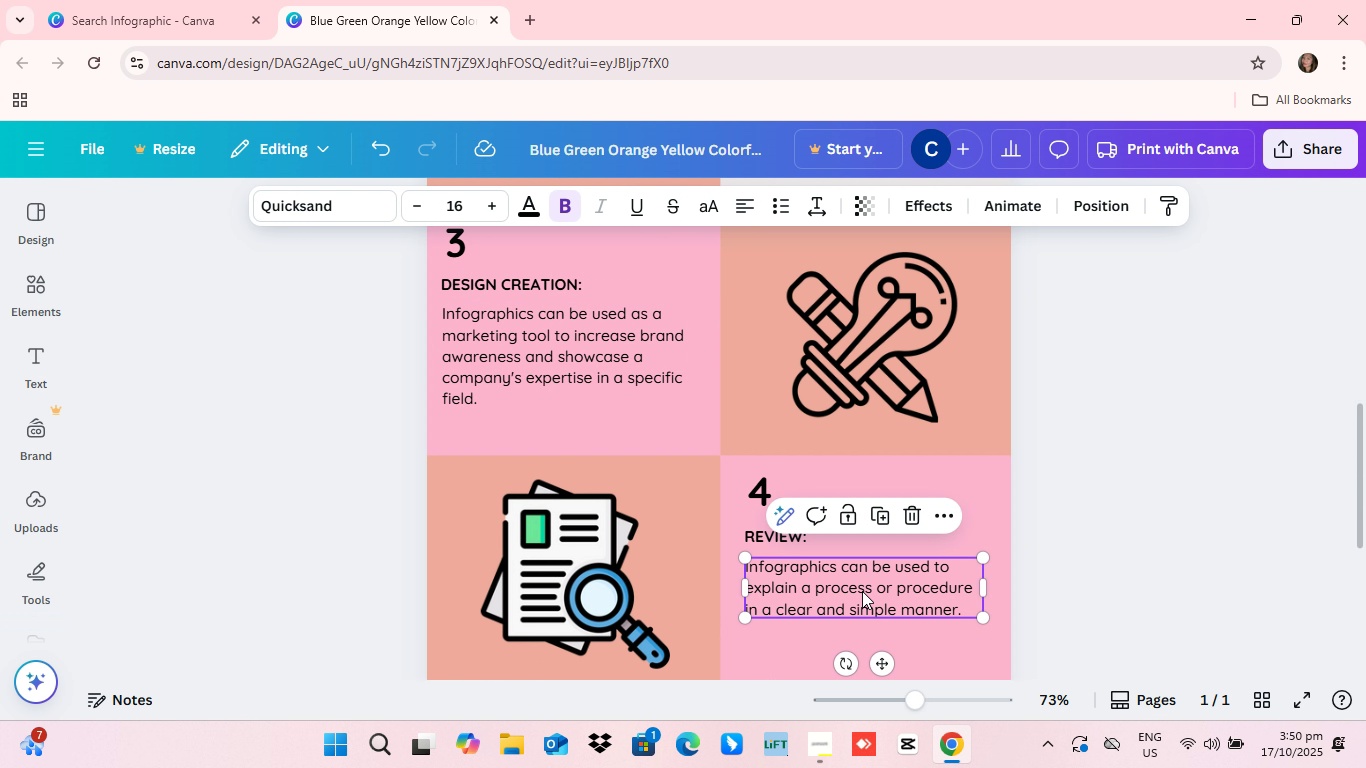 
left_click([862, 591])
 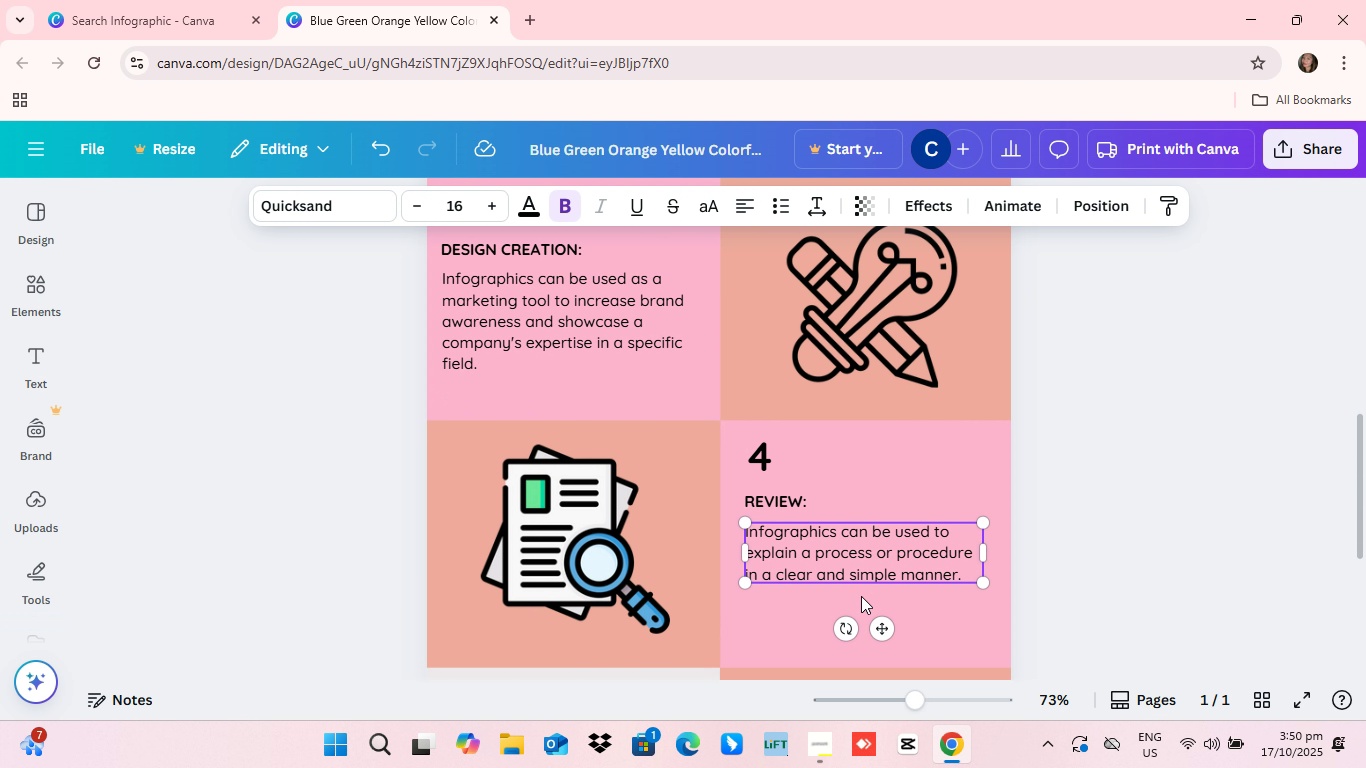 
scroll: coordinate [861, 595], scroll_direction: down, amount: 4.0
 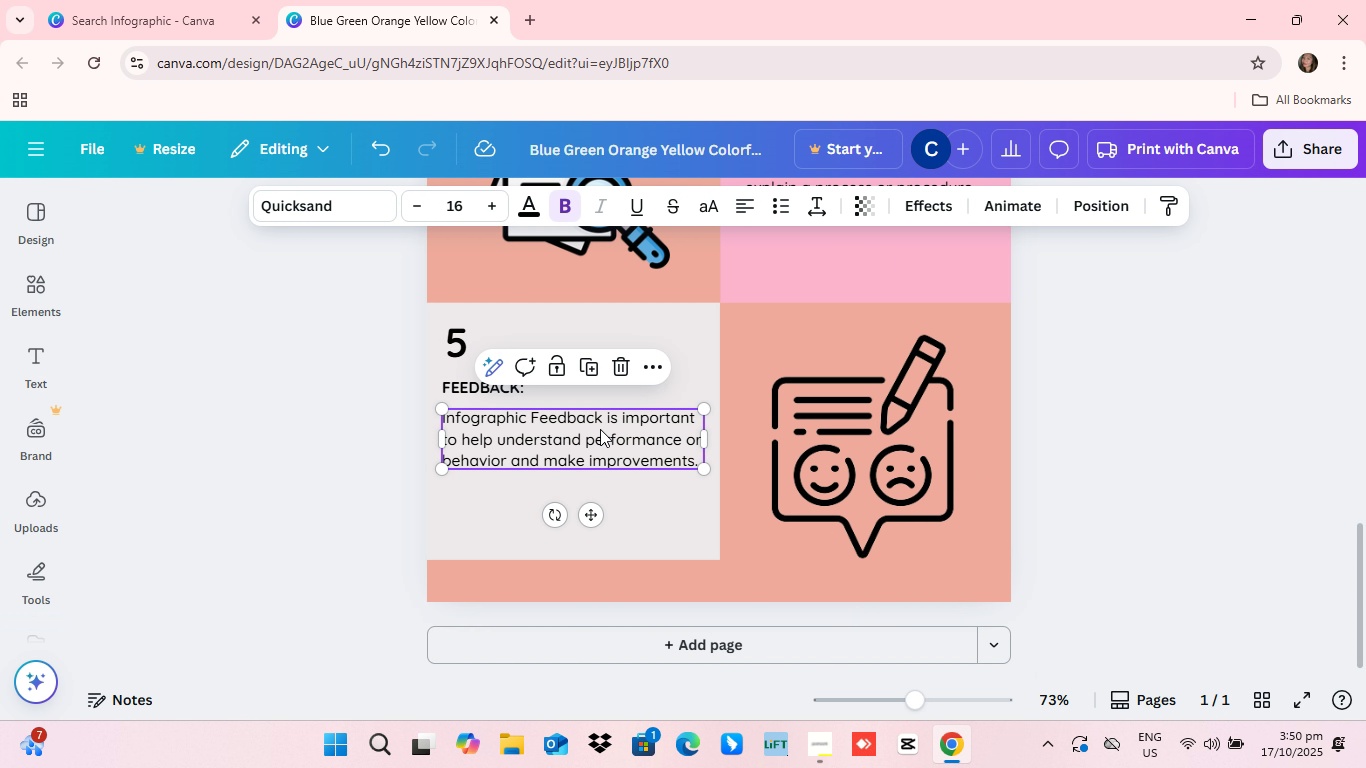 
left_click([600, 429])
 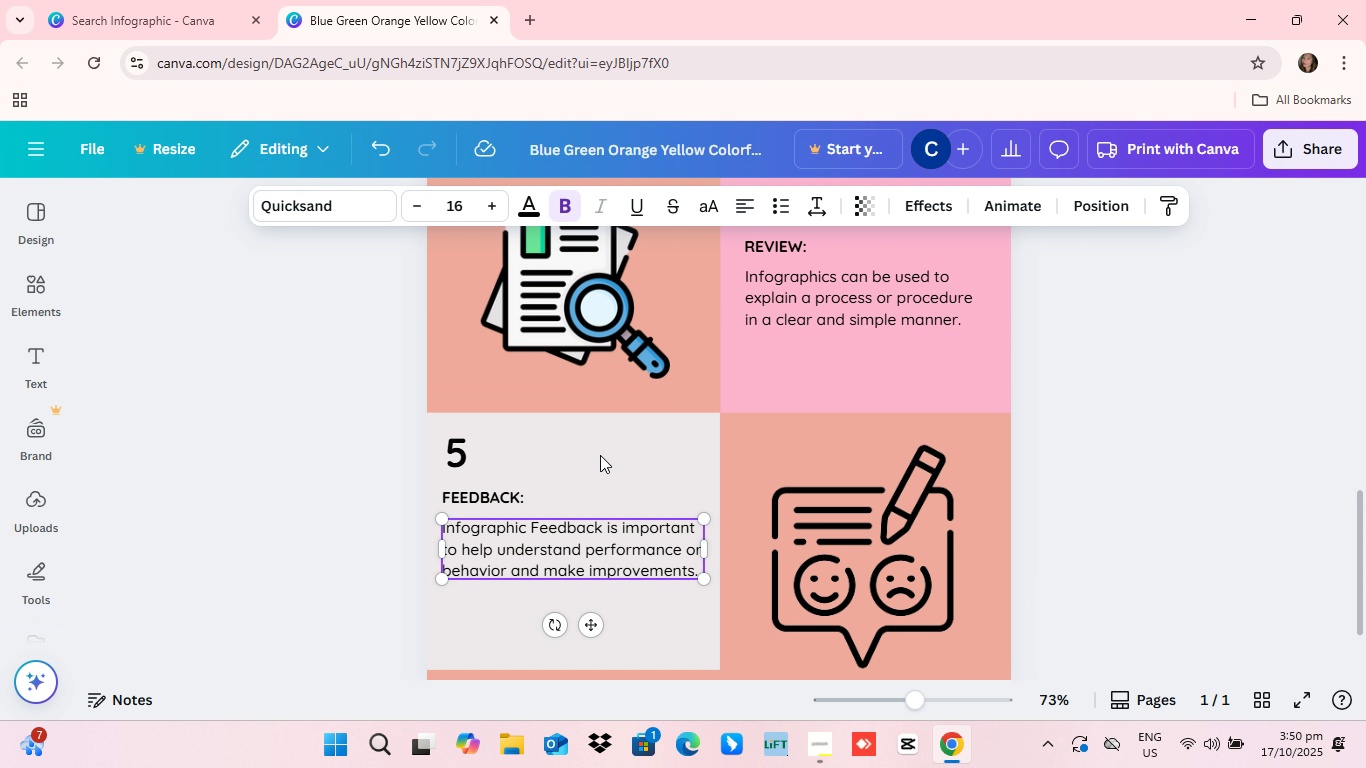 
scroll: coordinate [601, 492], scroll_direction: up, amount: 17.0
 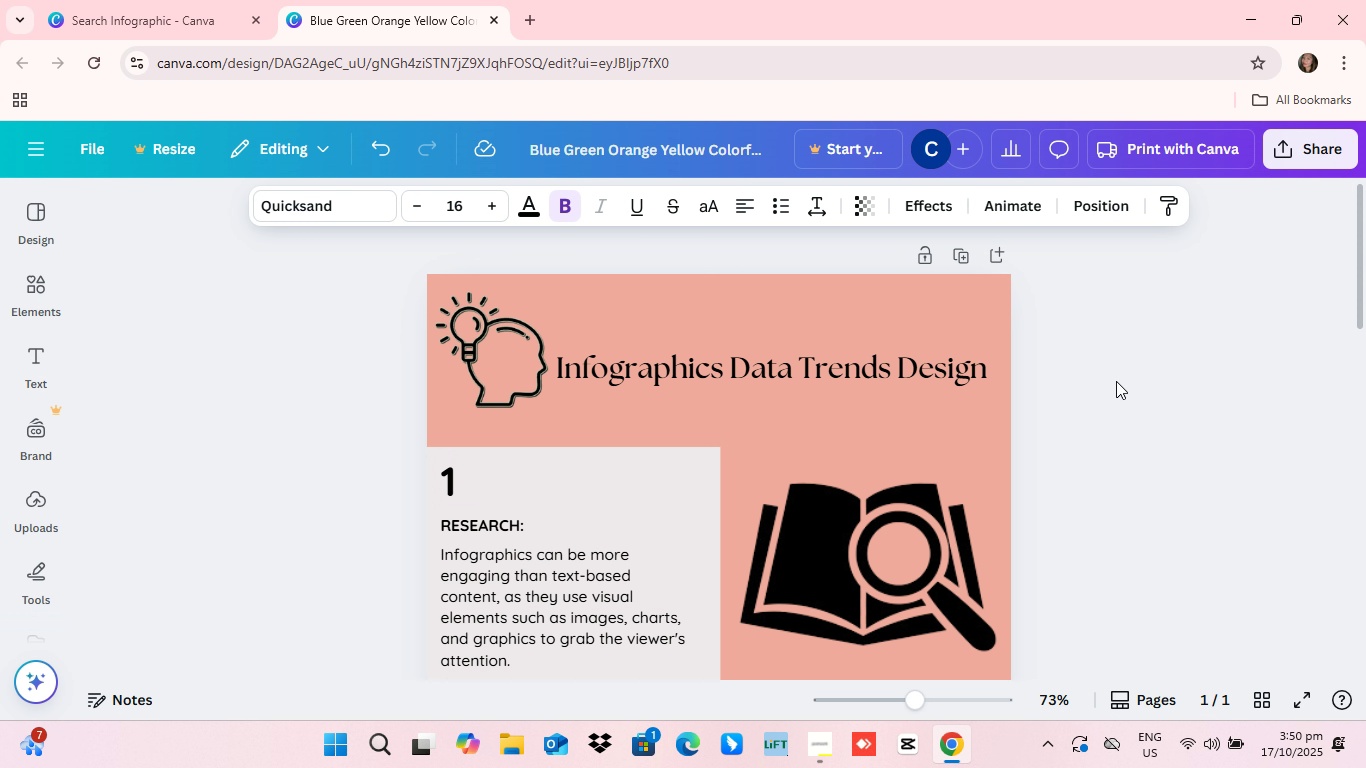 
left_click([1116, 381])
 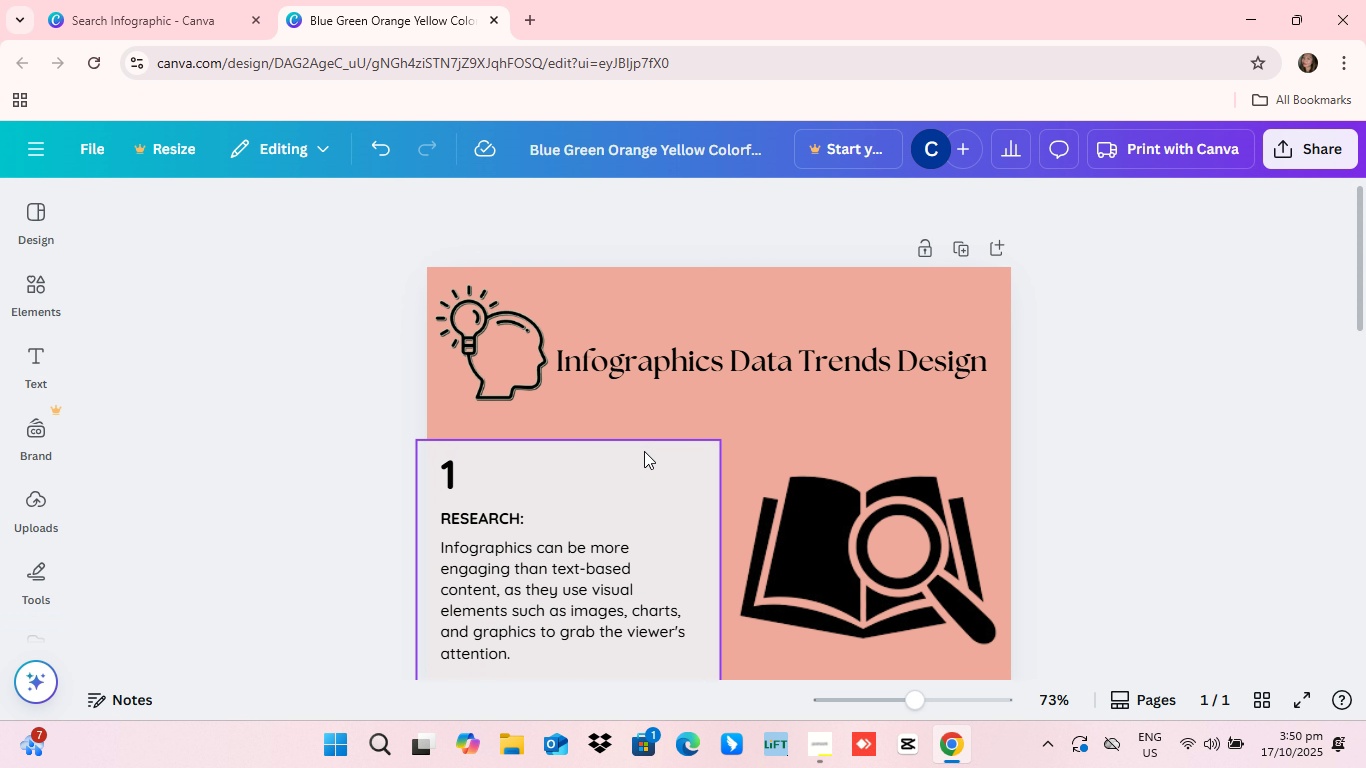 
scroll: coordinate [638, 475], scroll_direction: down, amount: 16.0
 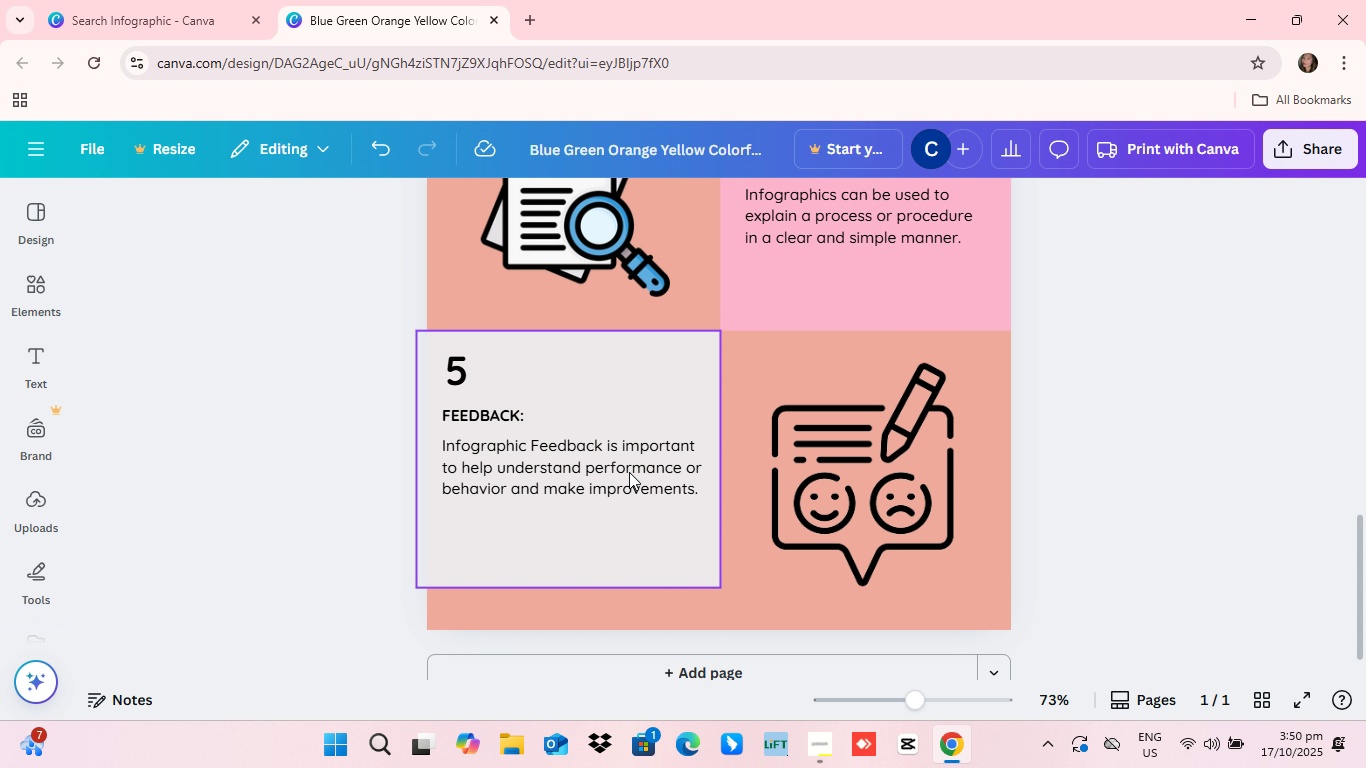 
scroll: coordinate [630, 467], scroll_direction: up, amount: 7.0
 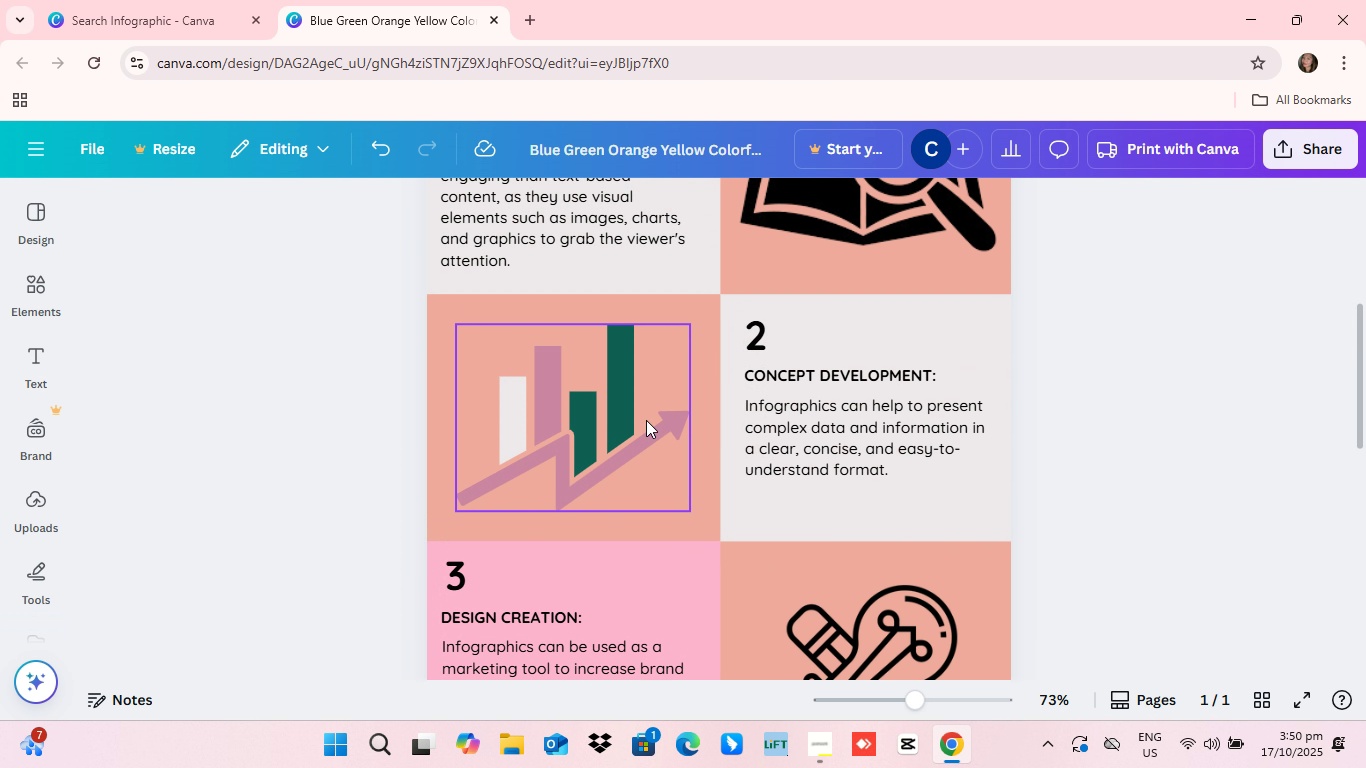 
scroll: coordinate [646, 409], scroll_direction: none, amount: 0.0
 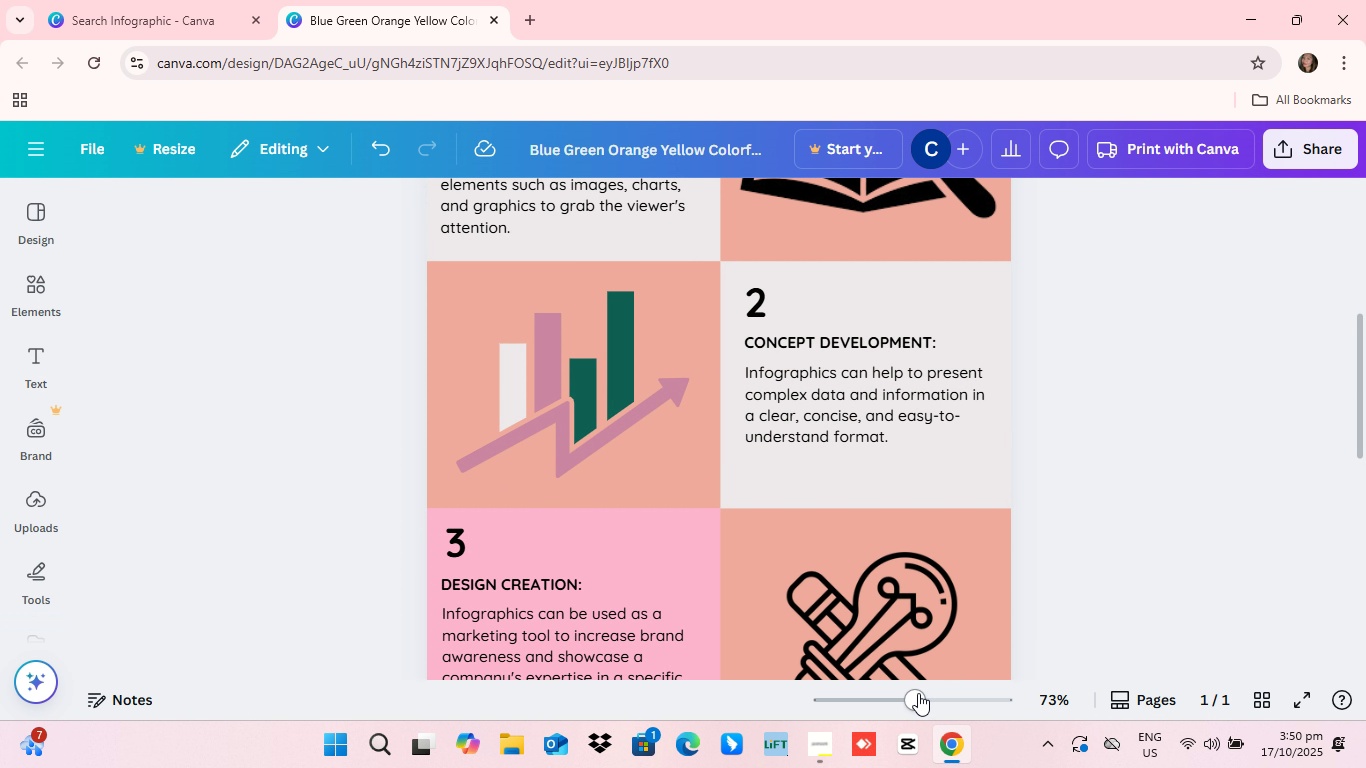 
left_click_drag(start_coordinate=[917, 693], to_coordinate=[944, 703])
 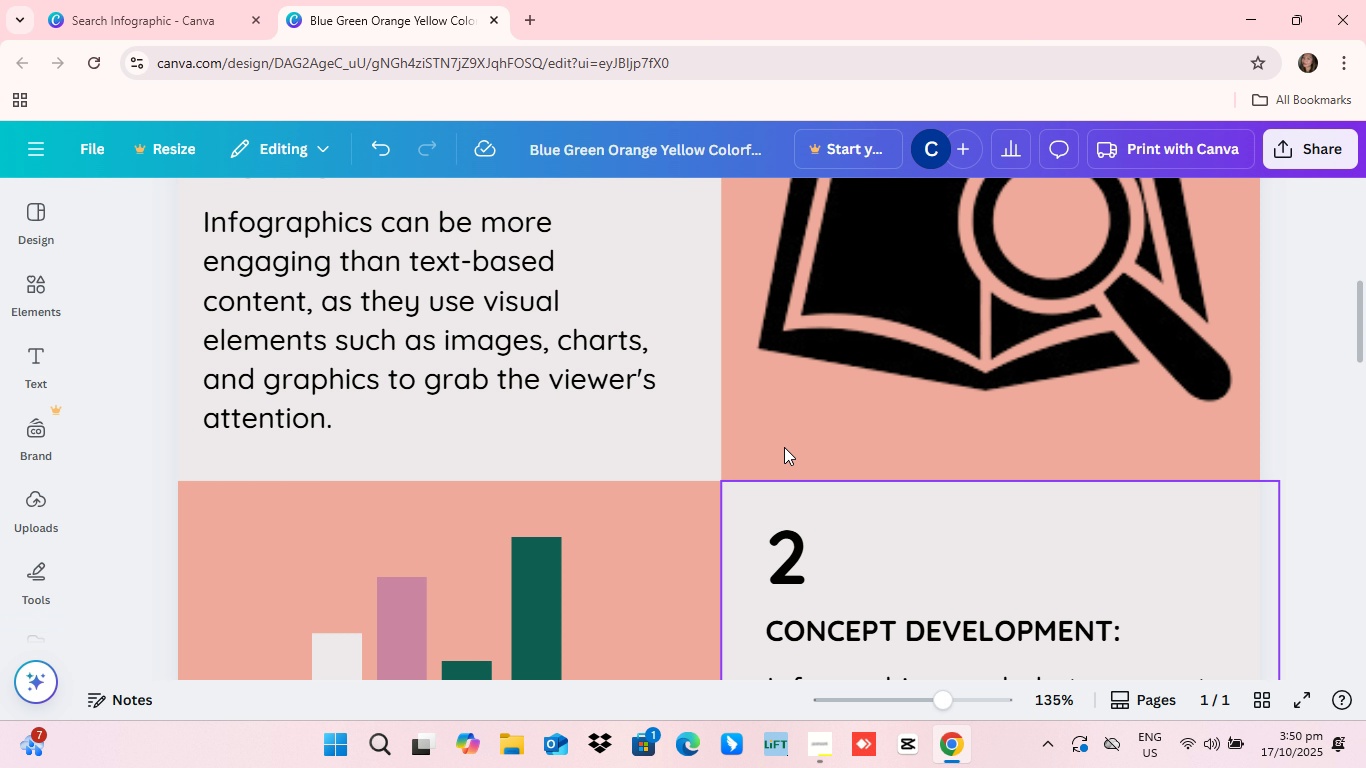 
scroll: coordinate [784, 448], scroll_direction: up, amount: 6.0
 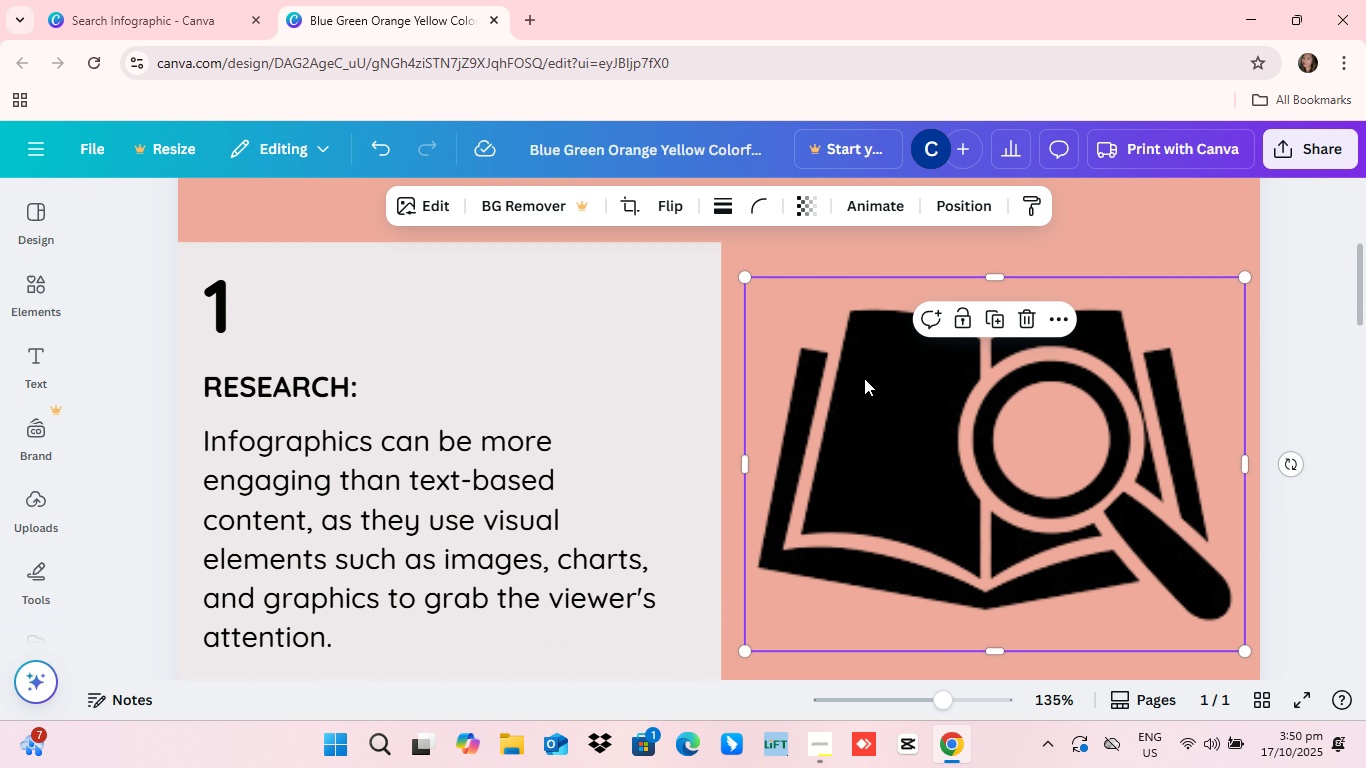 
left_click([864, 378])
 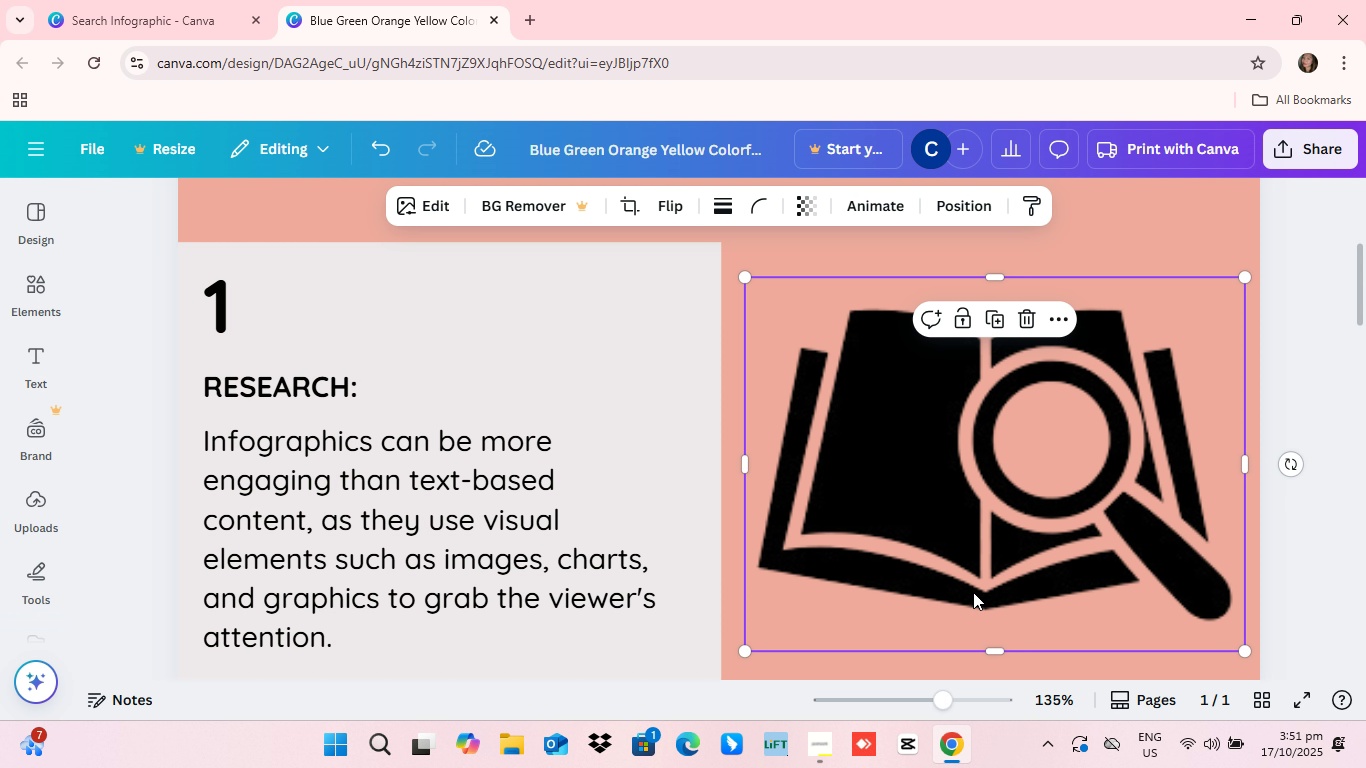 
left_click_drag(start_coordinate=[993, 650], to_coordinate=[987, 632])
 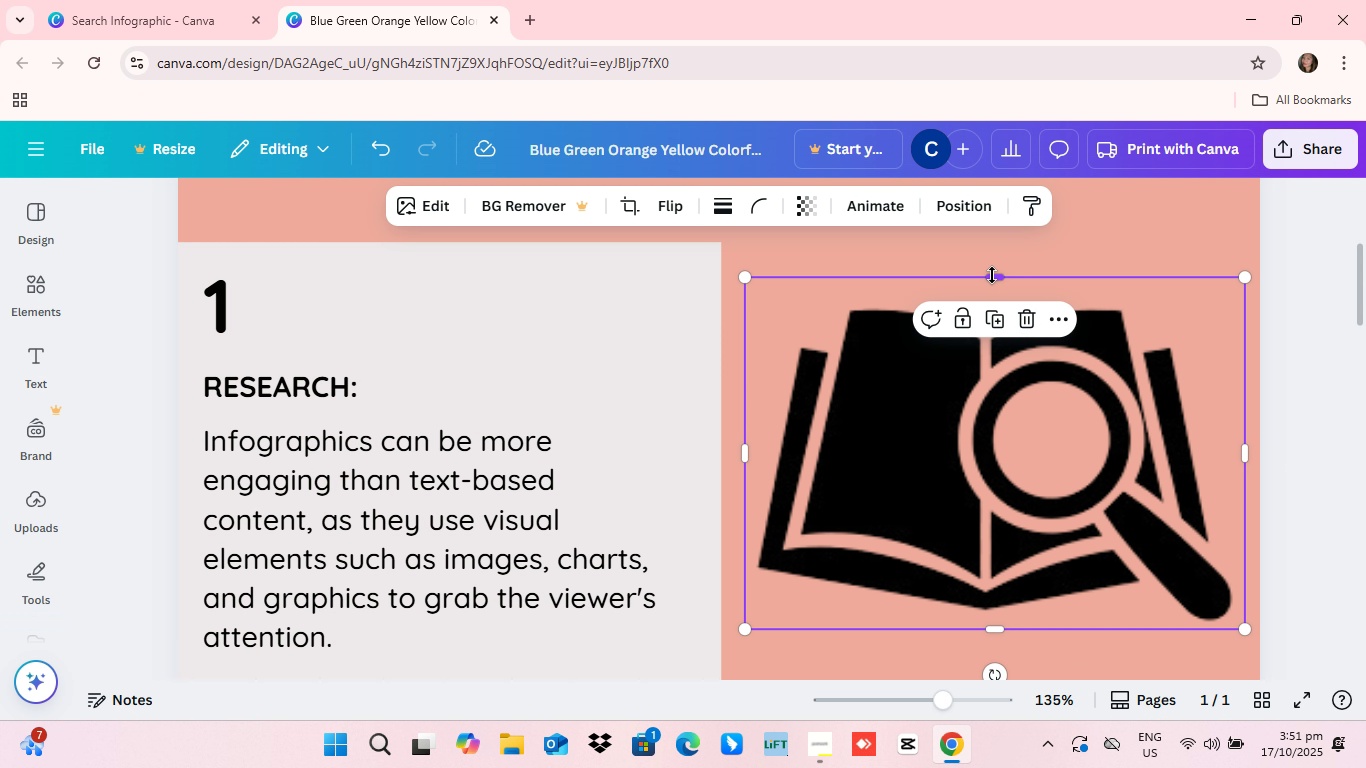 
left_click_drag(start_coordinate=[994, 275], to_coordinate=[994, 288])
 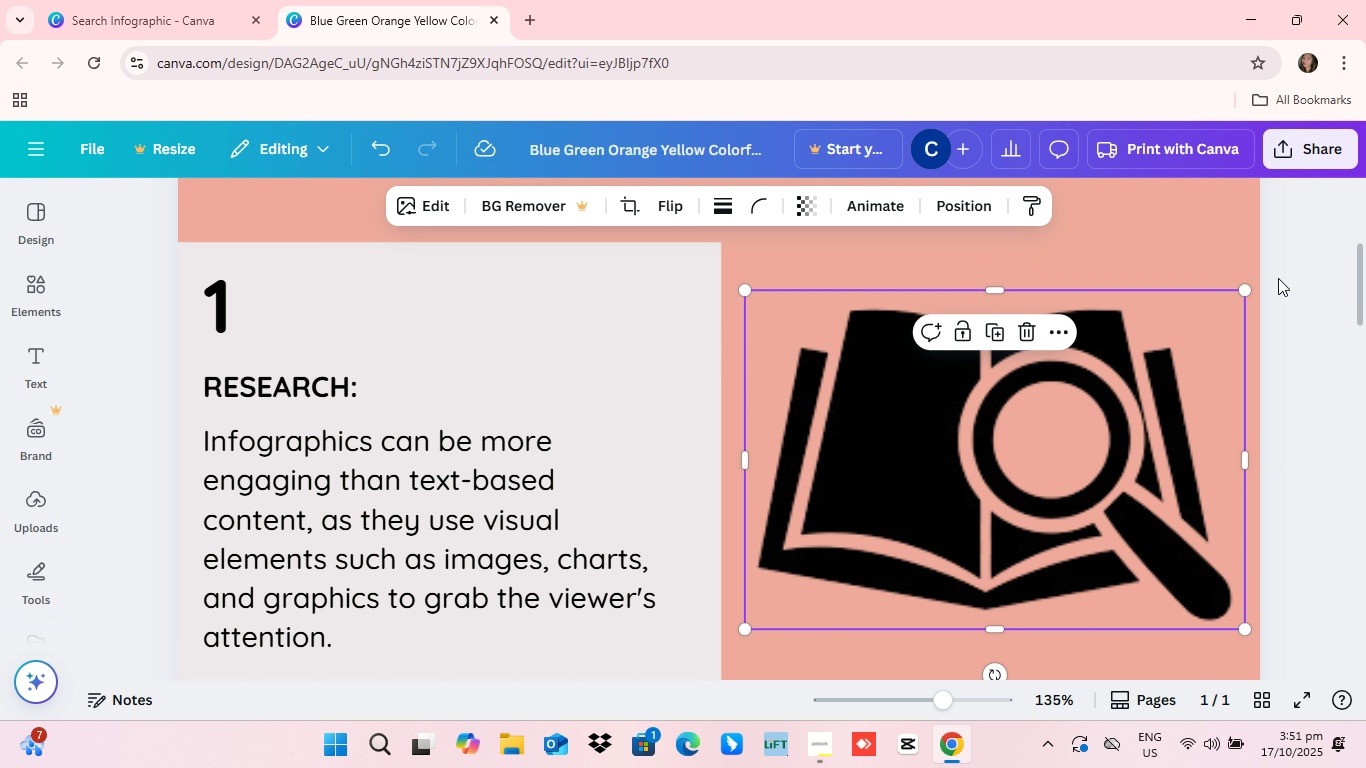 
left_click([1287, 289])
 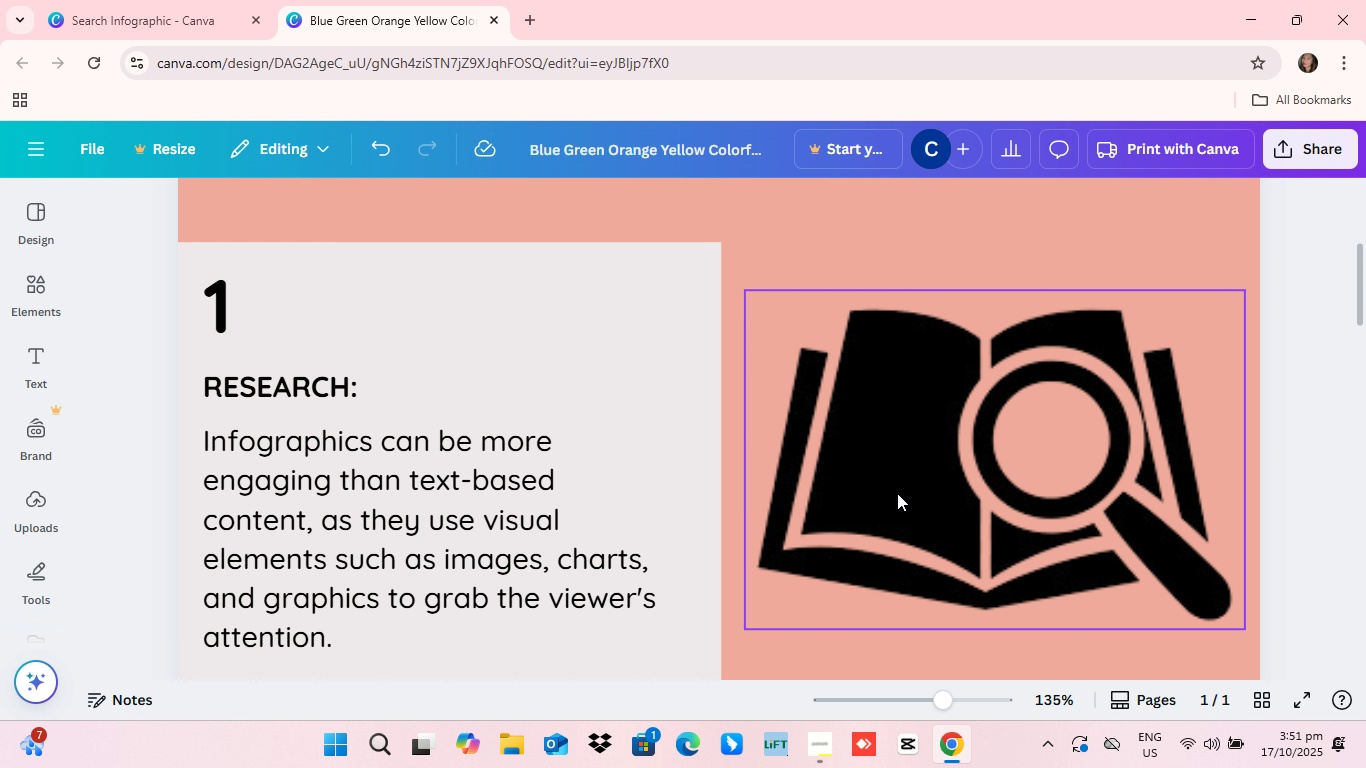 
scroll: coordinate [854, 470], scroll_direction: down, amount: 4.0
 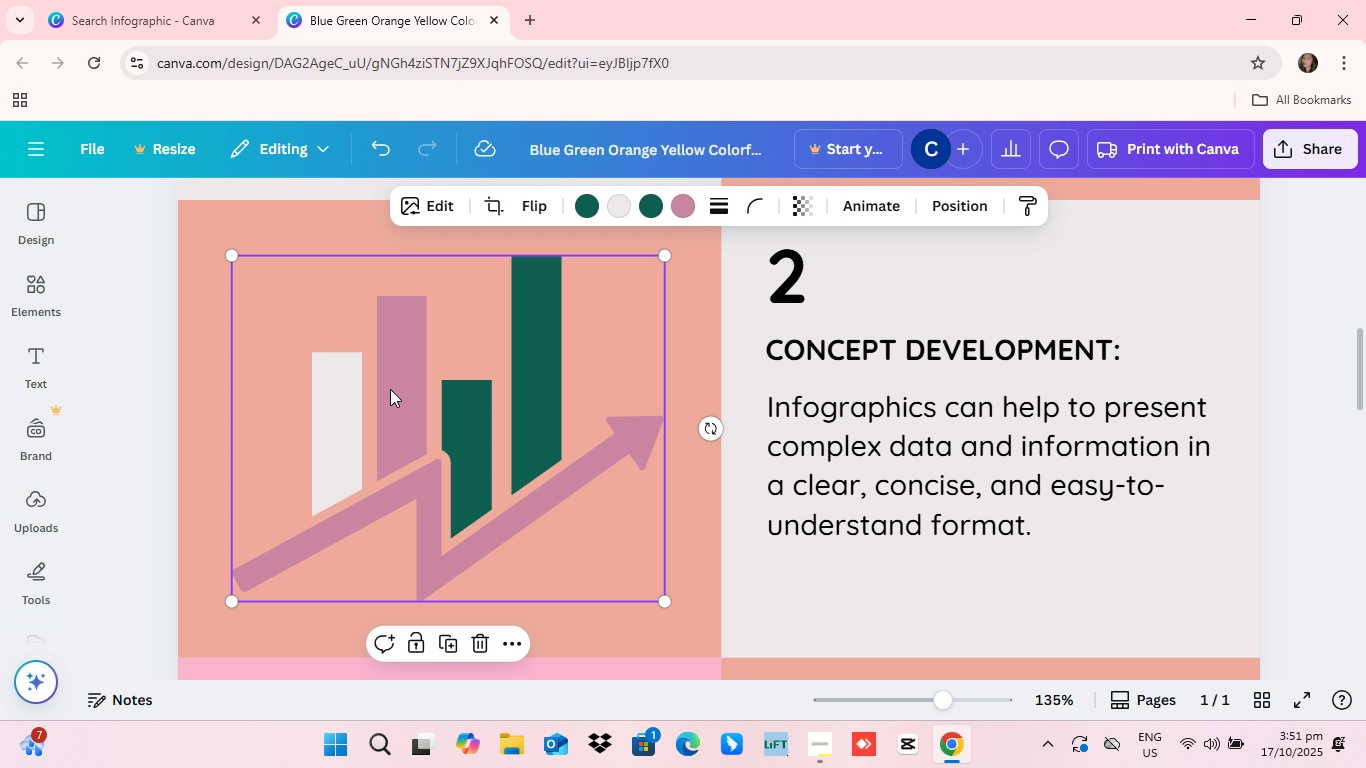 
left_click([390, 389])
 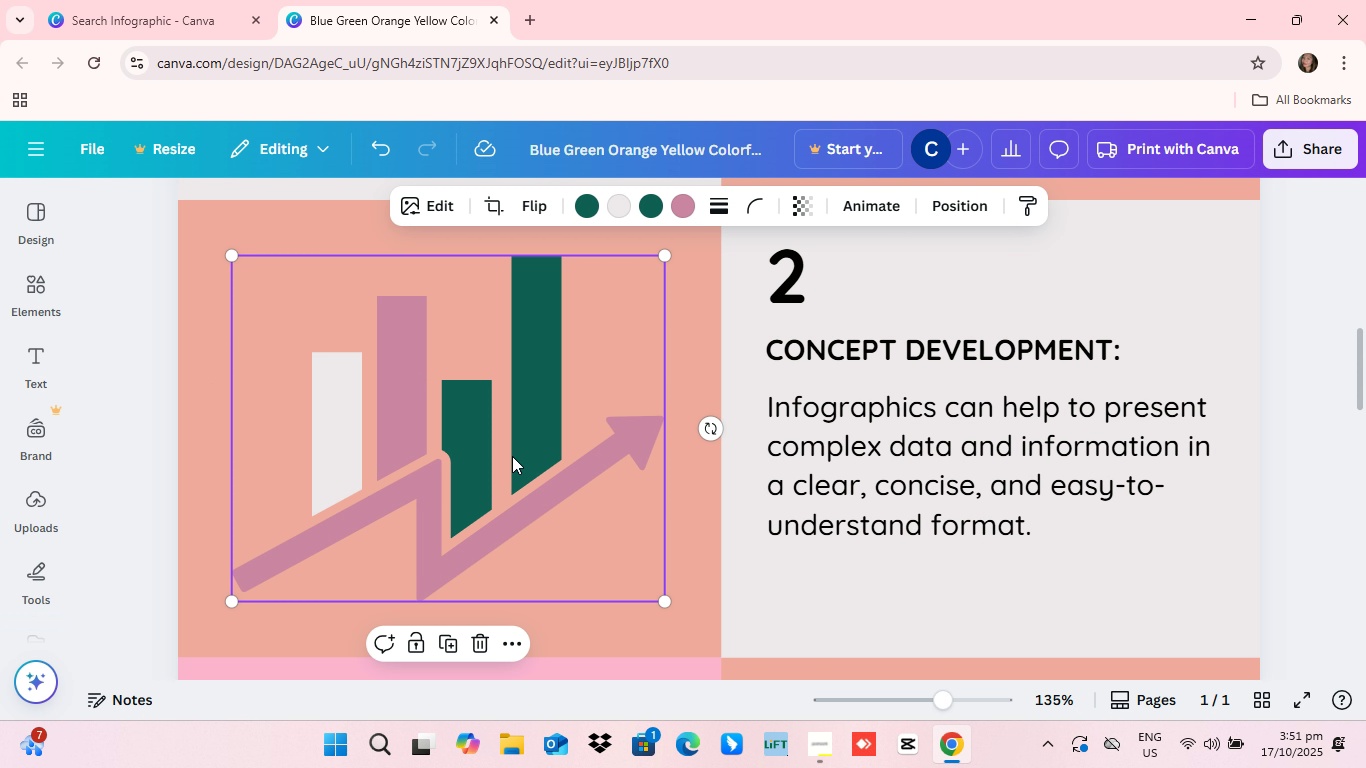 
wait(10.13)
 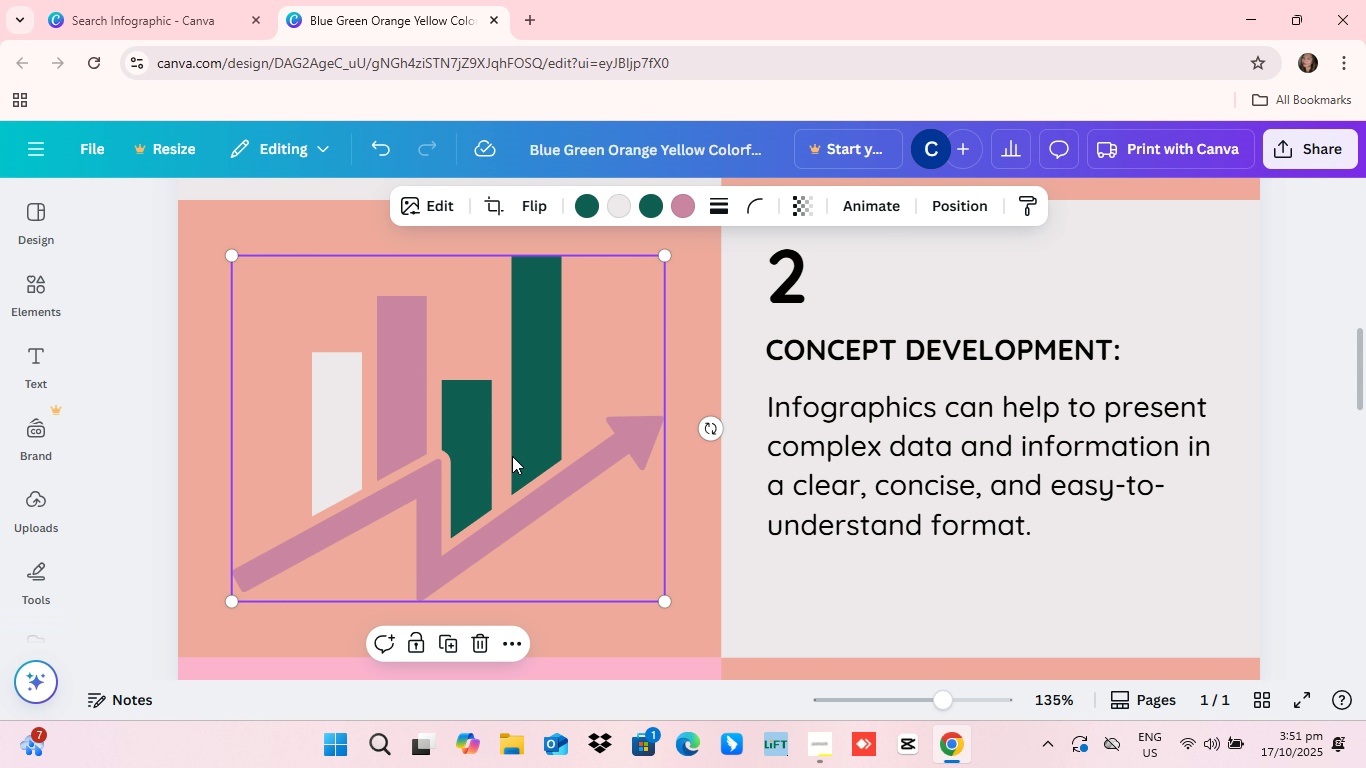 
scroll: coordinate [730, 508], scroll_direction: down, amount: 3.0
 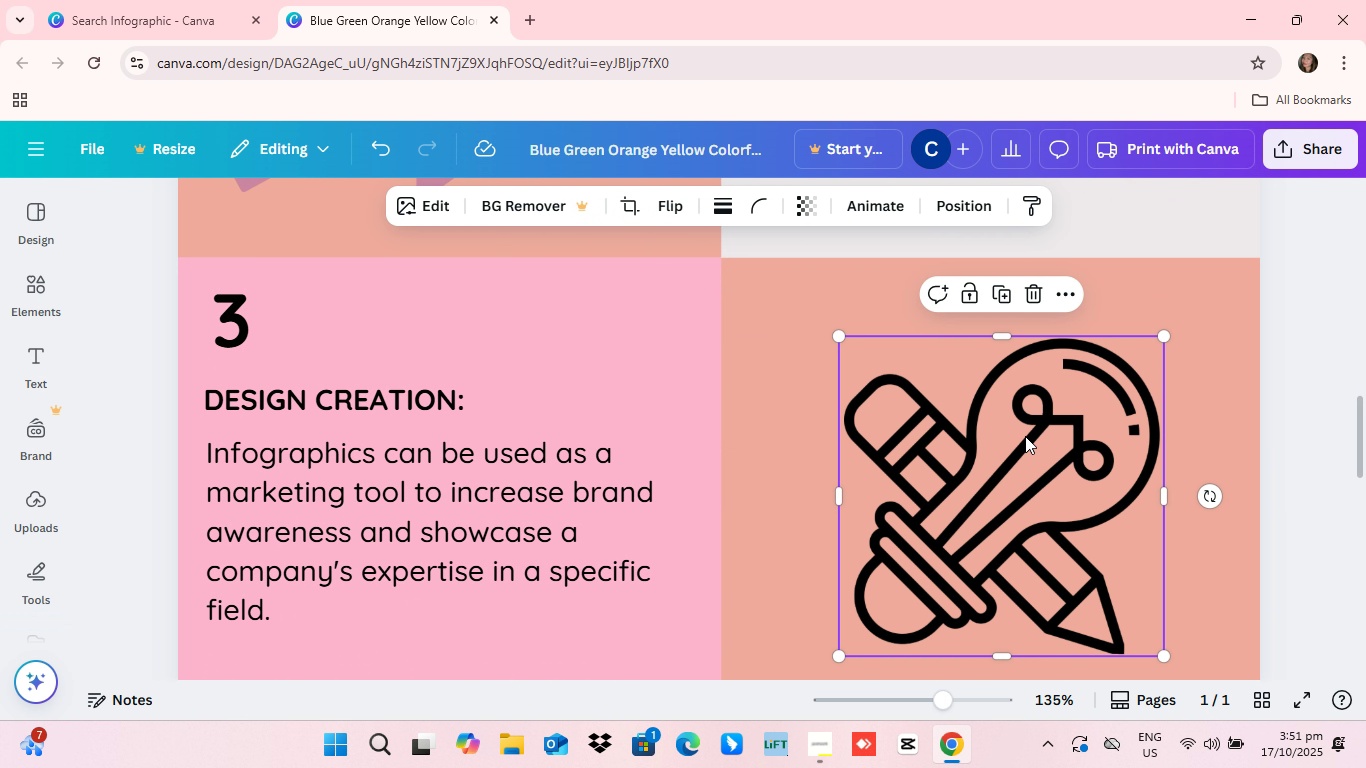 
left_click([1025, 436])
 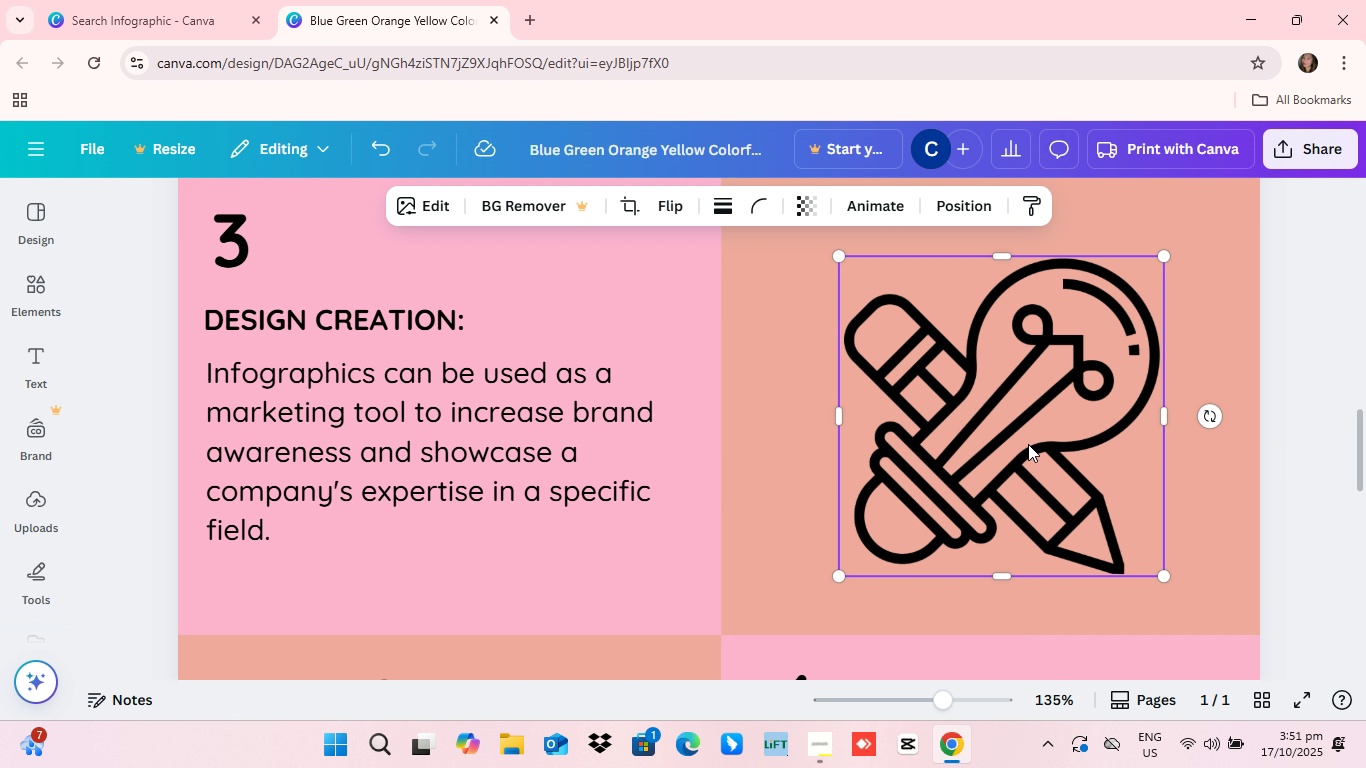 
scroll: coordinate [1028, 444], scroll_direction: down, amount: 2.0
 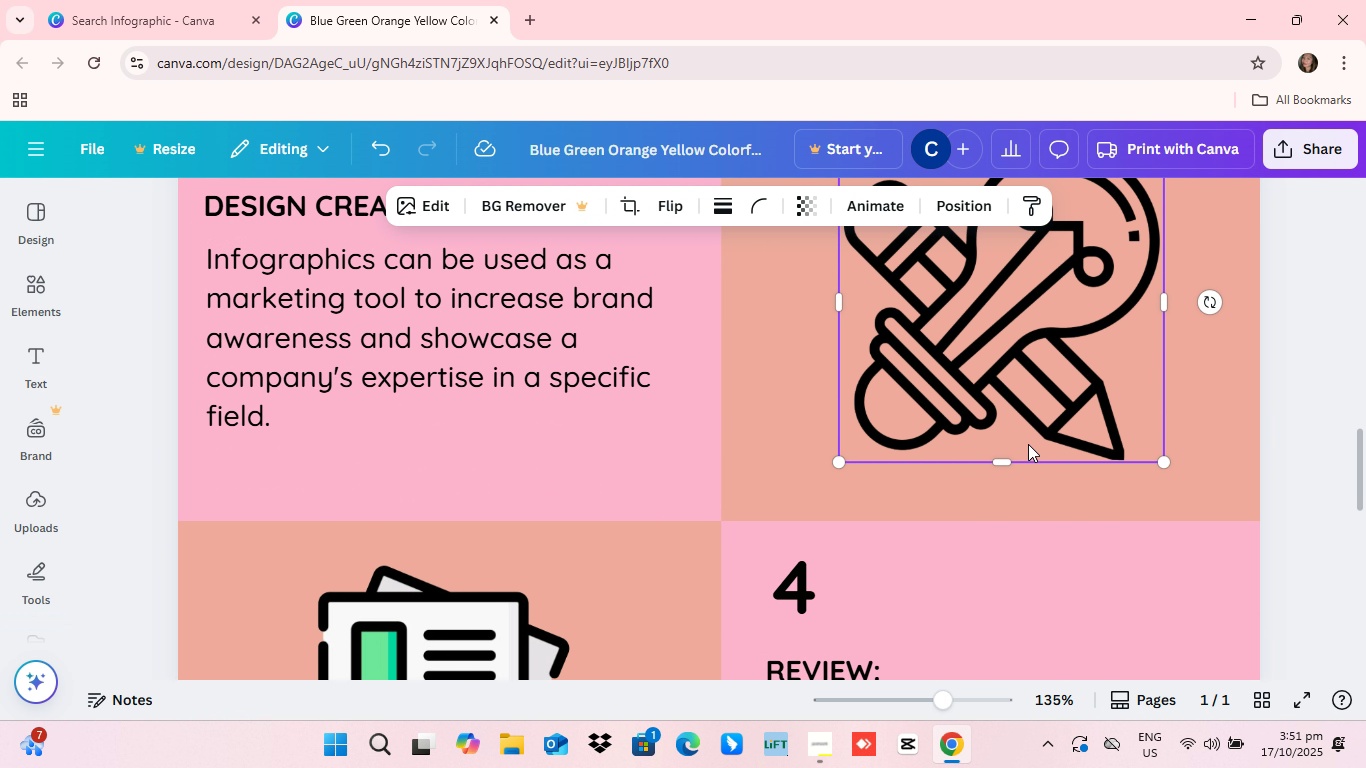 
scroll: coordinate [1028, 444], scroll_direction: up, amount: 2.0
 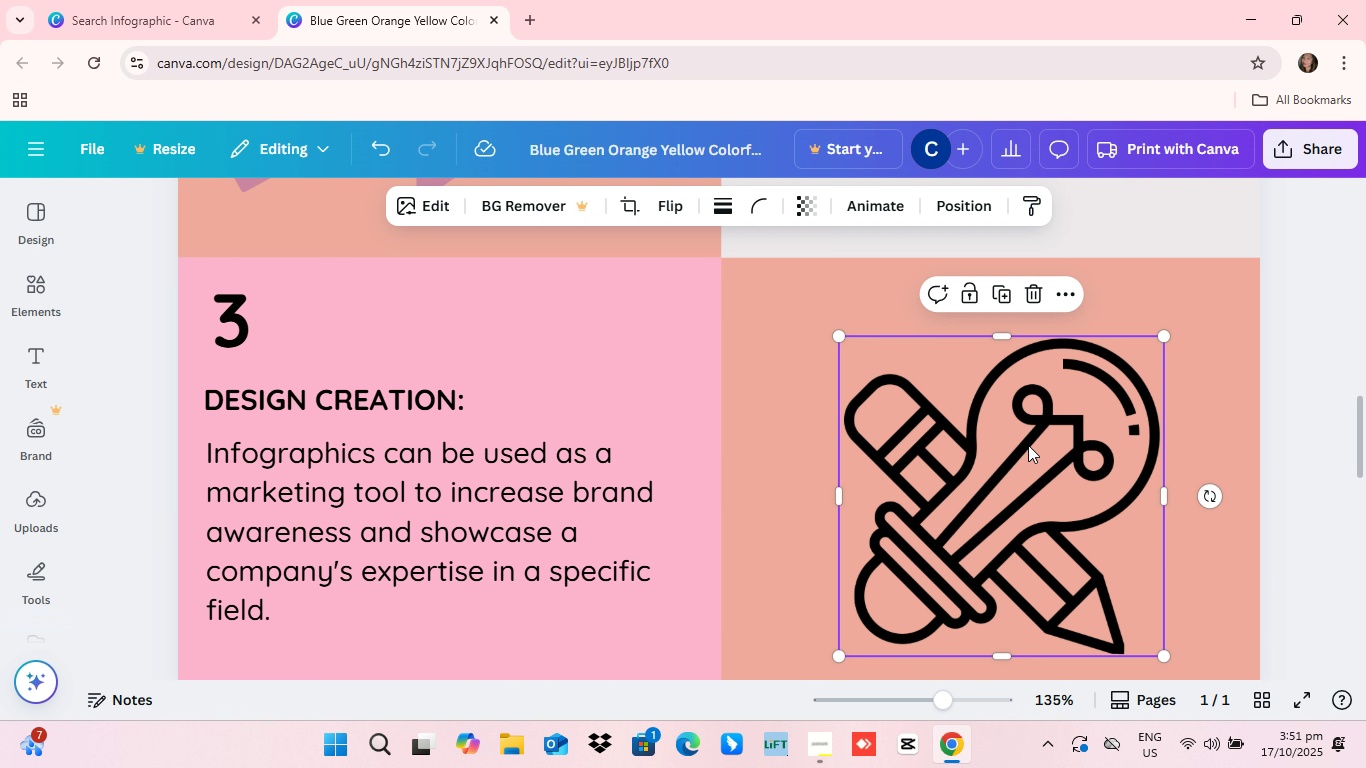 
scroll: coordinate [1030, 448], scroll_direction: down, amount: 8.0
 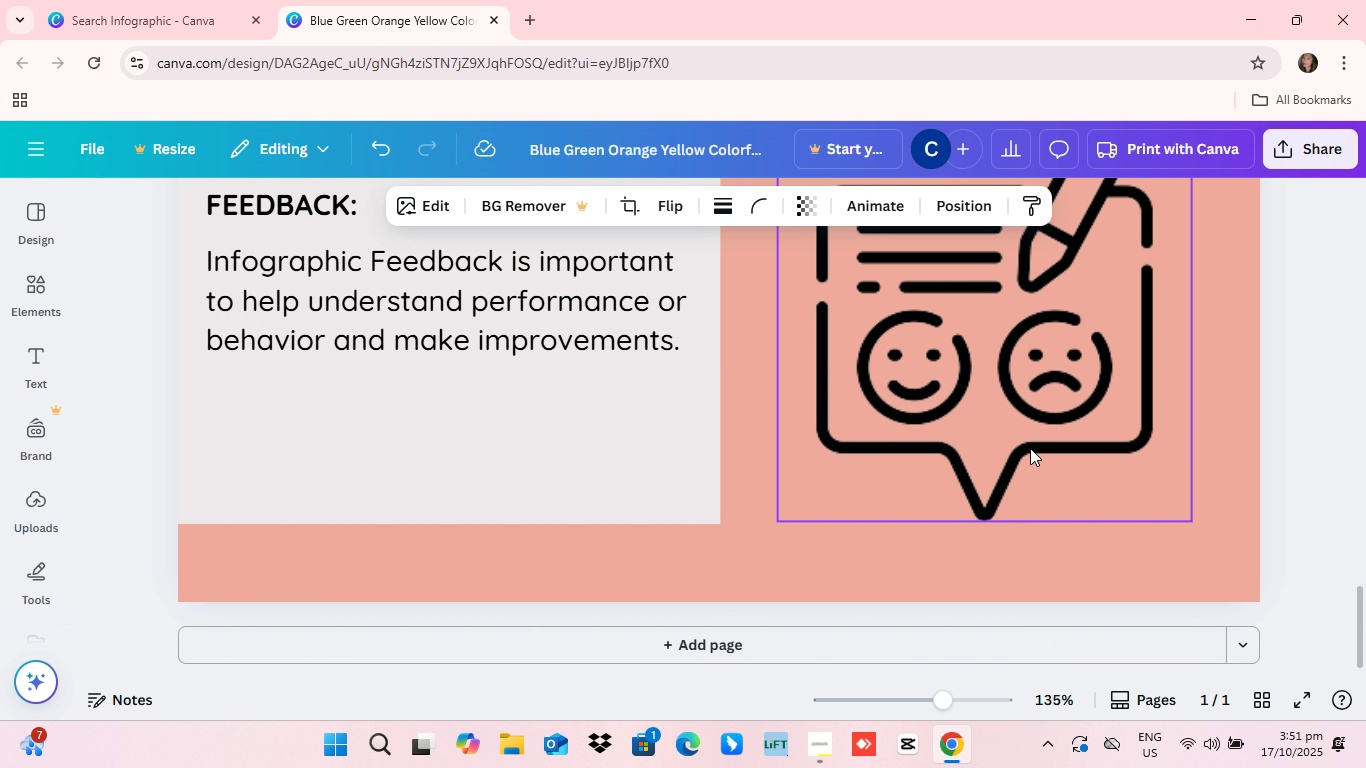 
scroll: coordinate [1030, 449], scroll_direction: up, amount: 17.0
 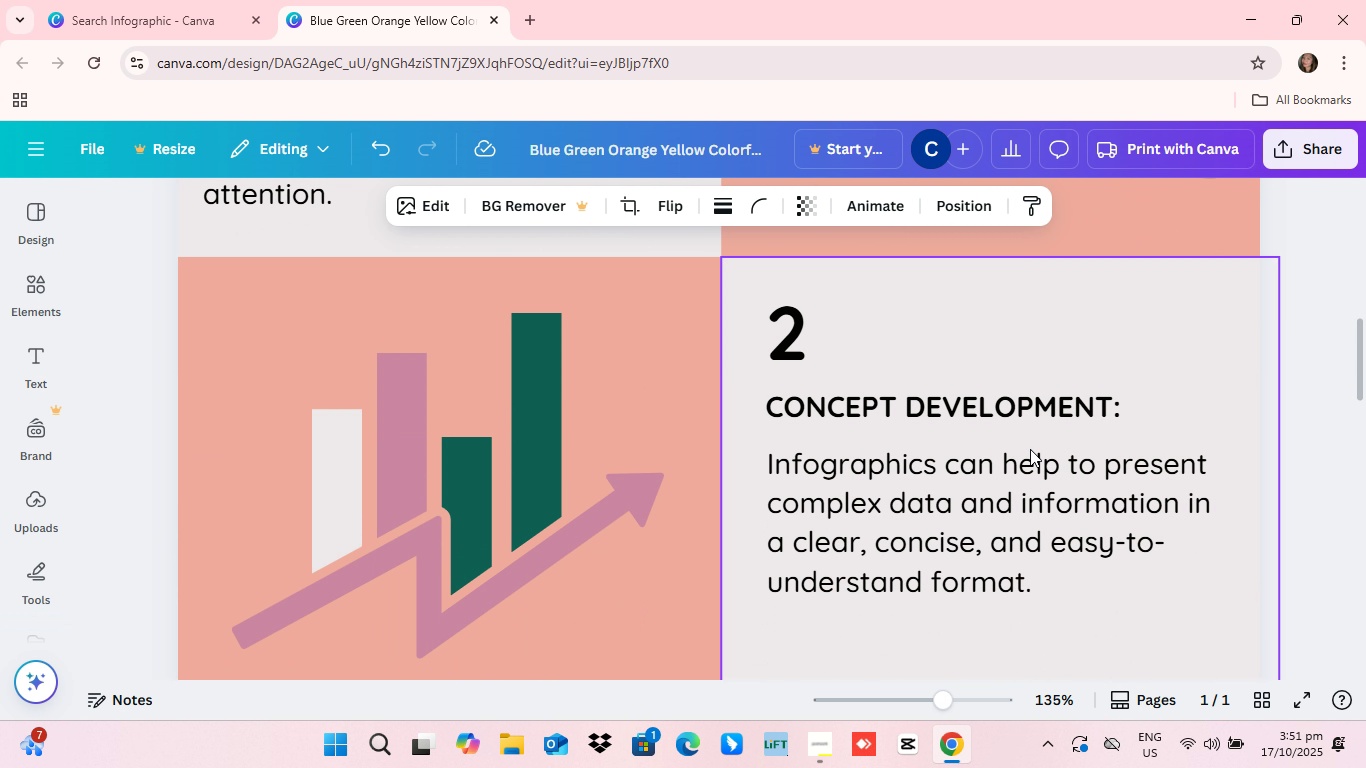 
scroll: coordinate [1030, 449], scroll_direction: down, amount: 4.0
 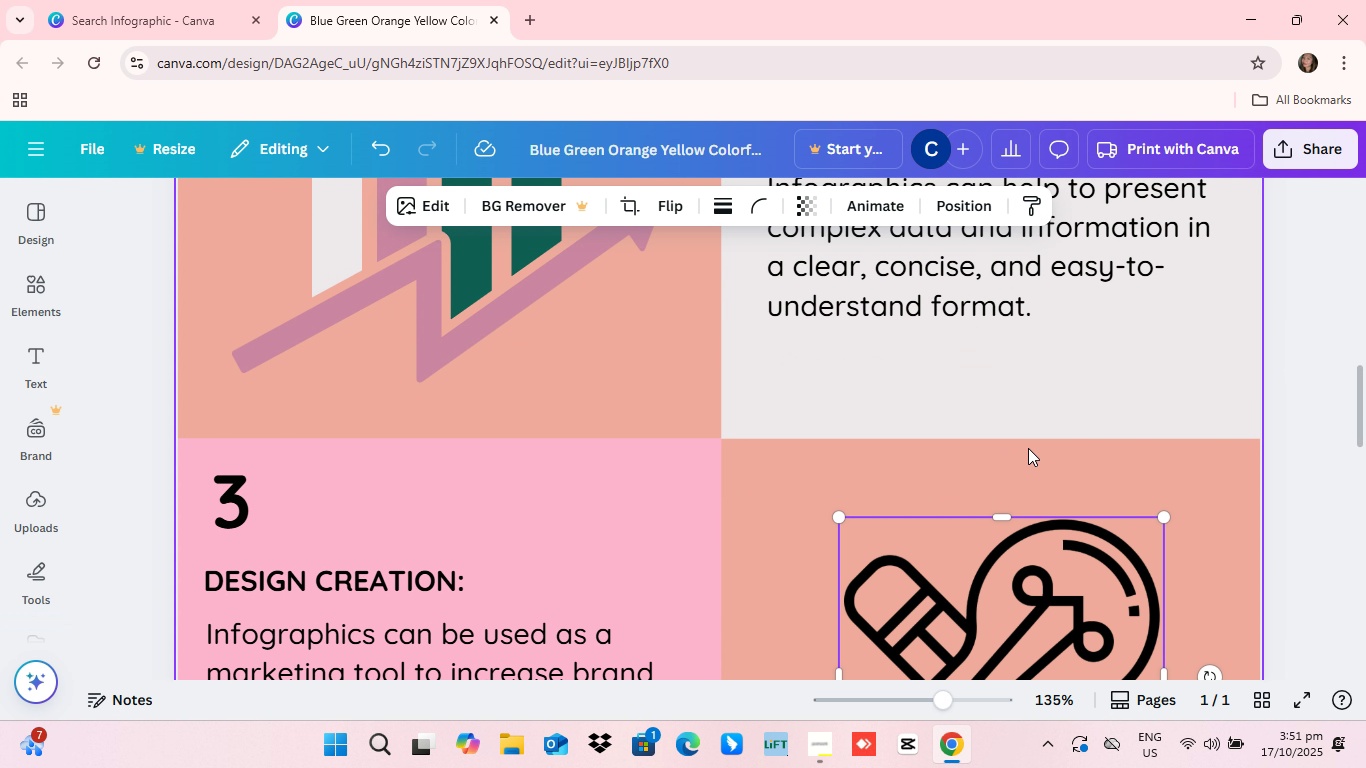 
scroll: coordinate [1023, 445], scroll_direction: up, amount: 5.0
 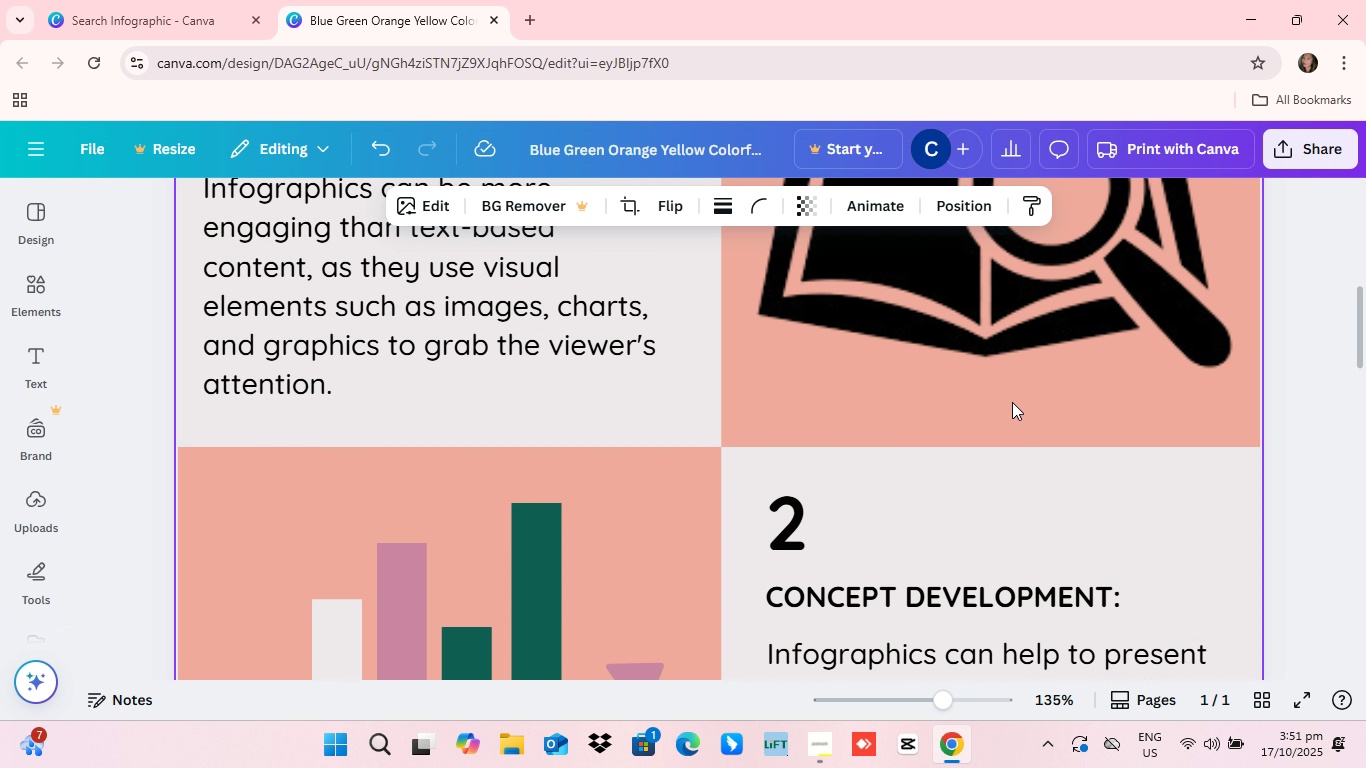 
scroll: coordinate [702, 417], scroll_direction: down, amount: 6.0
 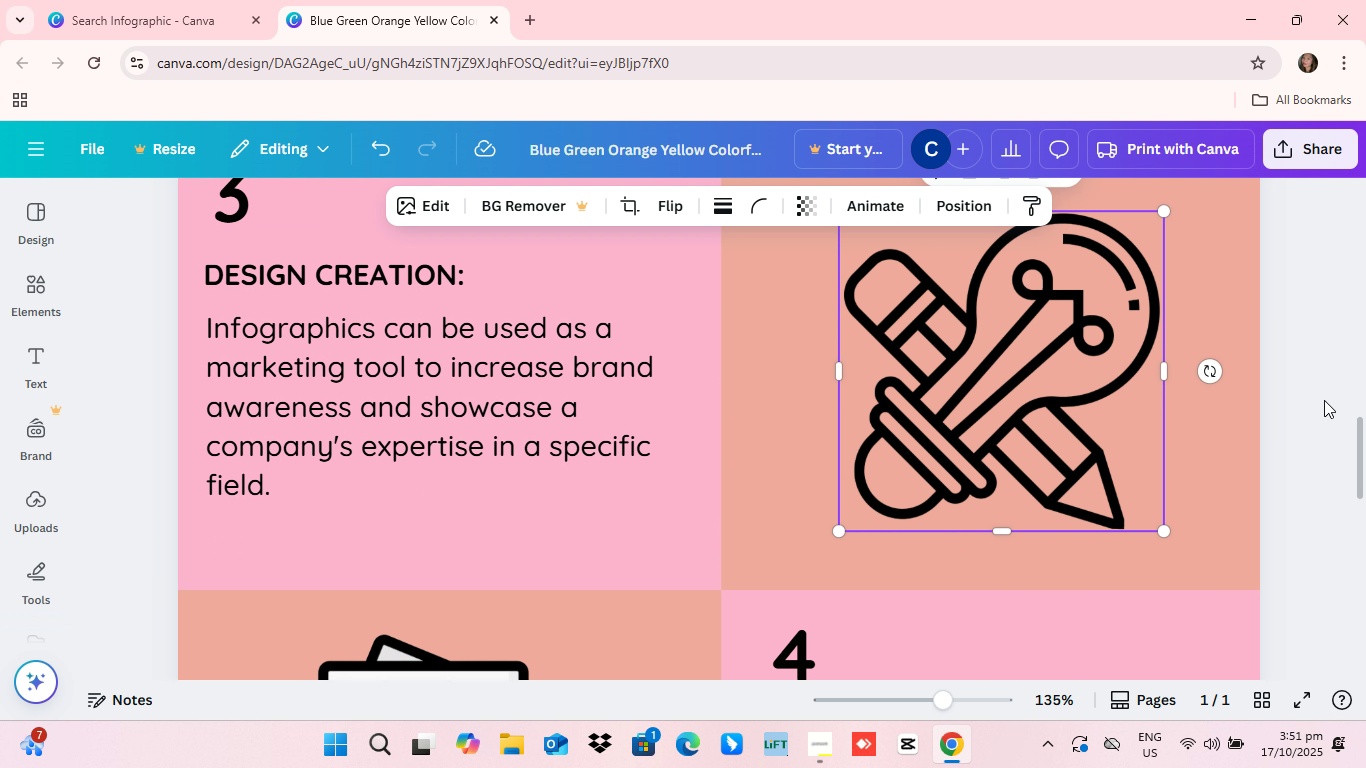 
left_click([1324, 400])
 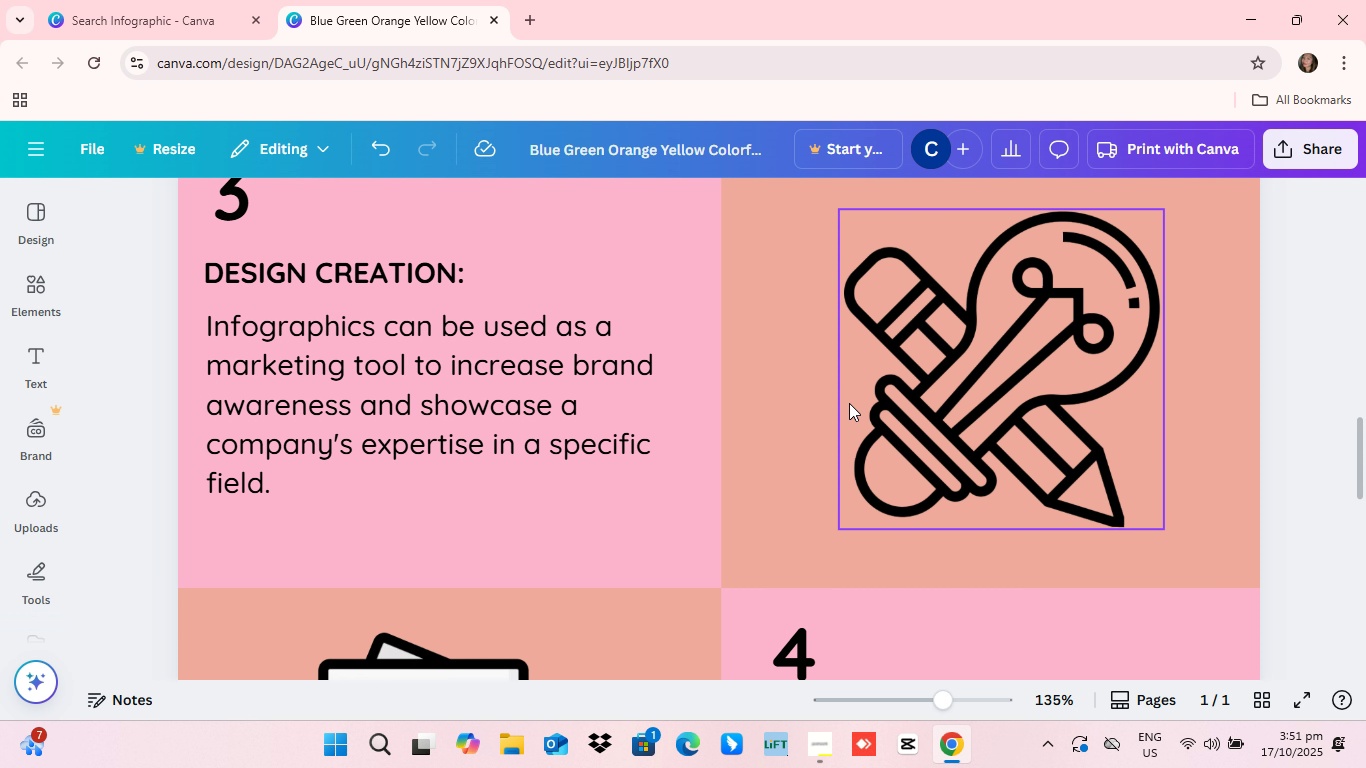 
scroll: coordinate [849, 403], scroll_direction: down, amount: 2.0
 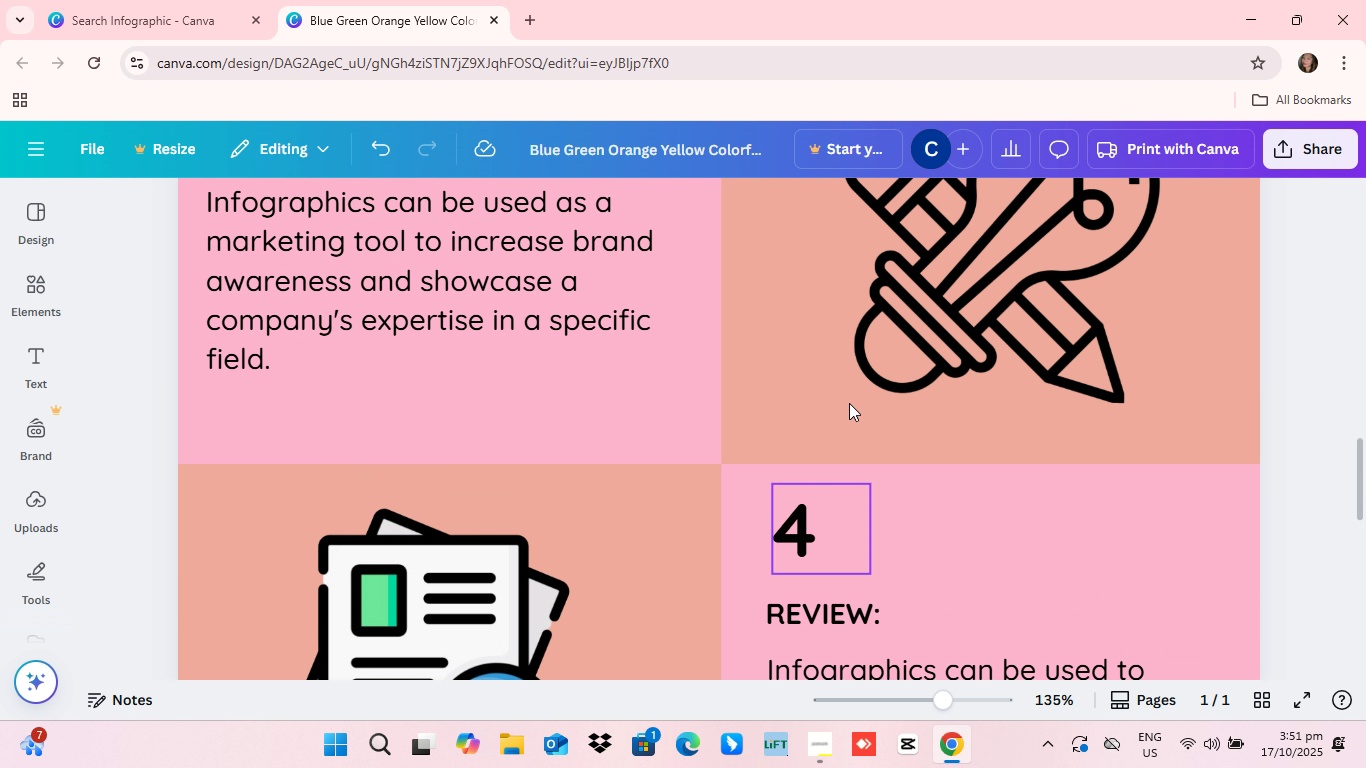 
scroll: coordinate [839, 391], scroll_direction: up, amount: 9.0
 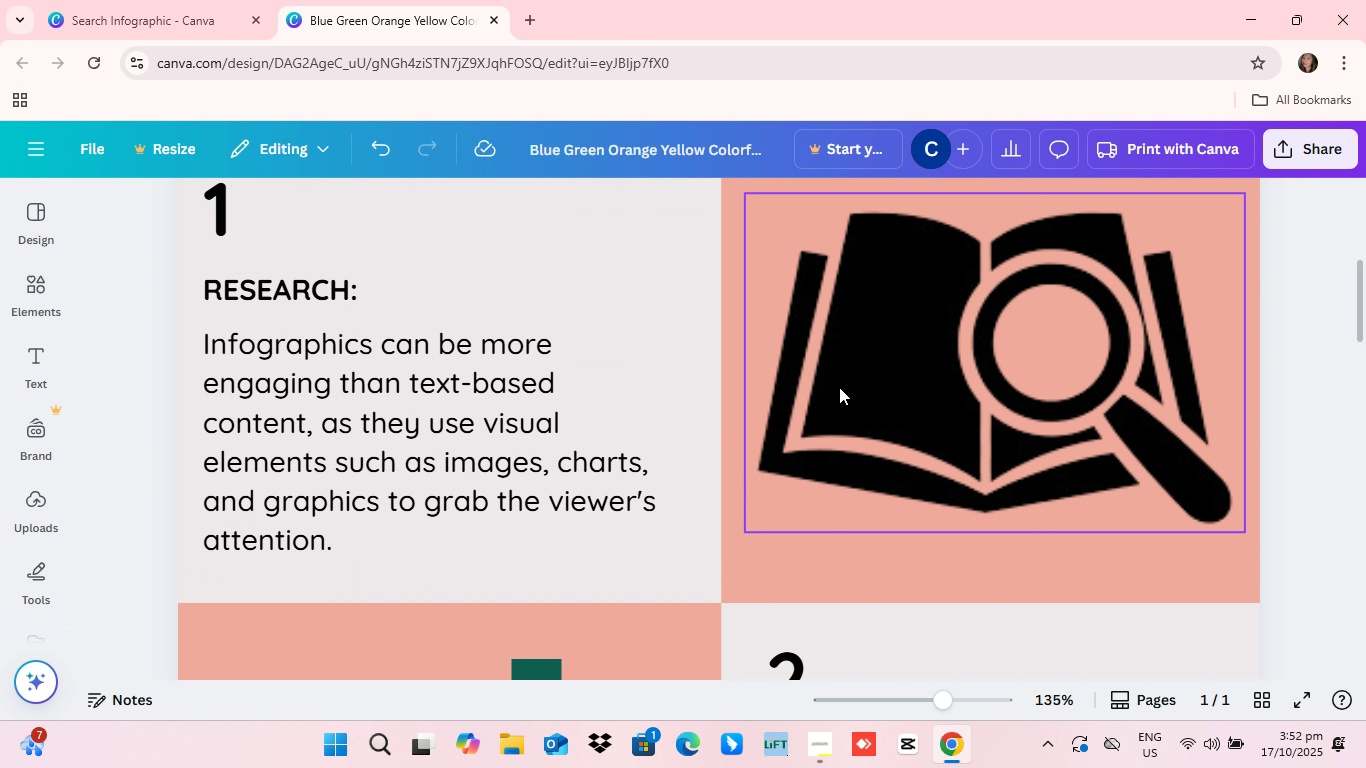 
scroll: coordinate [839, 387], scroll_direction: up, amount: 2.0
 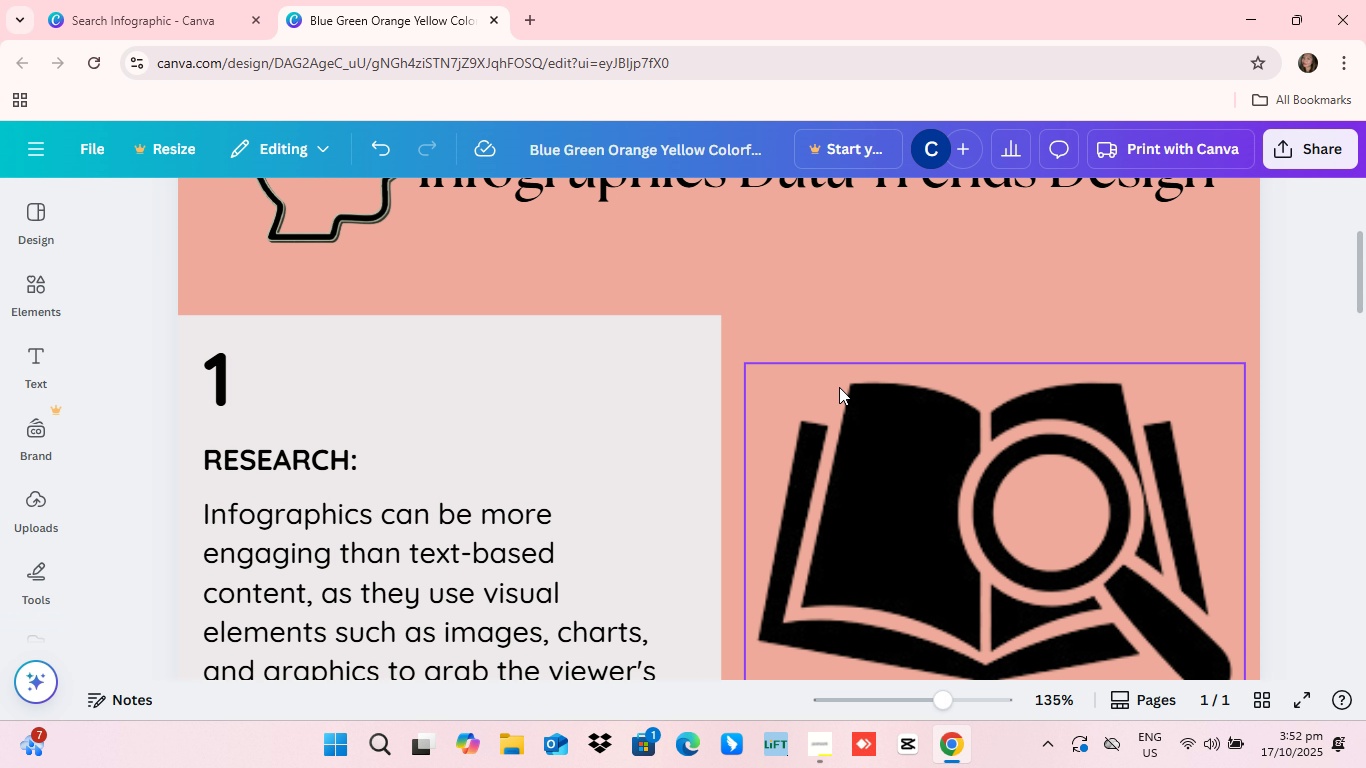 
scroll: coordinate [839, 387], scroll_direction: down, amount: 1.0
 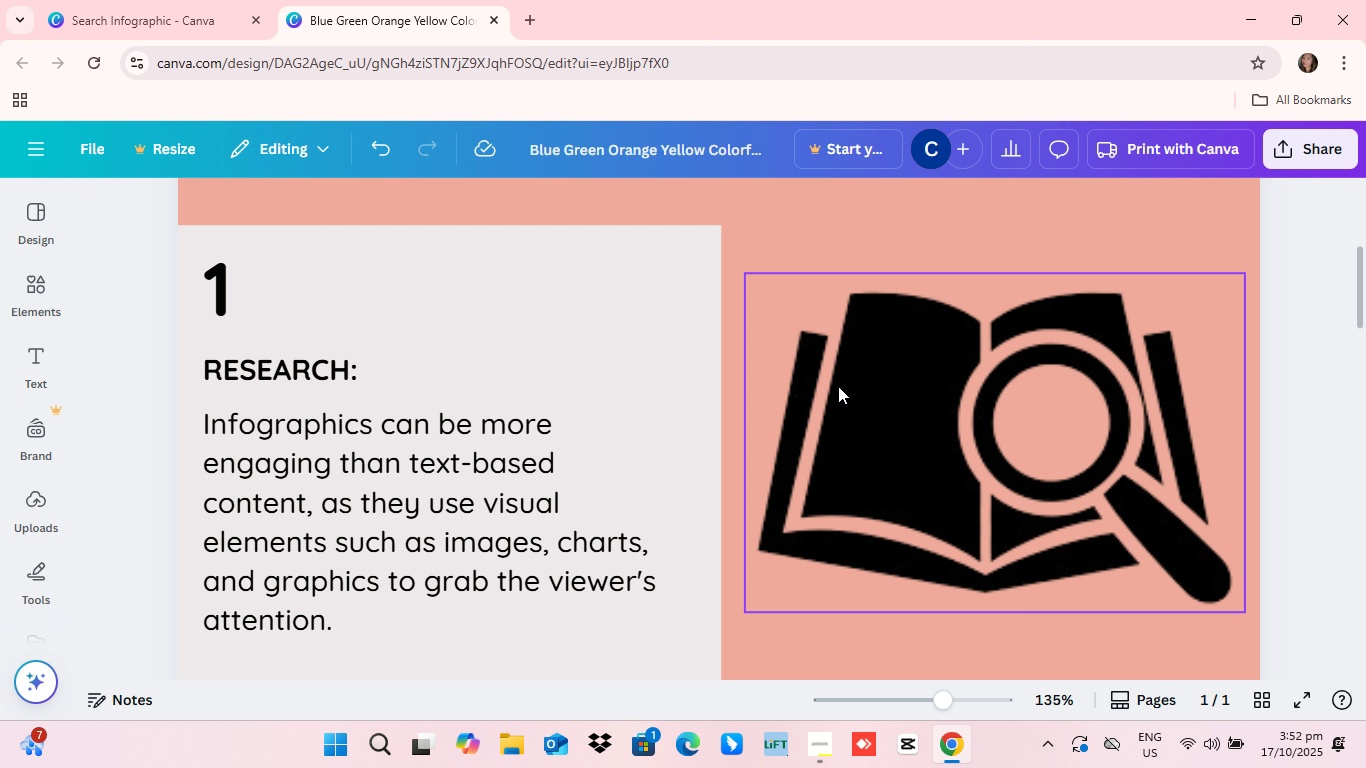 
scroll: coordinate [838, 386], scroll_direction: up, amount: 3.0
 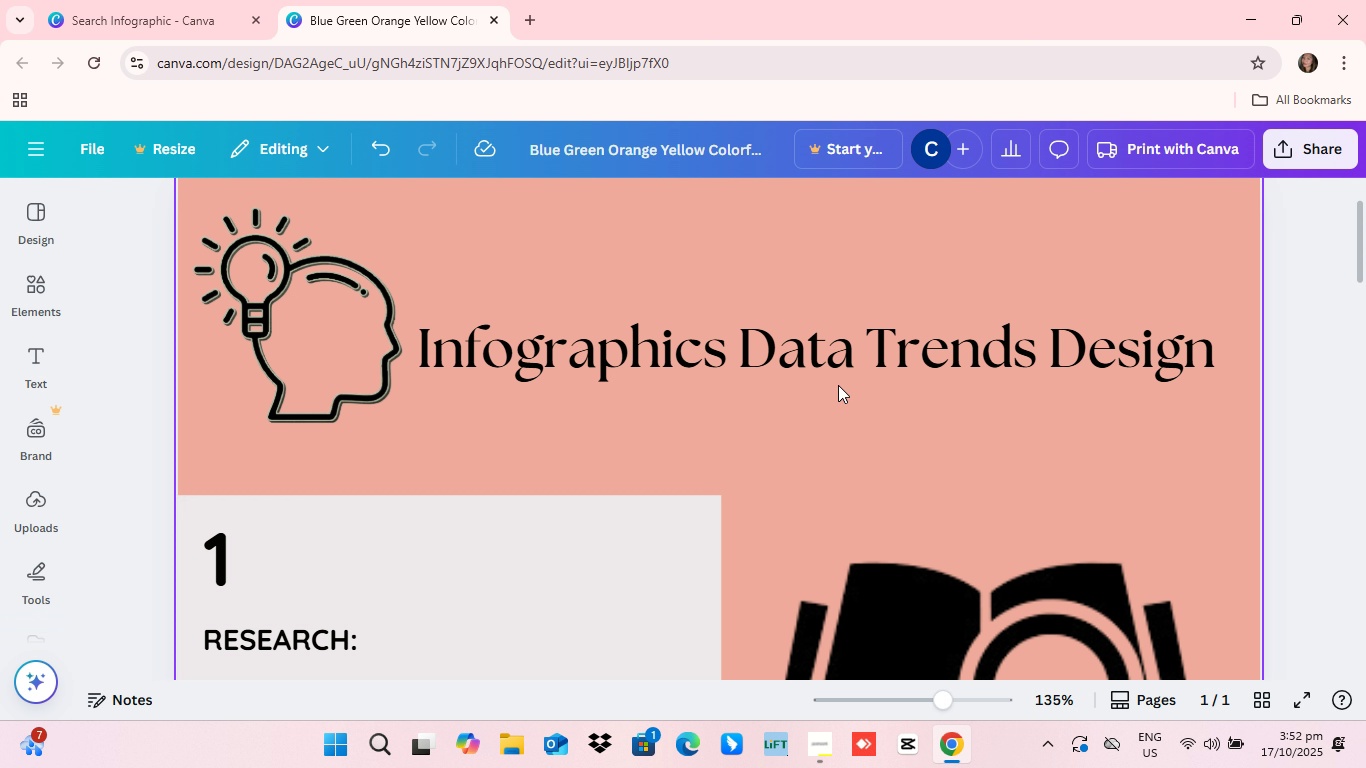 
wait(5.56)
 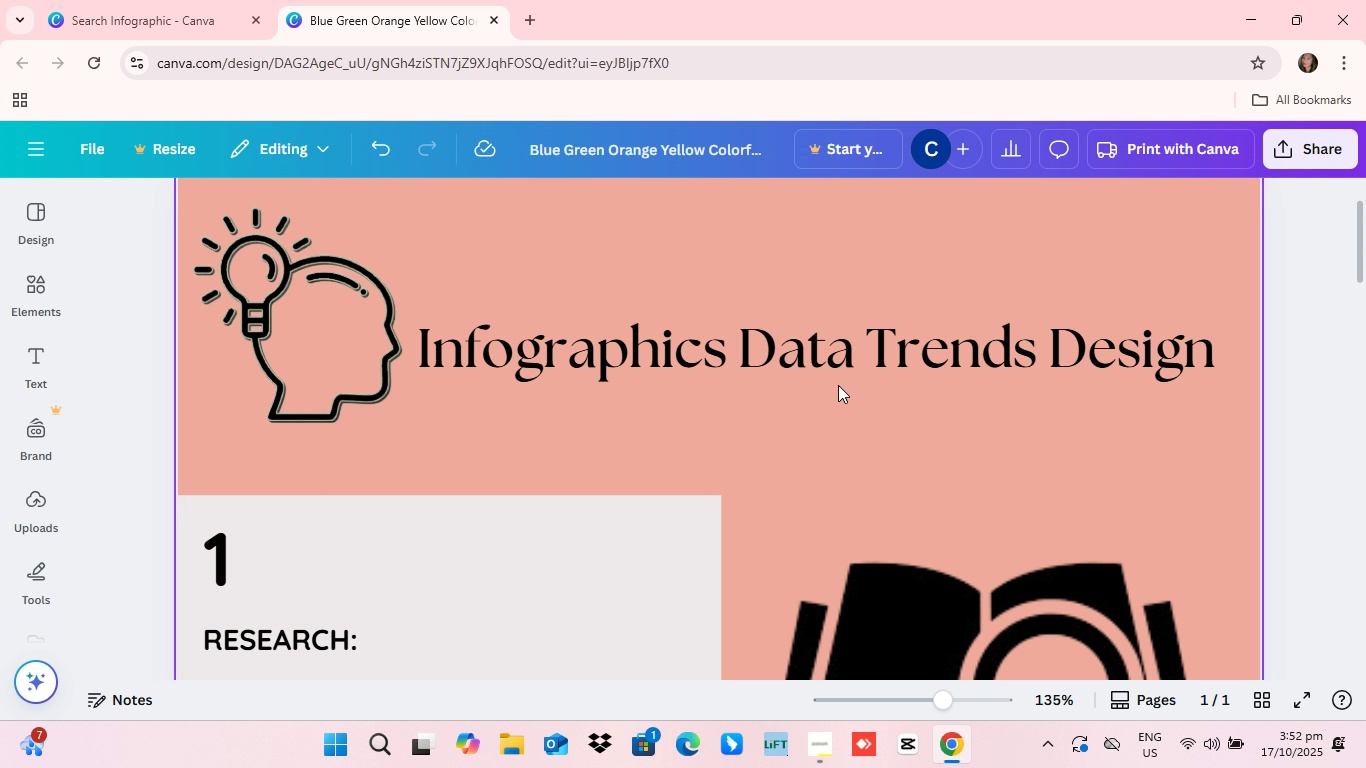 
scroll: coordinate [834, 356], scroll_direction: none, amount: 0.0
 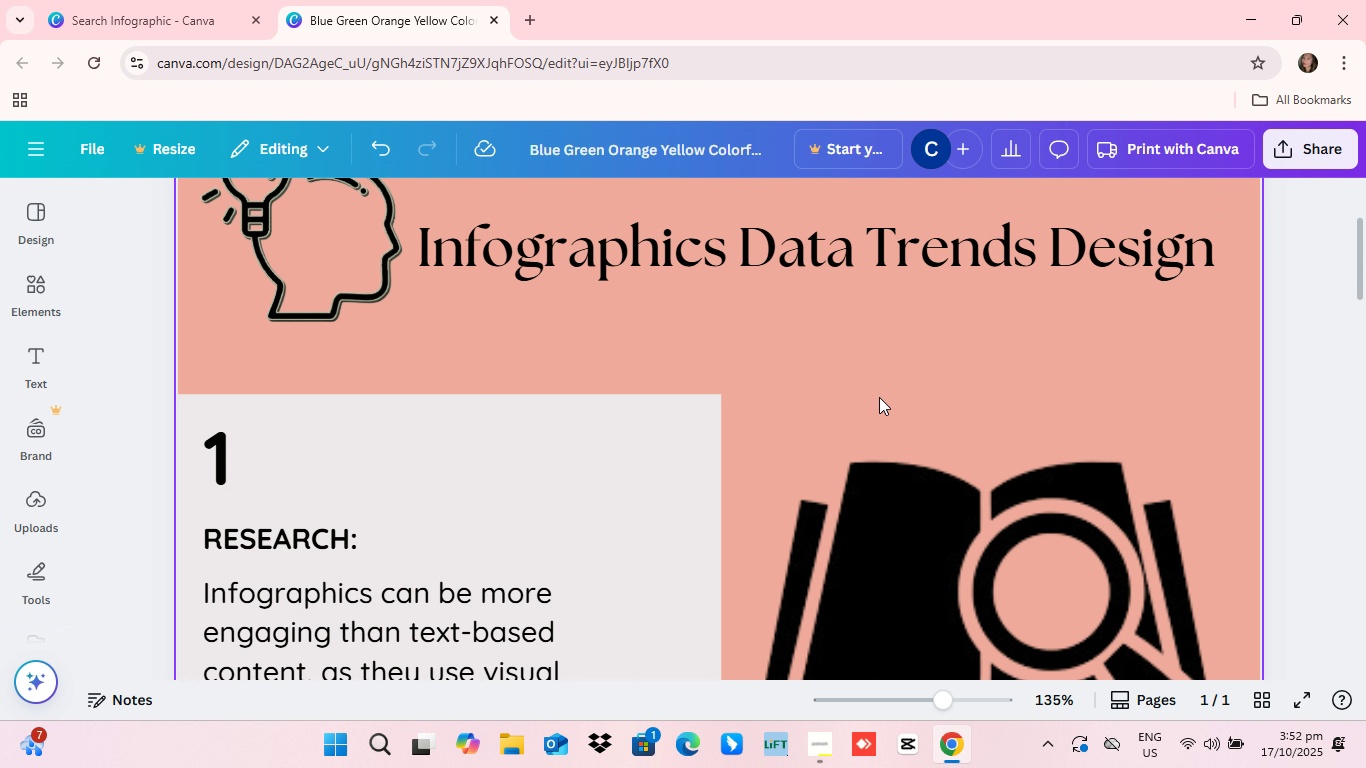 
scroll: coordinate [798, 506], scroll_direction: down, amount: 7.0
 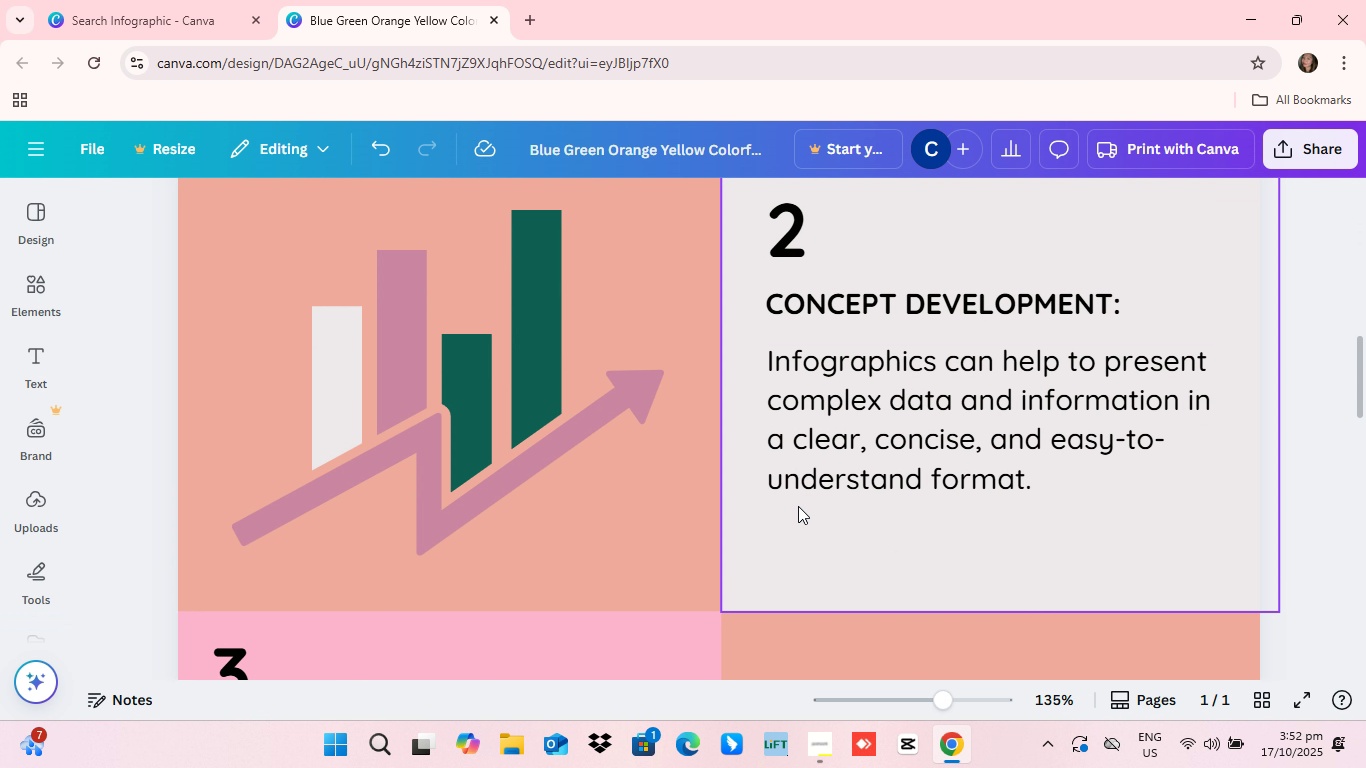 
scroll: coordinate [798, 506], scroll_direction: up, amount: 2.0
 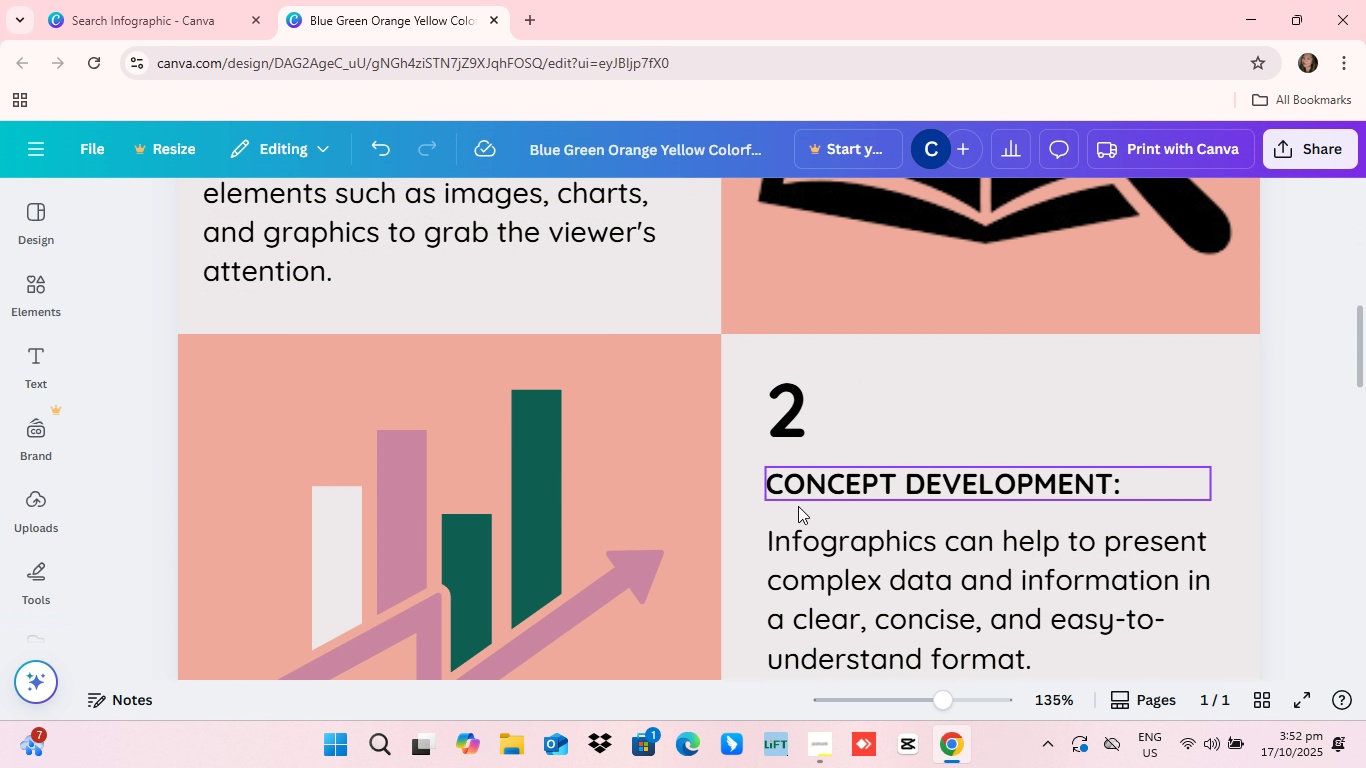 
scroll: coordinate [786, 556], scroll_direction: down, amount: 6.0
 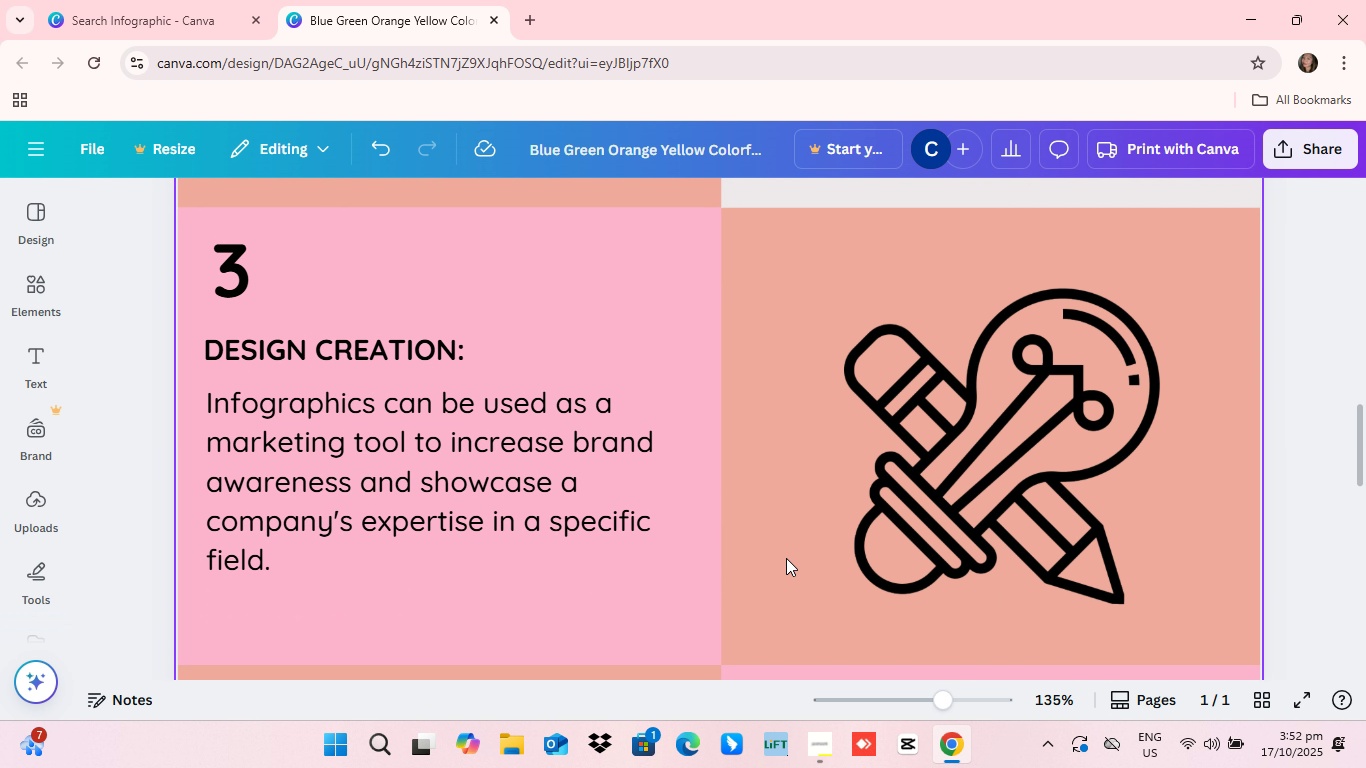 
scroll: coordinate [774, 573], scroll_direction: down, amount: 10.0
 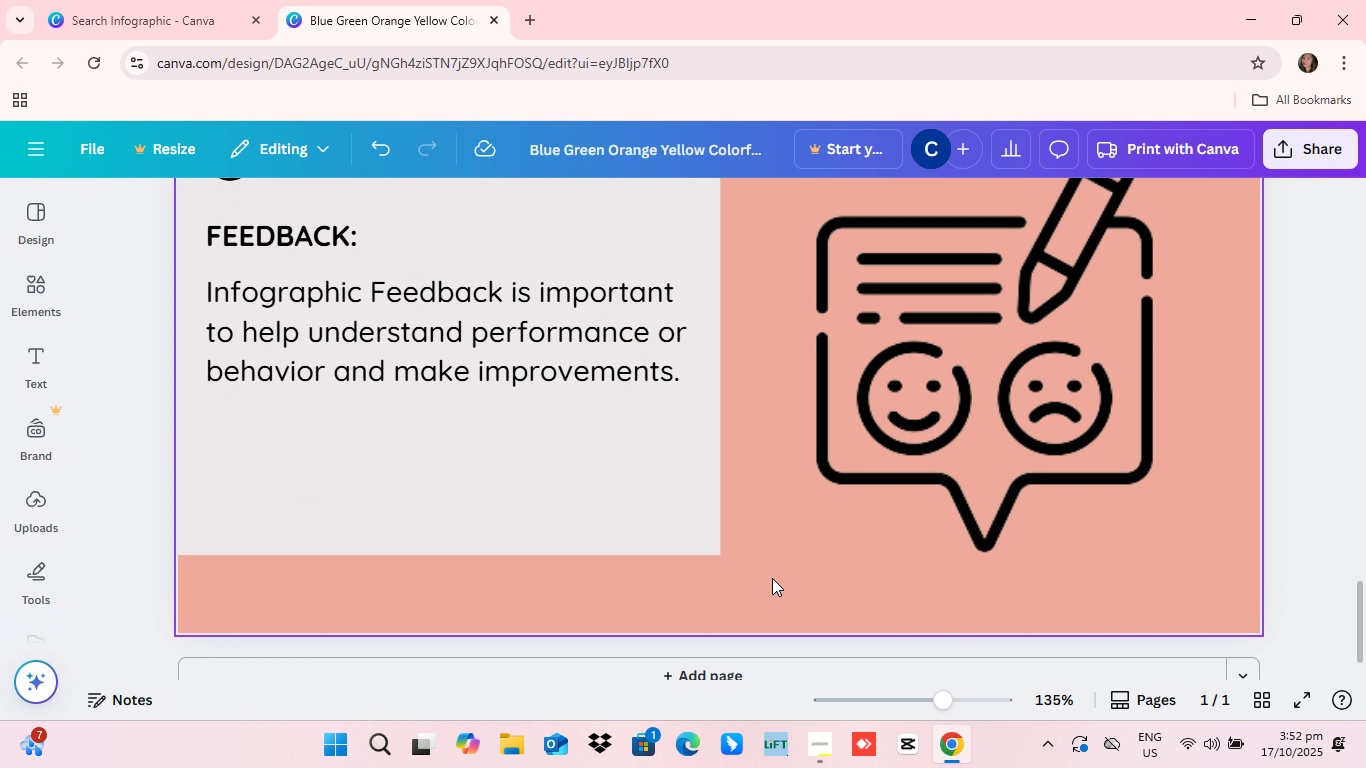 
scroll: coordinate [774, 576], scroll_direction: down, amount: 1.0
 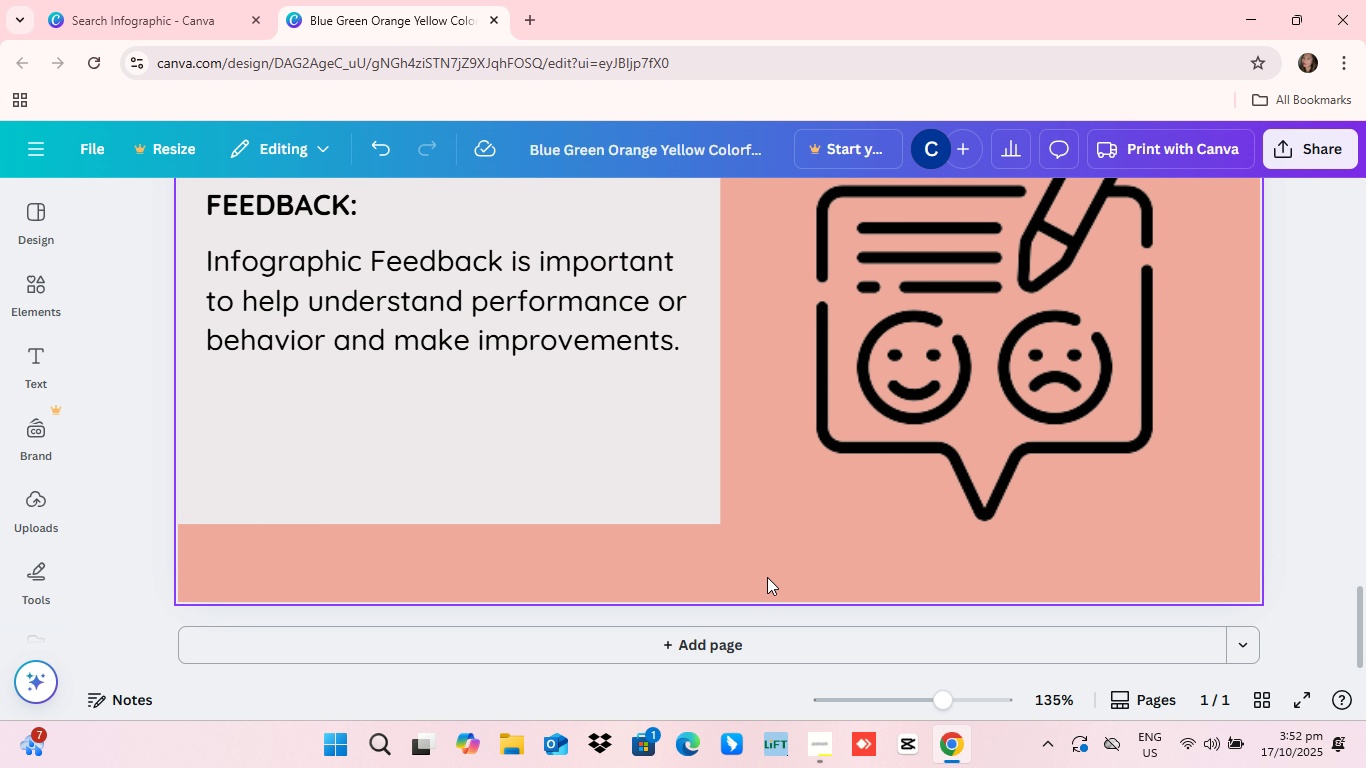 
scroll: coordinate [768, 503], scroll_direction: up, amount: 5.0
 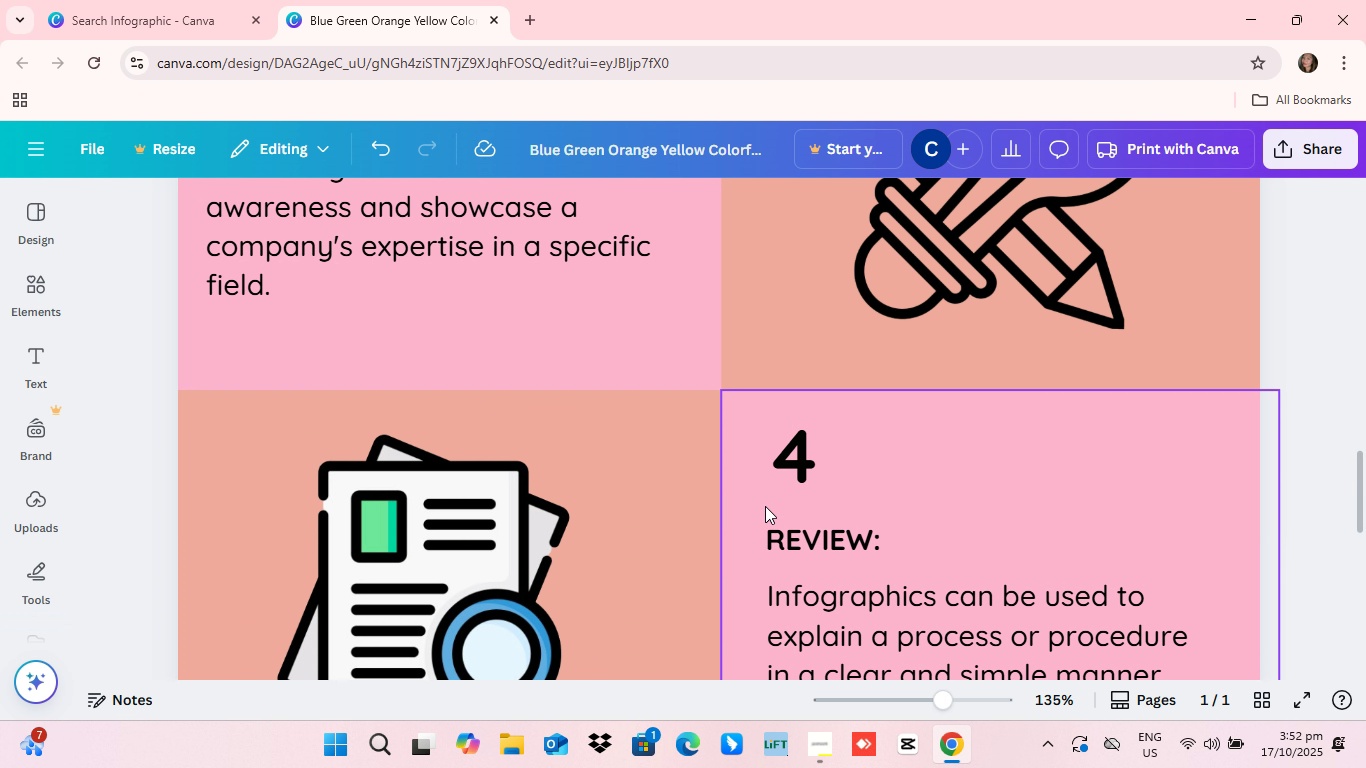 
scroll: coordinate [763, 521], scroll_direction: down, amount: 3.0
 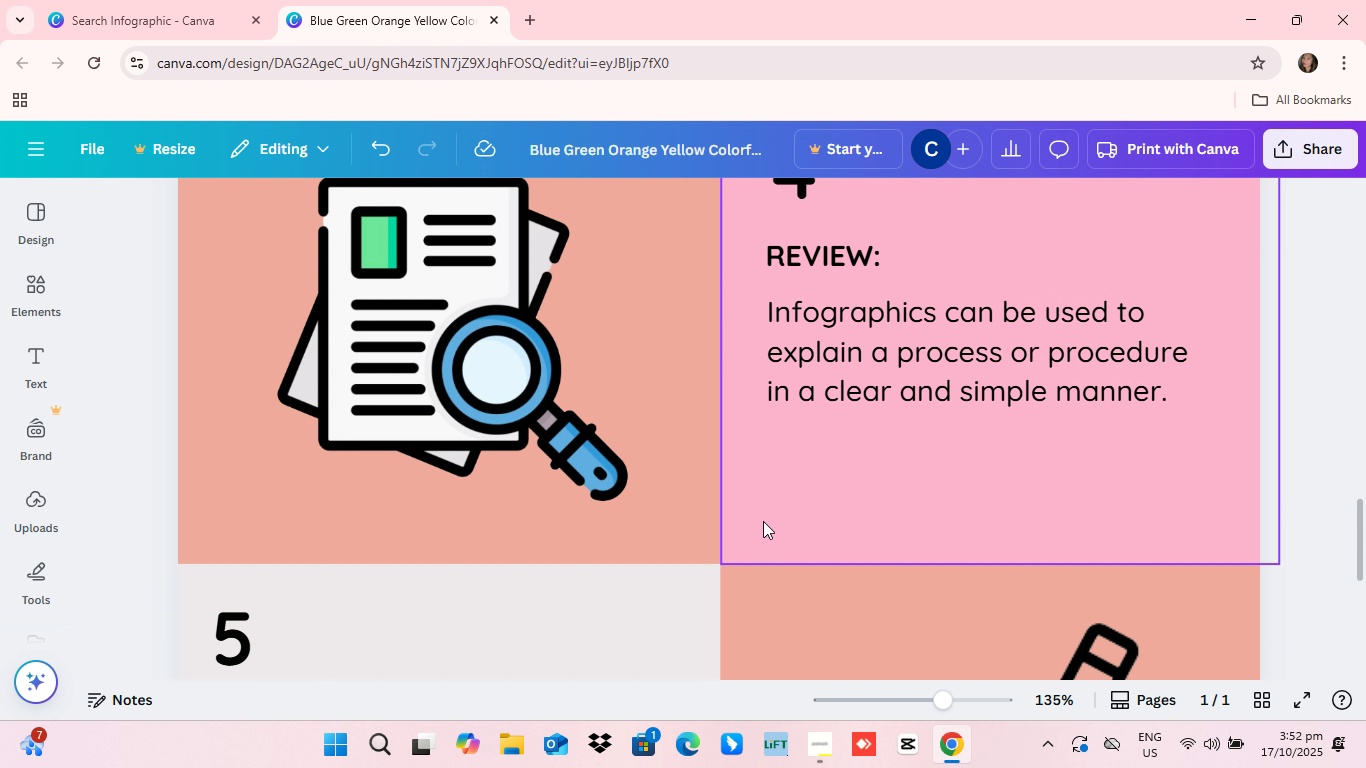 
scroll: coordinate [762, 521], scroll_direction: up, amount: 6.0
 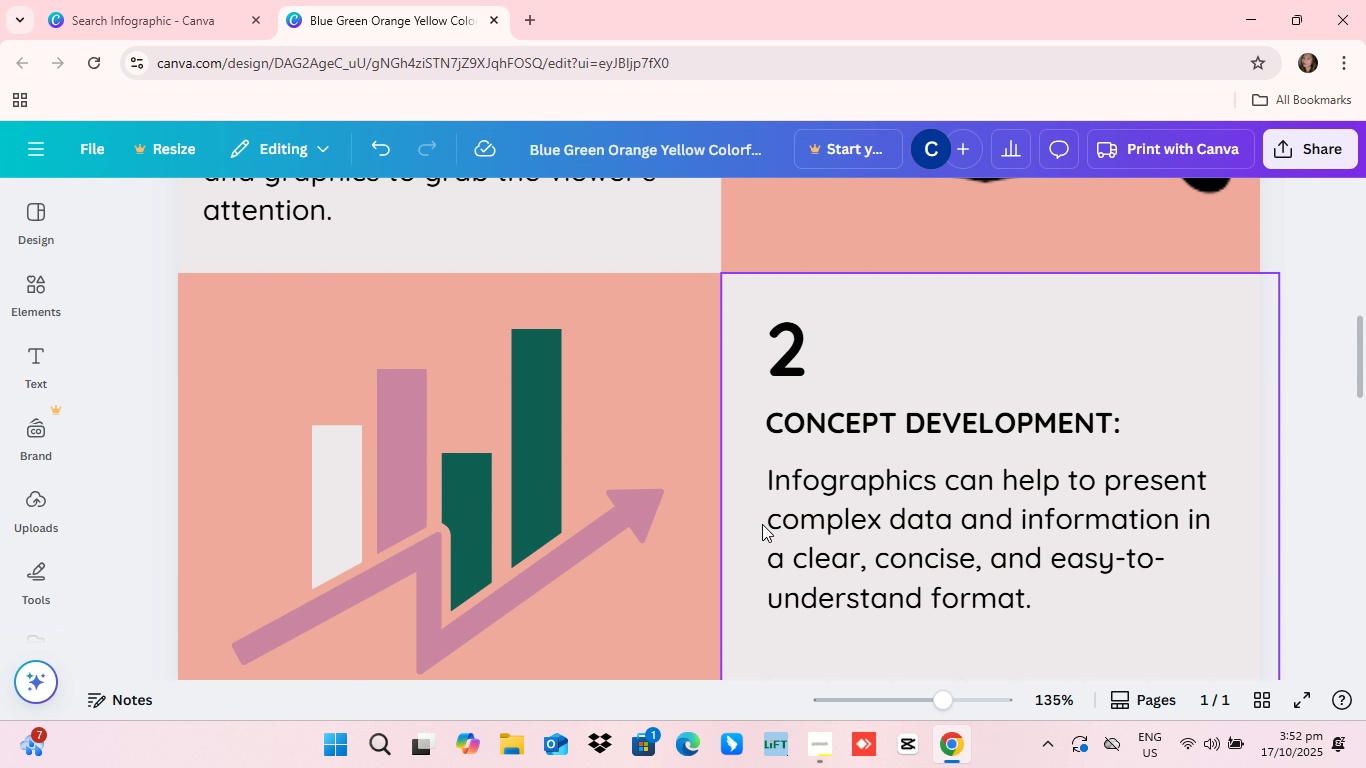 
scroll: coordinate [762, 524], scroll_direction: down, amount: 3.0
 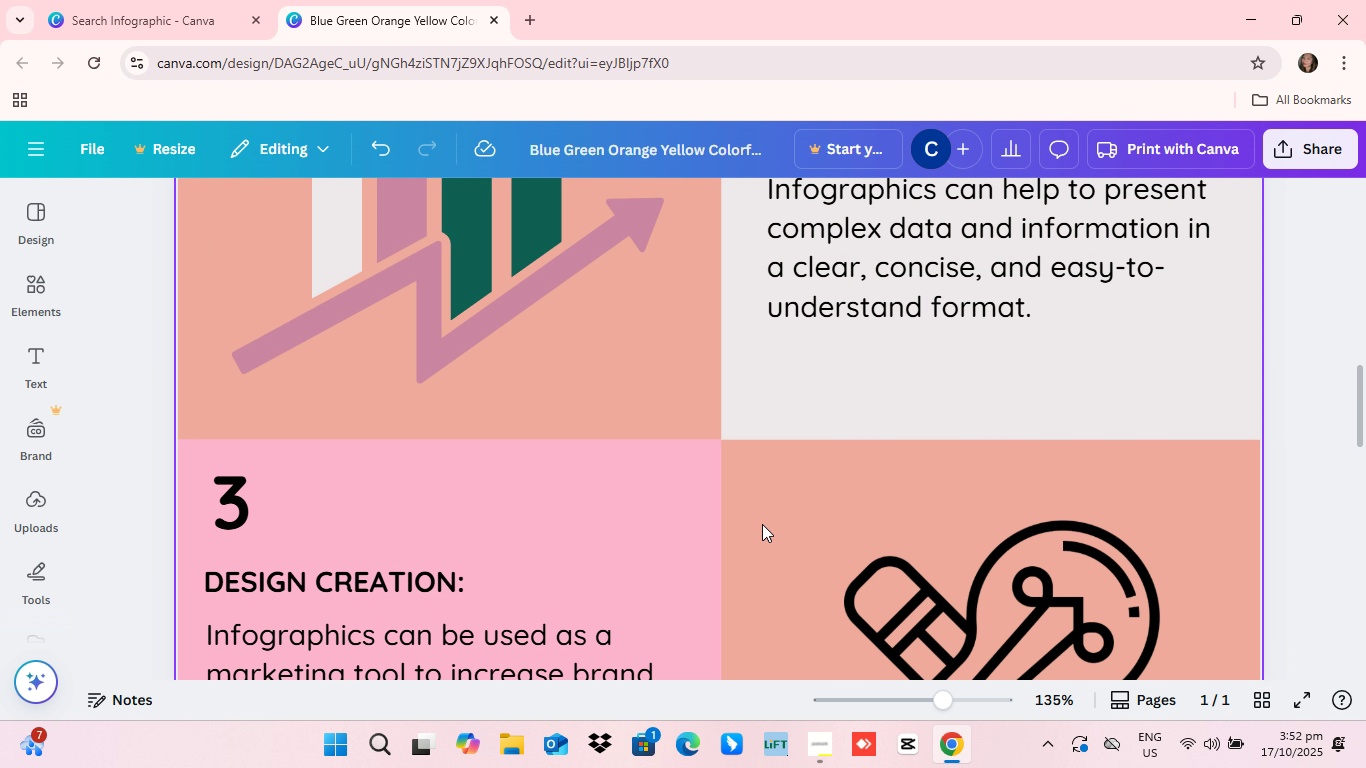 
scroll: coordinate [762, 524], scroll_direction: up, amount: 3.0
 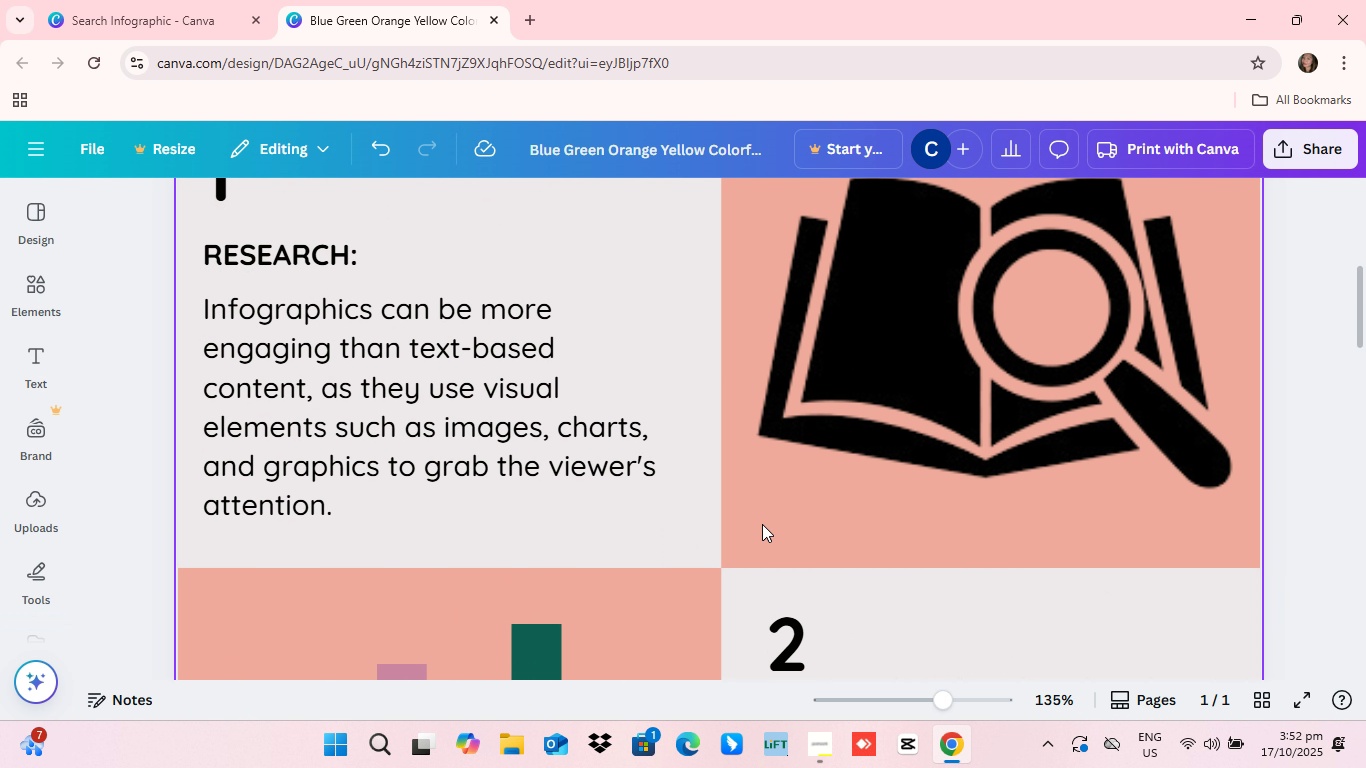 
scroll: coordinate [762, 524], scroll_direction: down, amount: 1.0
 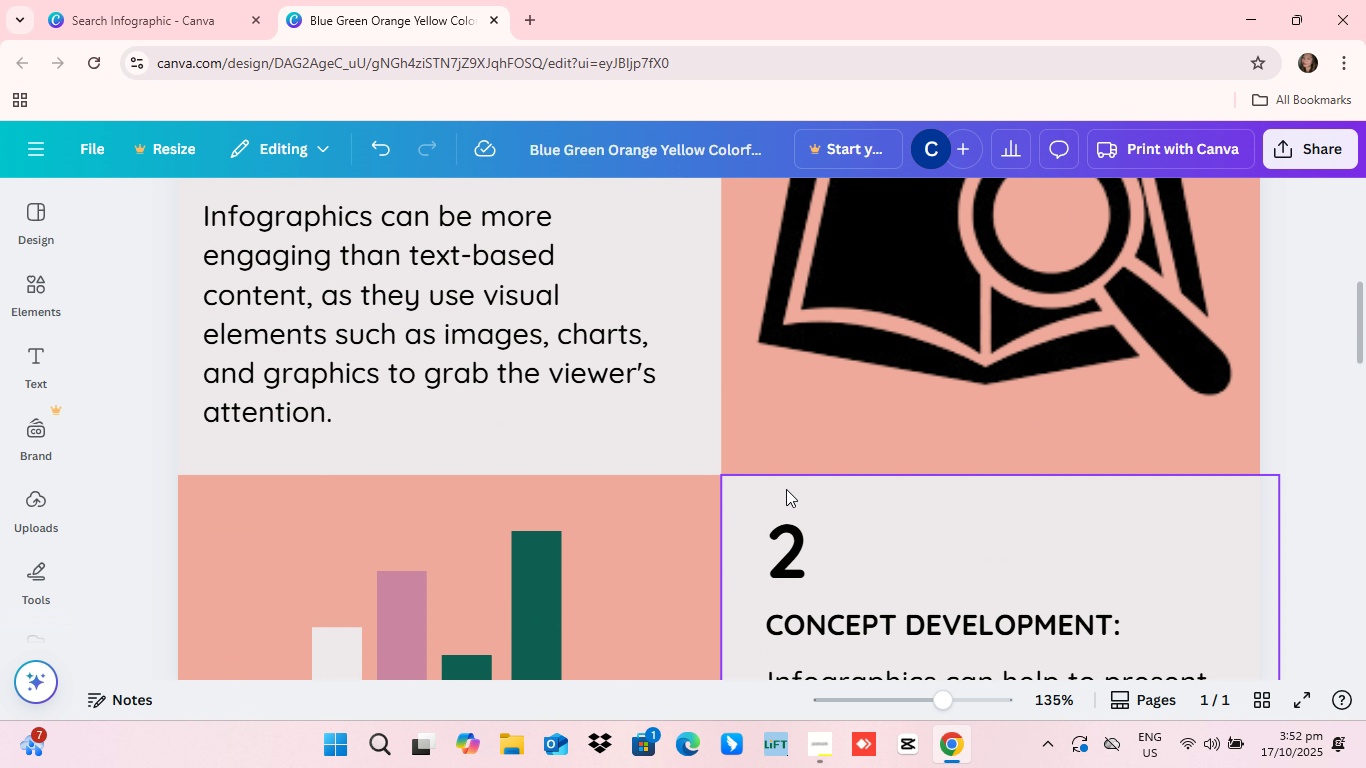 
scroll: coordinate [787, 501], scroll_direction: up, amount: 4.0
 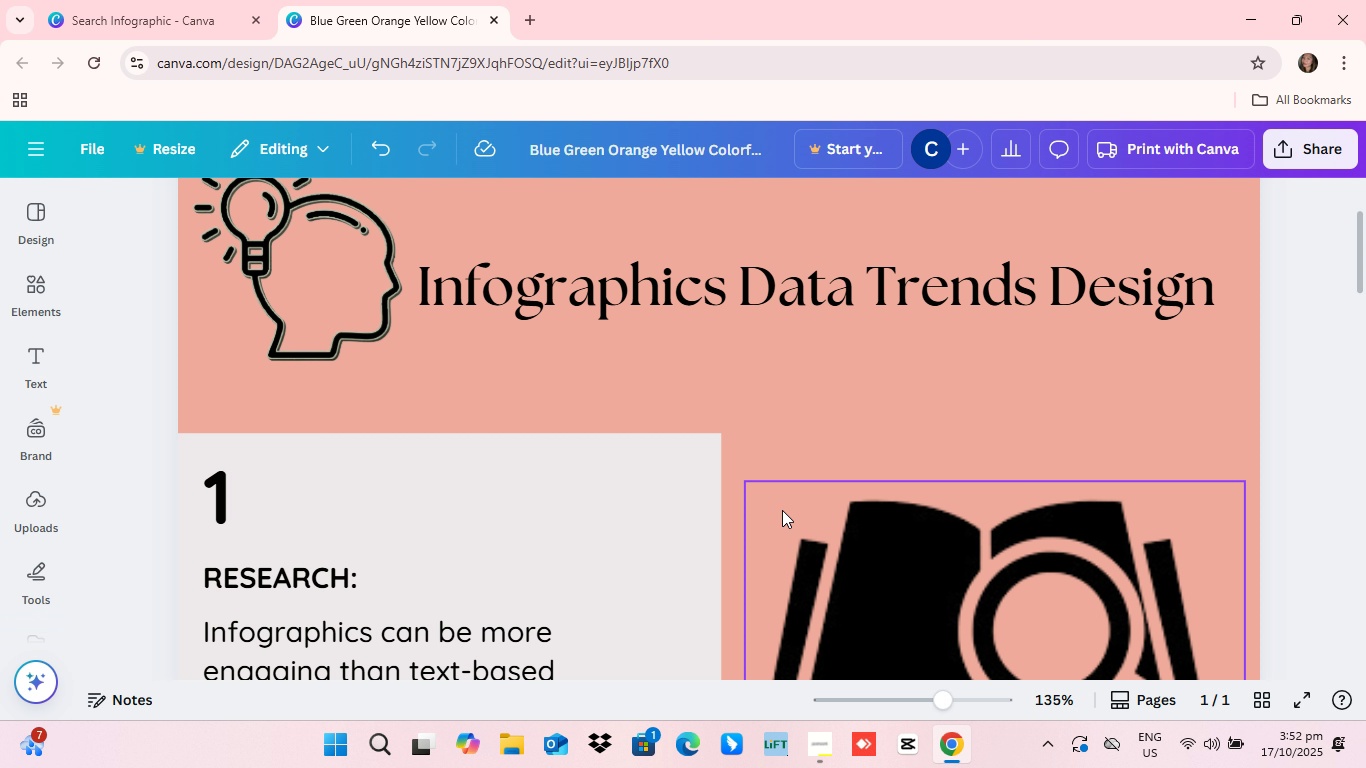 
scroll: coordinate [782, 515], scroll_direction: down, amount: 5.0
 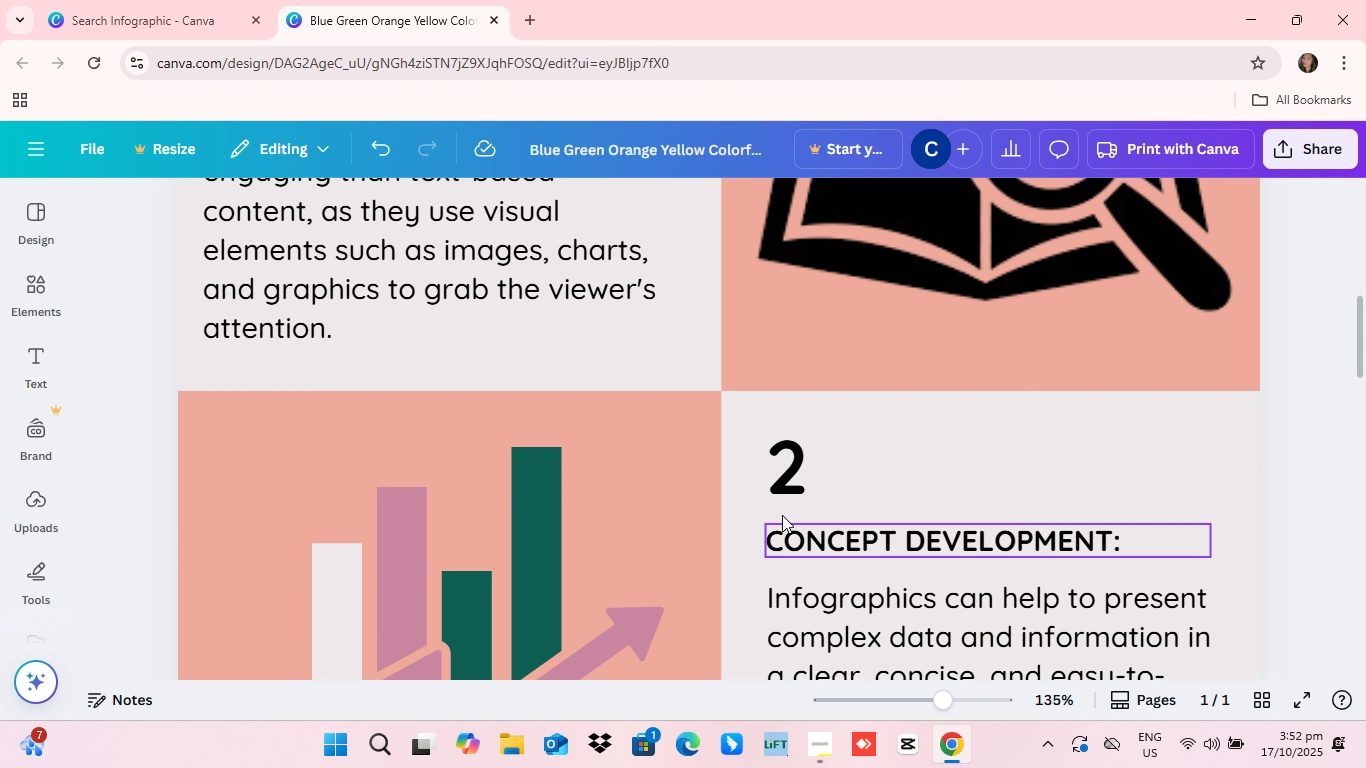 
scroll: coordinate [781, 517], scroll_direction: up, amount: 5.0
 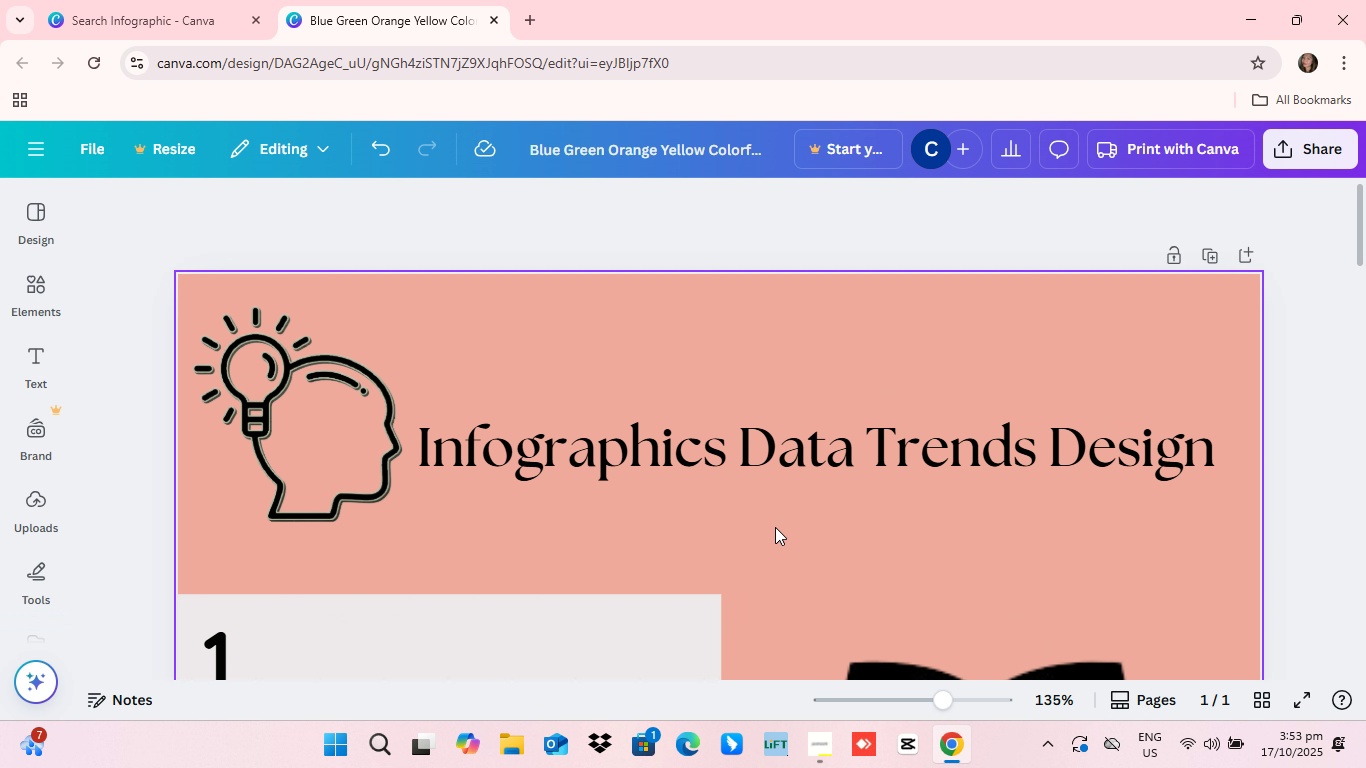 
scroll: coordinate [717, 510], scroll_direction: down, amount: 8.0
 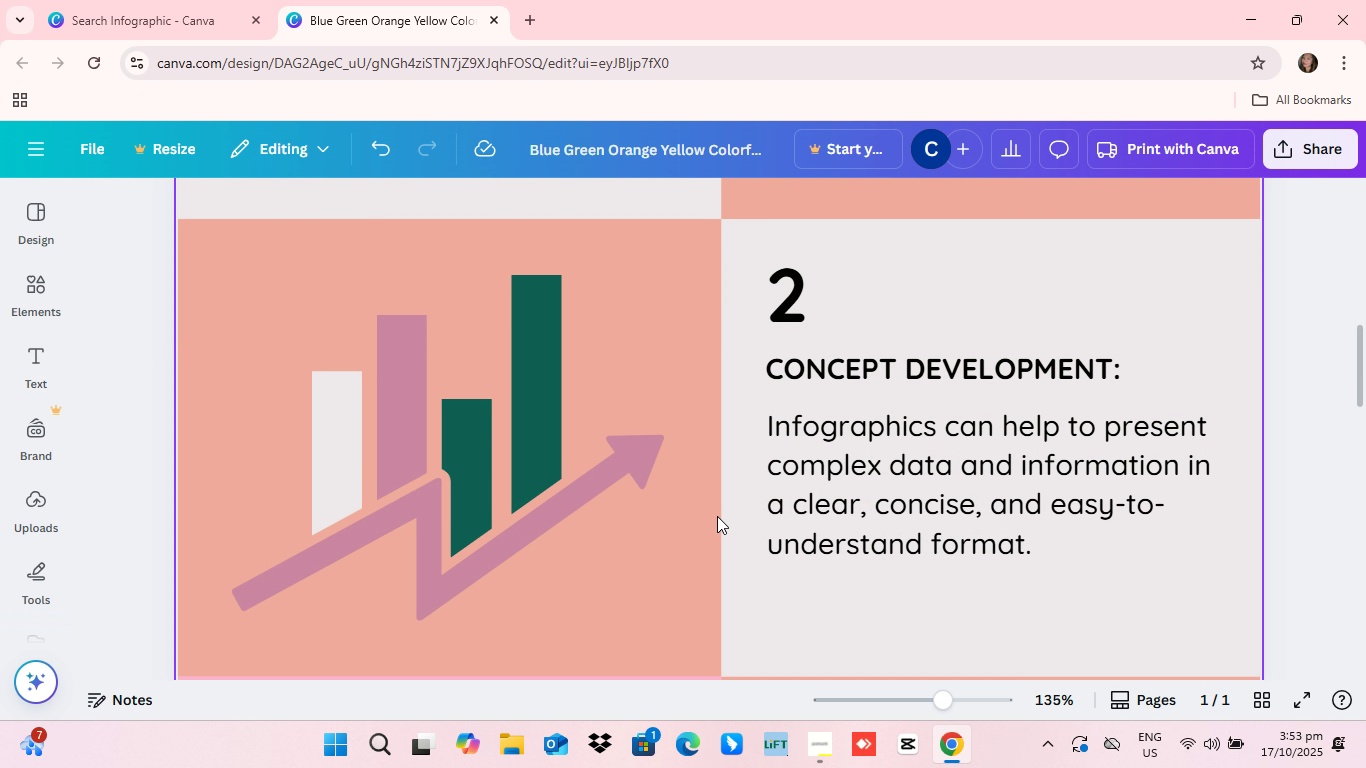 
scroll: coordinate [717, 516], scroll_direction: down, amount: 2.0
 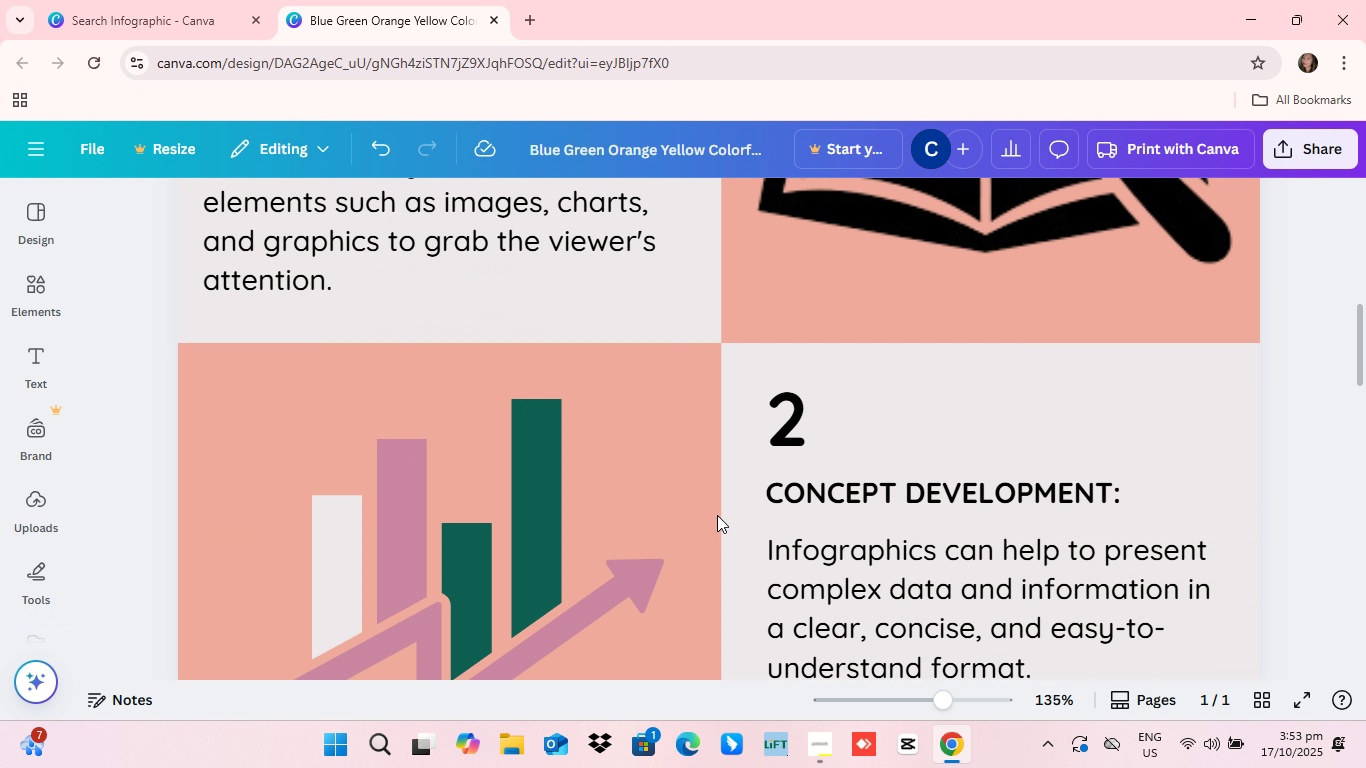 
scroll: coordinate [715, 519], scroll_direction: up, amount: 8.0
 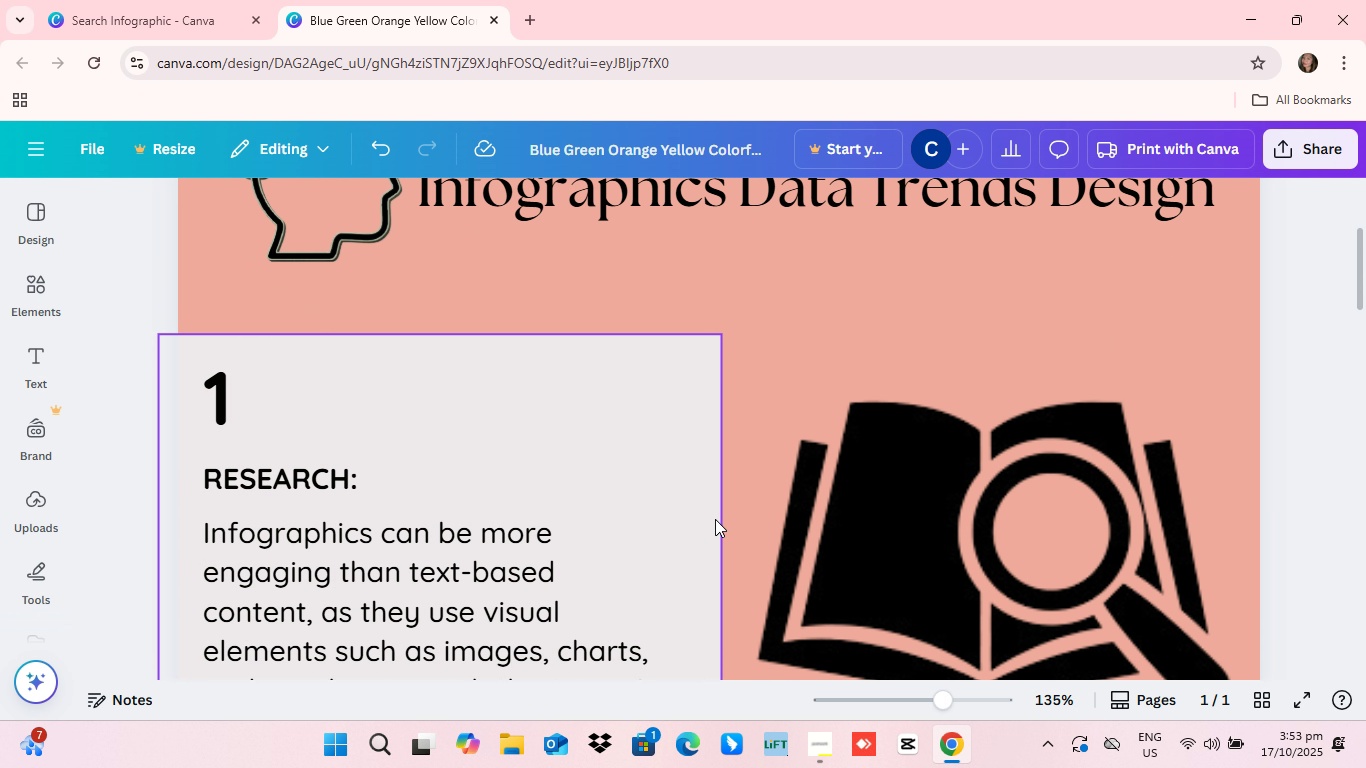 
scroll: coordinate [715, 519], scroll_direction: down, amount: 1.0
 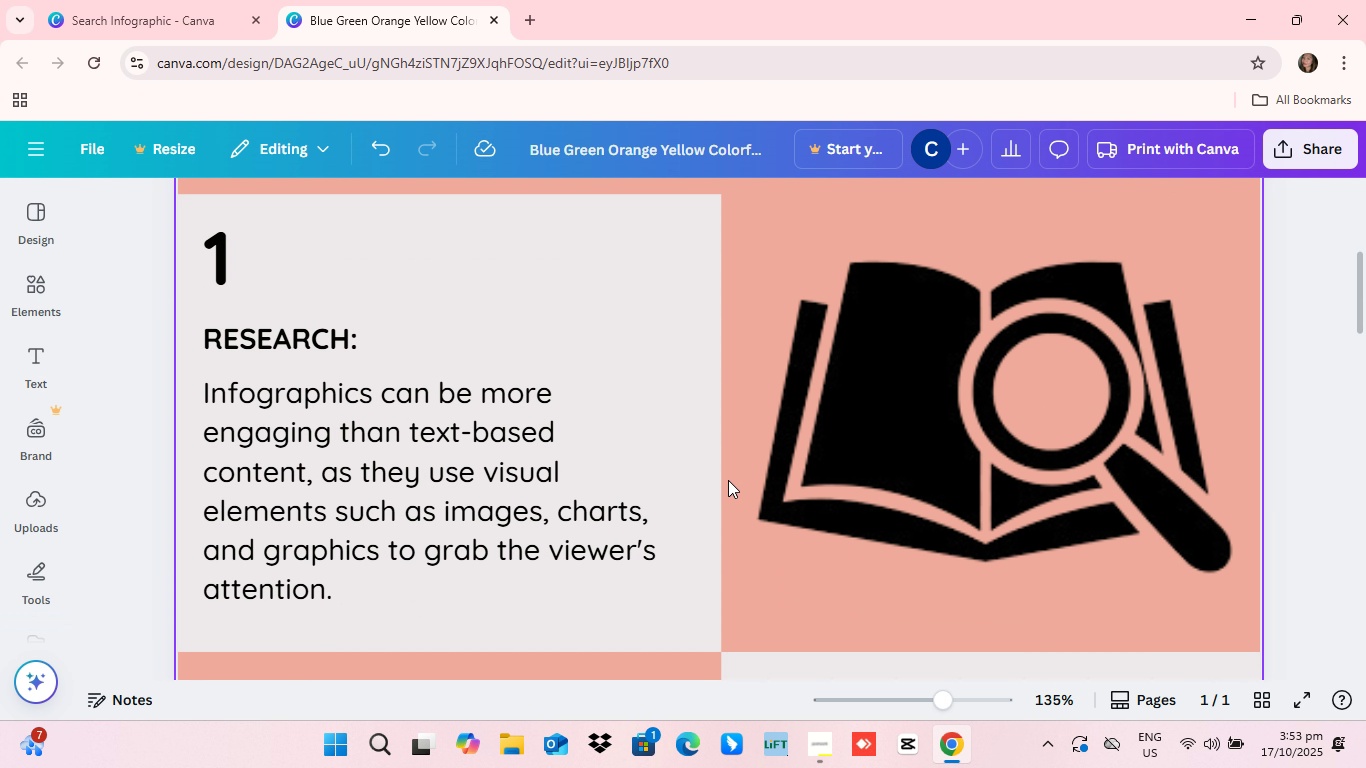 
scroll: coordinate [728, 481], scroll_direction: up, amount: 2.0
 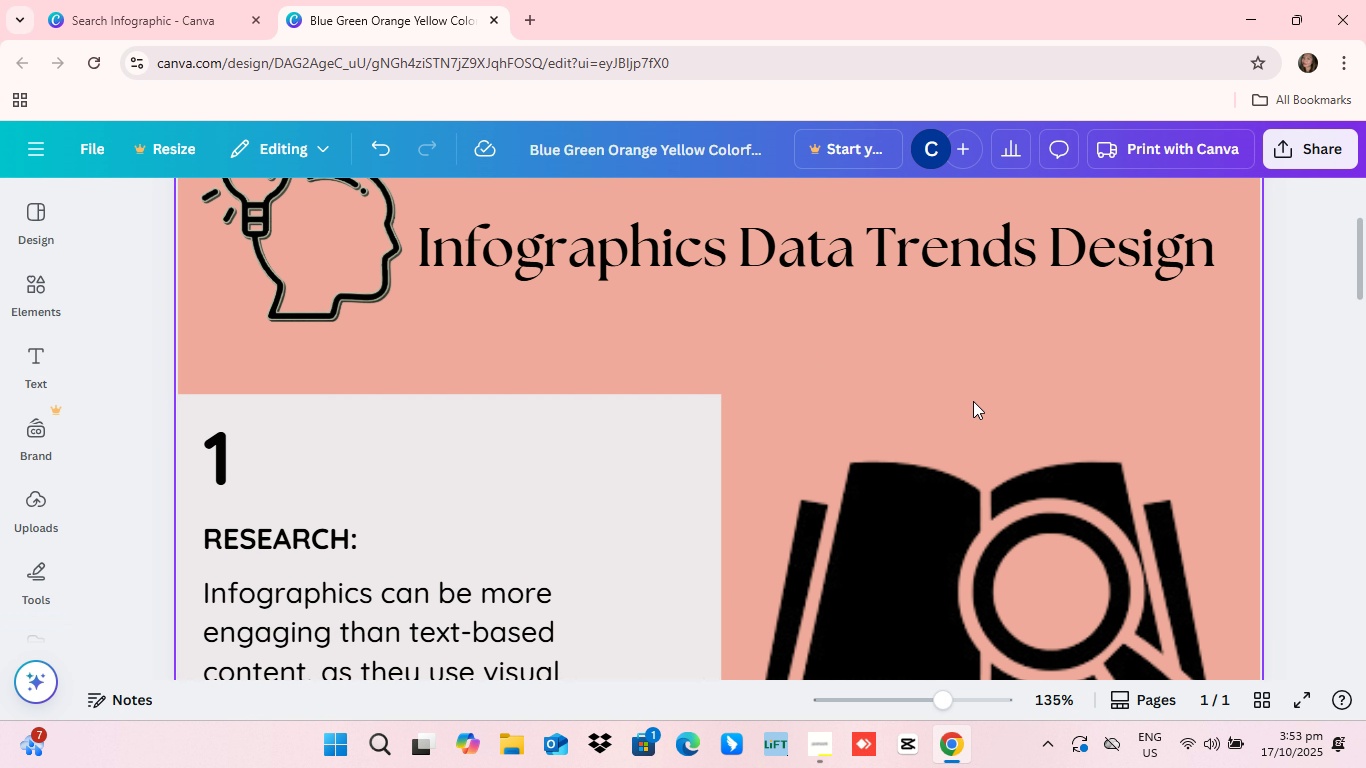 
scroll: coordinate [999, 438], scroll_direction: down, amount: 4.0
 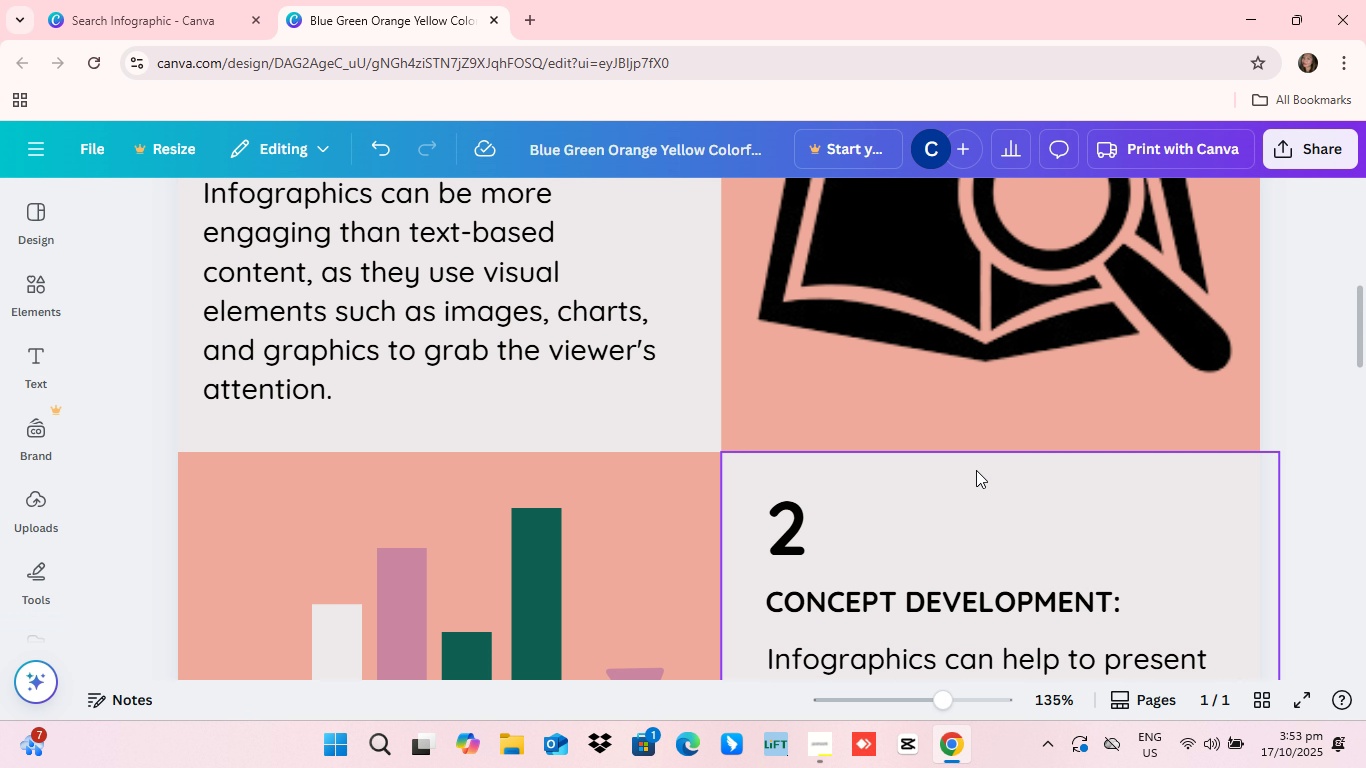 
scroll: coordinate [975, 469], scroll_direction: up, amount: 2.0
 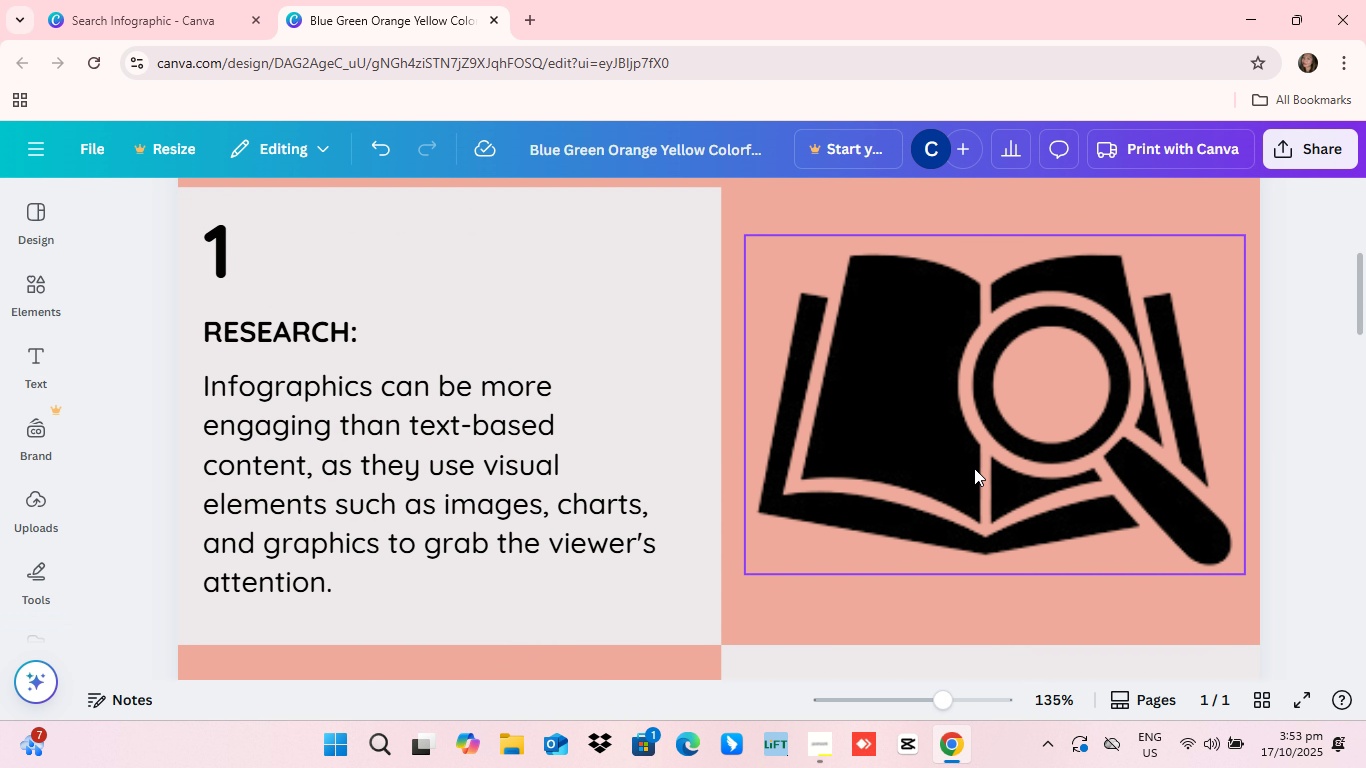 
scroll: coordinate [974, 468], scroll_direction: down, amount: 1.0
 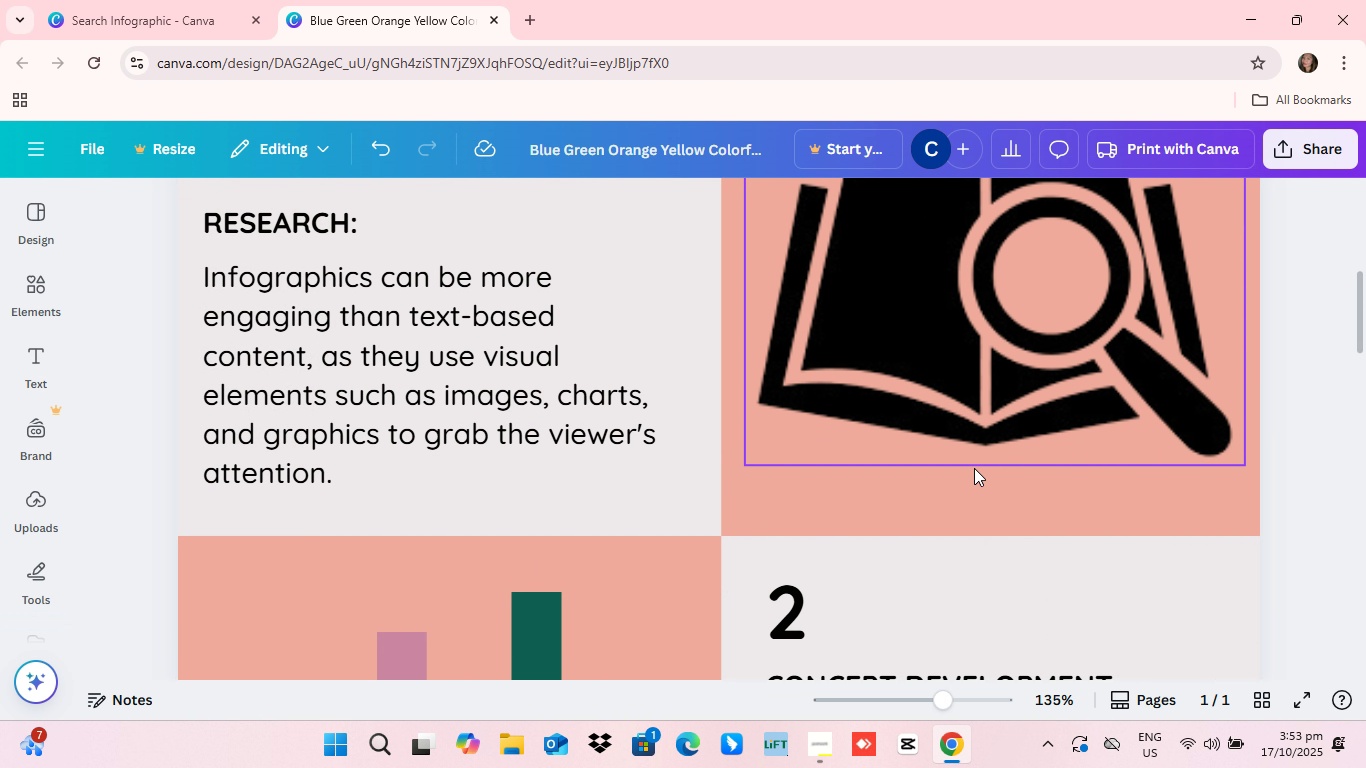 
scroll: coordinate [959, 449], scroll_direction: up, amount: 3.0
 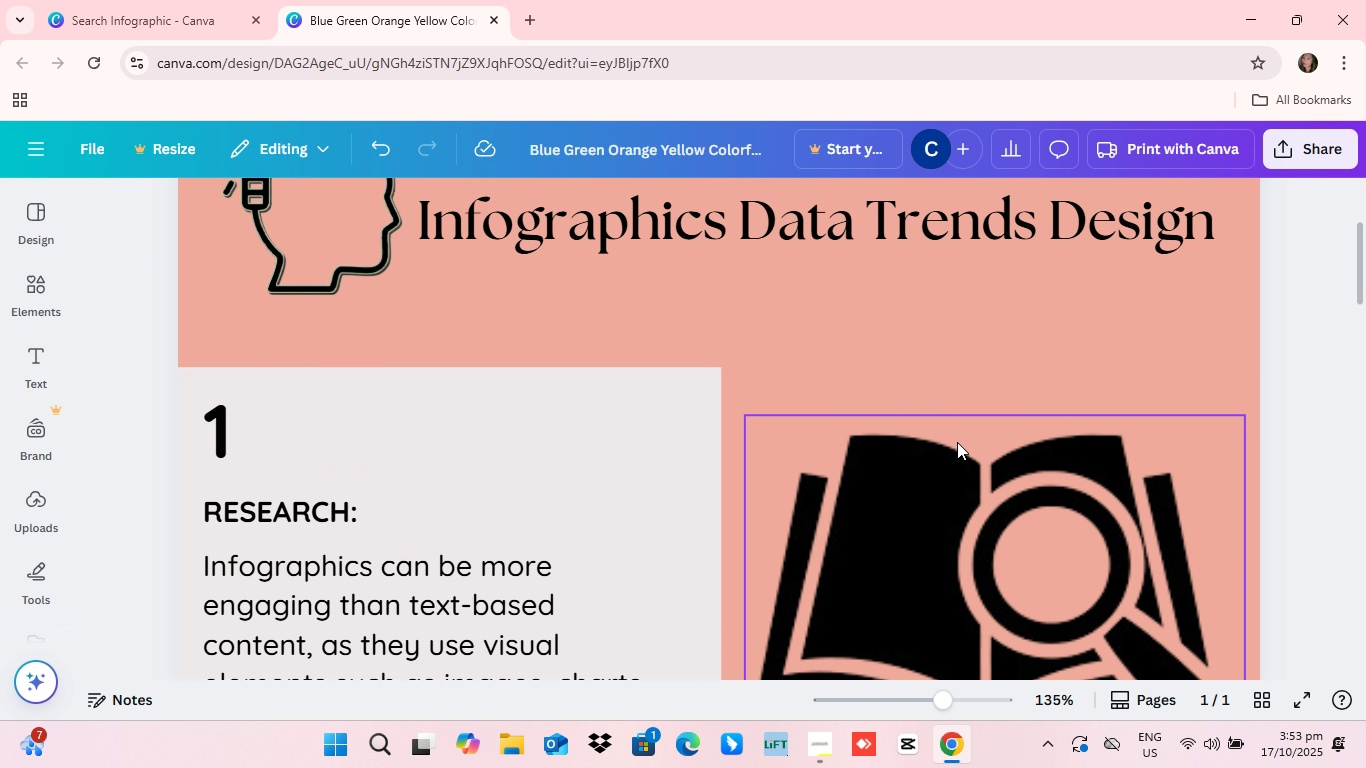 
scroll: coordinate [962, 458], scroll_direction: down, amount: 6.0
 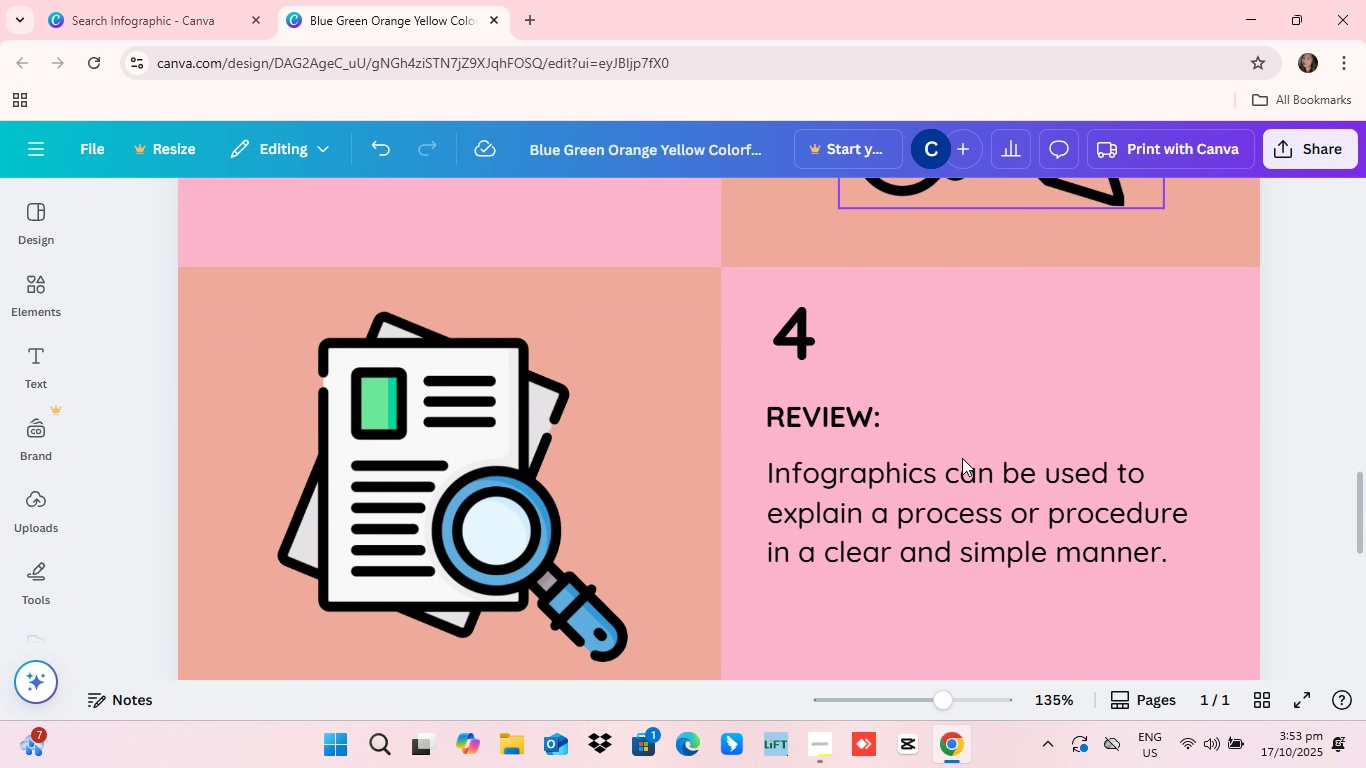 
scroll: coordinate [962, 458], scroll_direction: up, amount: 2.0
 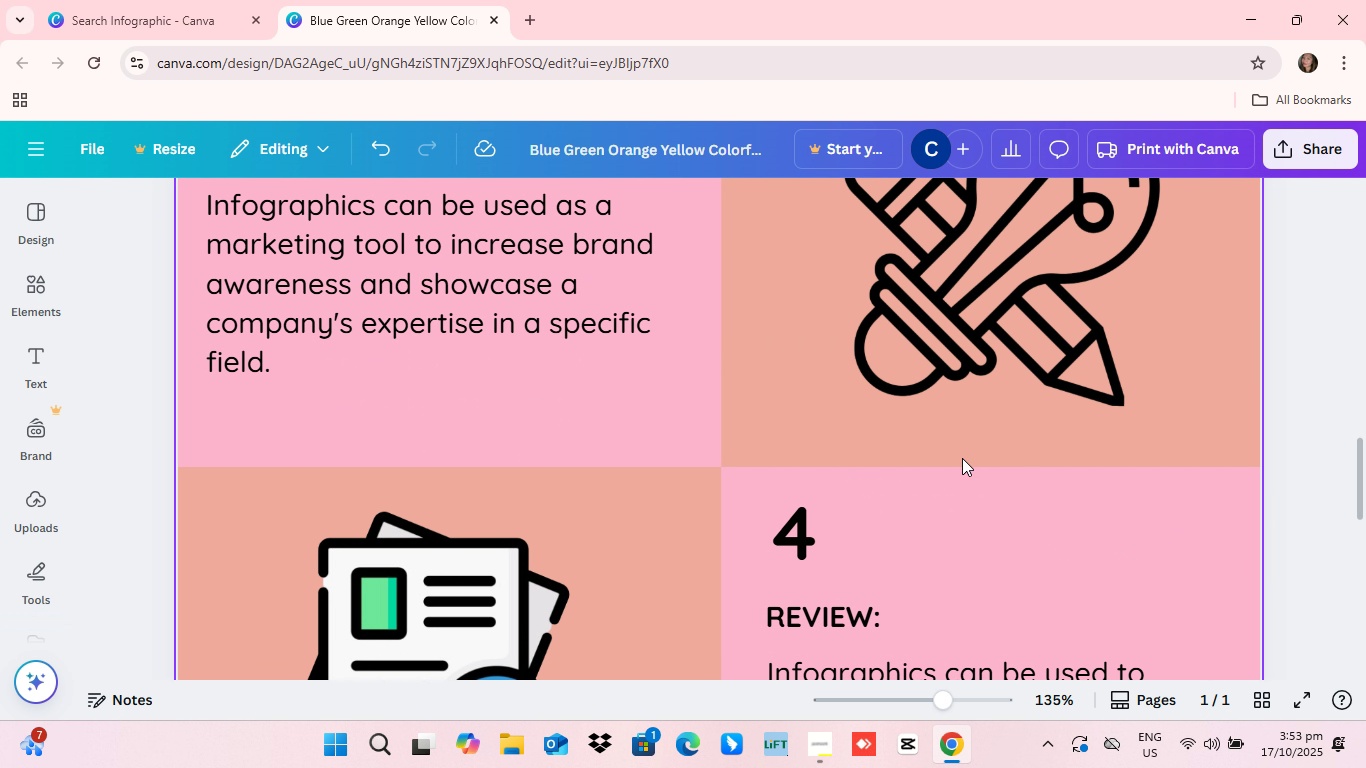 
scroll: coordinate [962, 458], scroll_direction: down, amount: 3.0
 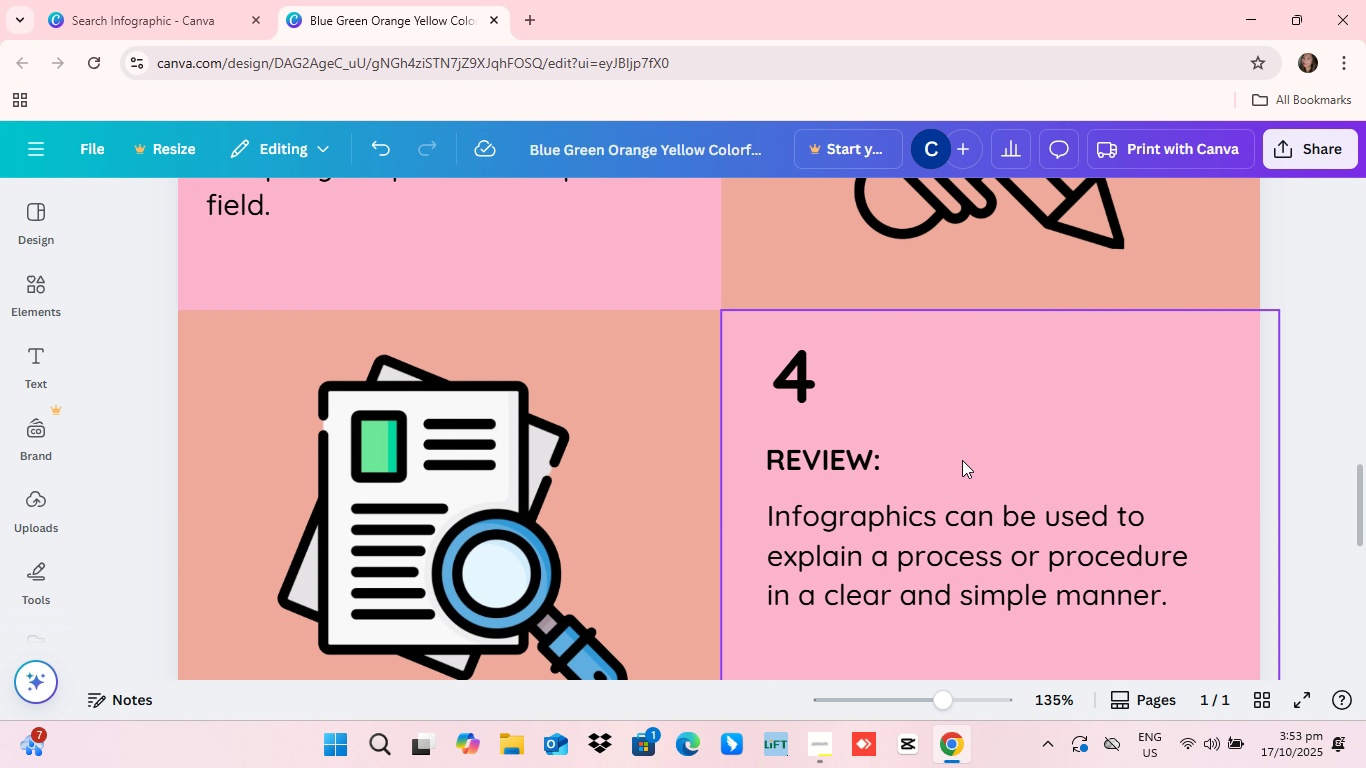 
scroll: coordinate [960, 462], scroll_direction: up, amount: 12.0
 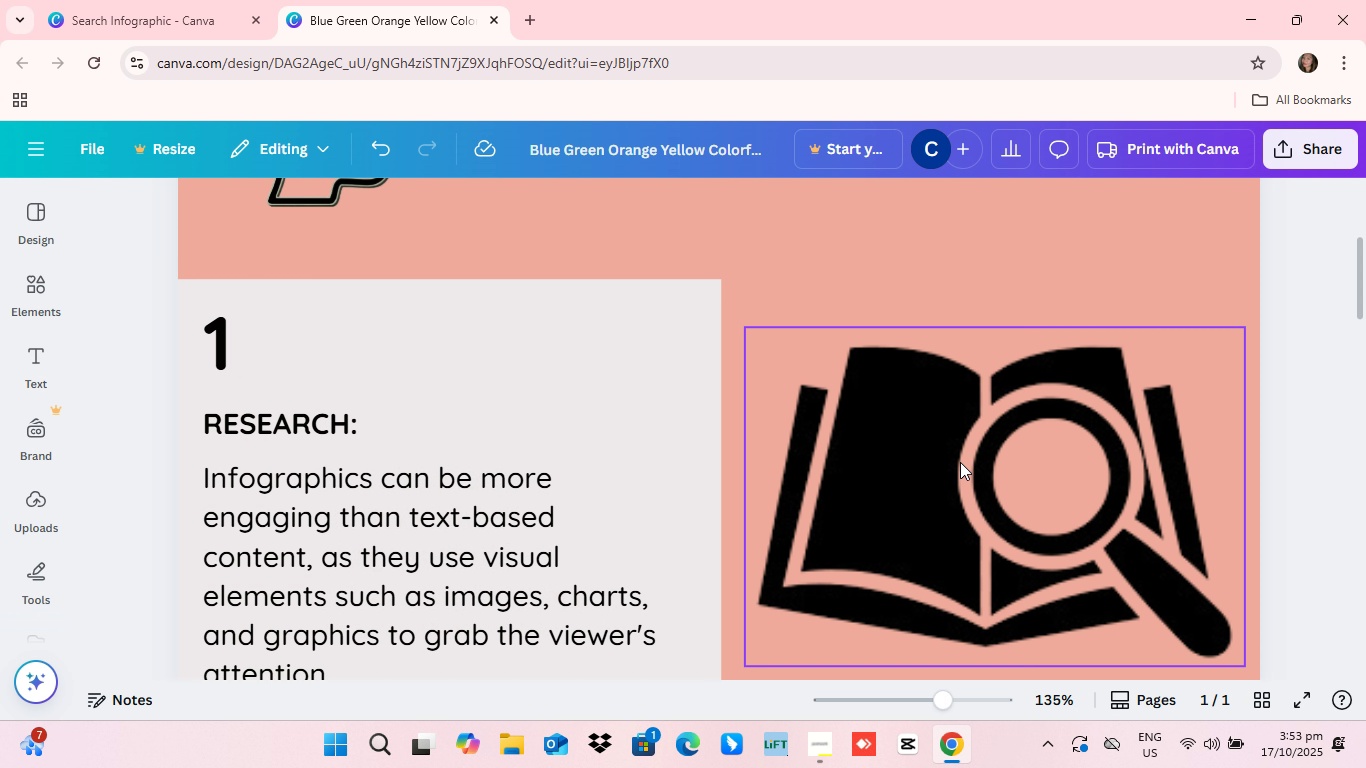 
scroll: coordinate [960, 462], scroll_direction: down, amount: 1.0
 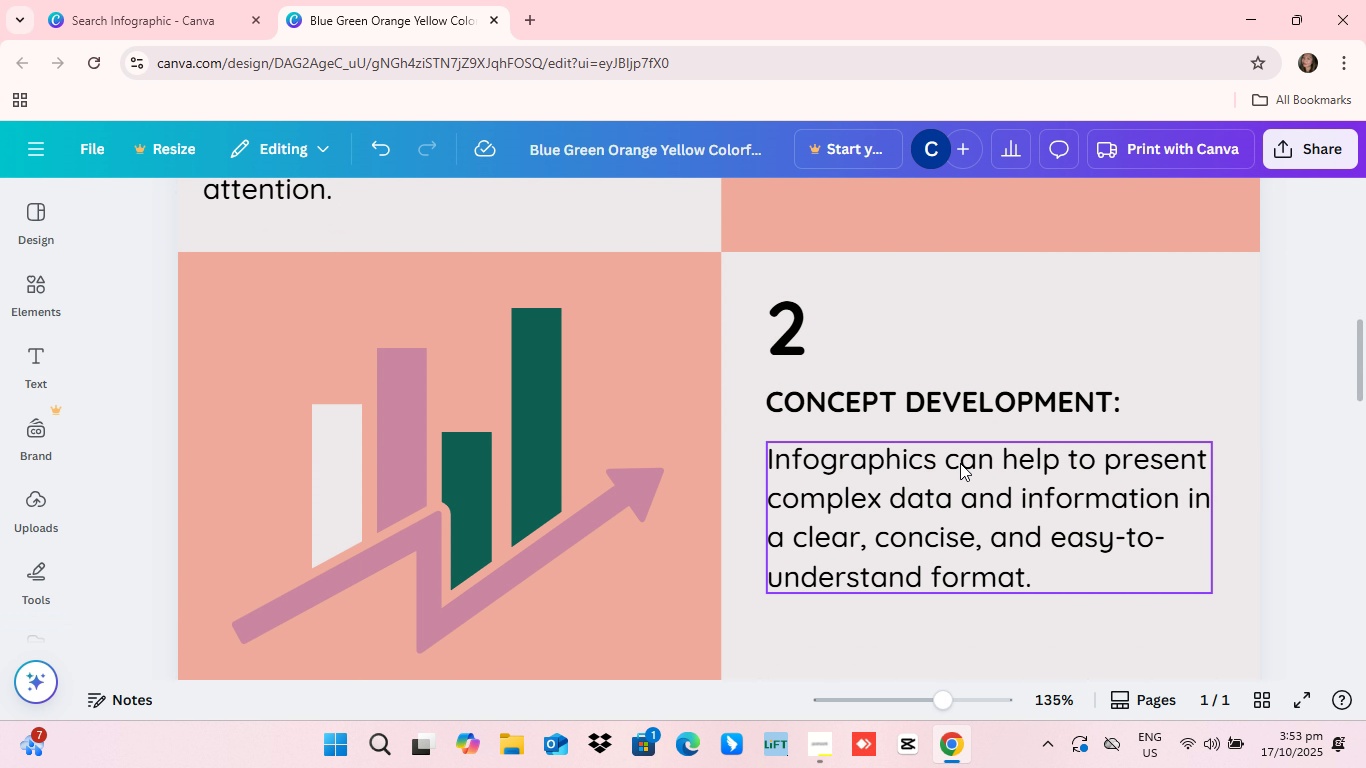 
scroll: coordinate [957, 467], scroll_direction: up, amount: 2.0
 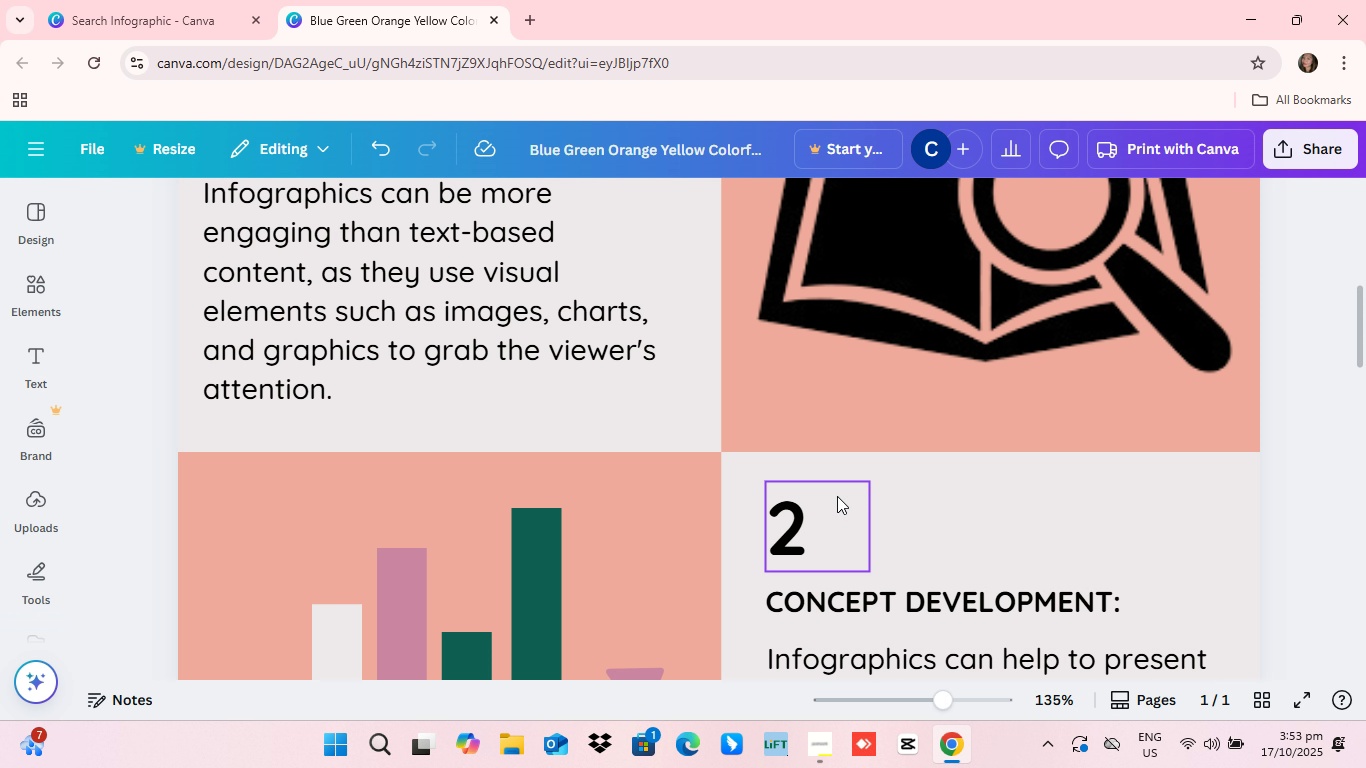 
scroll: coordinate [739, 524], scroll_direction: down, amount: 4.0
 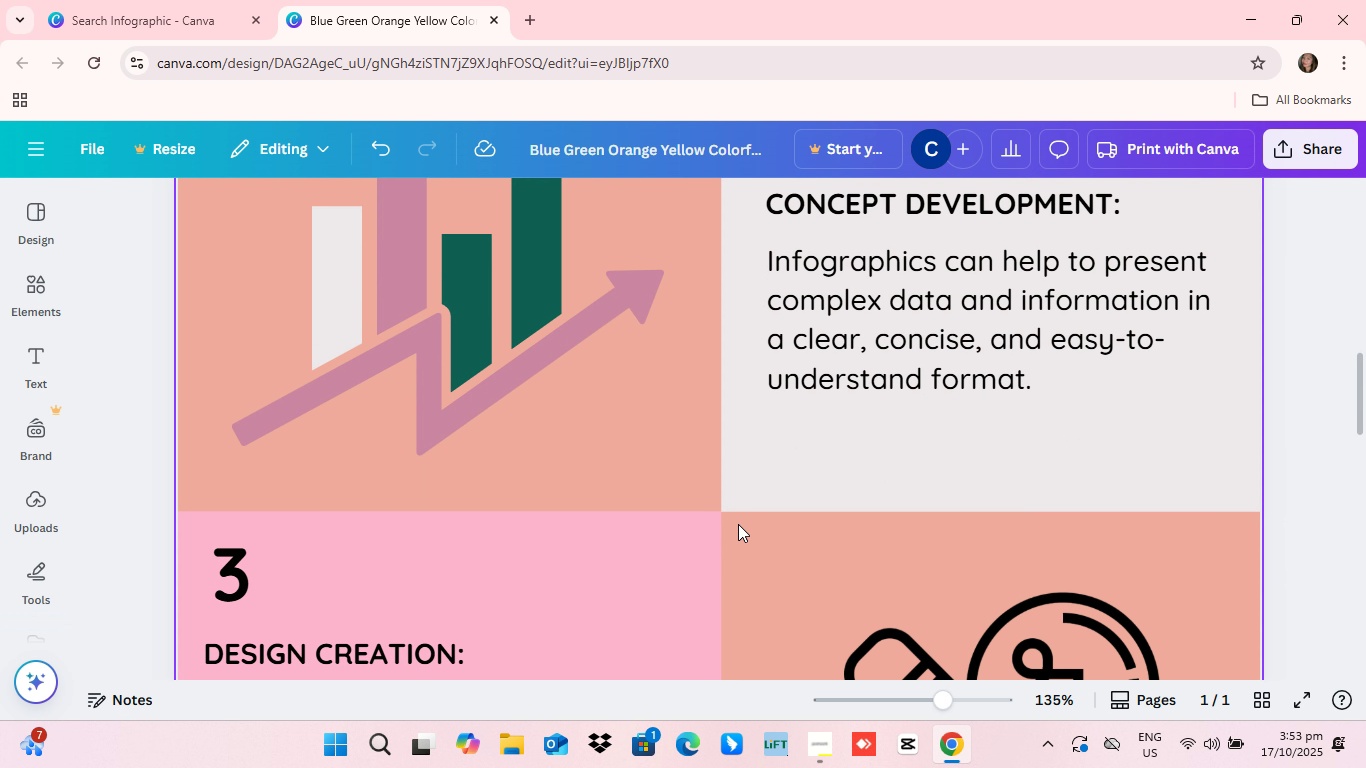 
scroll: coordinate [738, 522], scroll_direction: up, amount: 8.0
 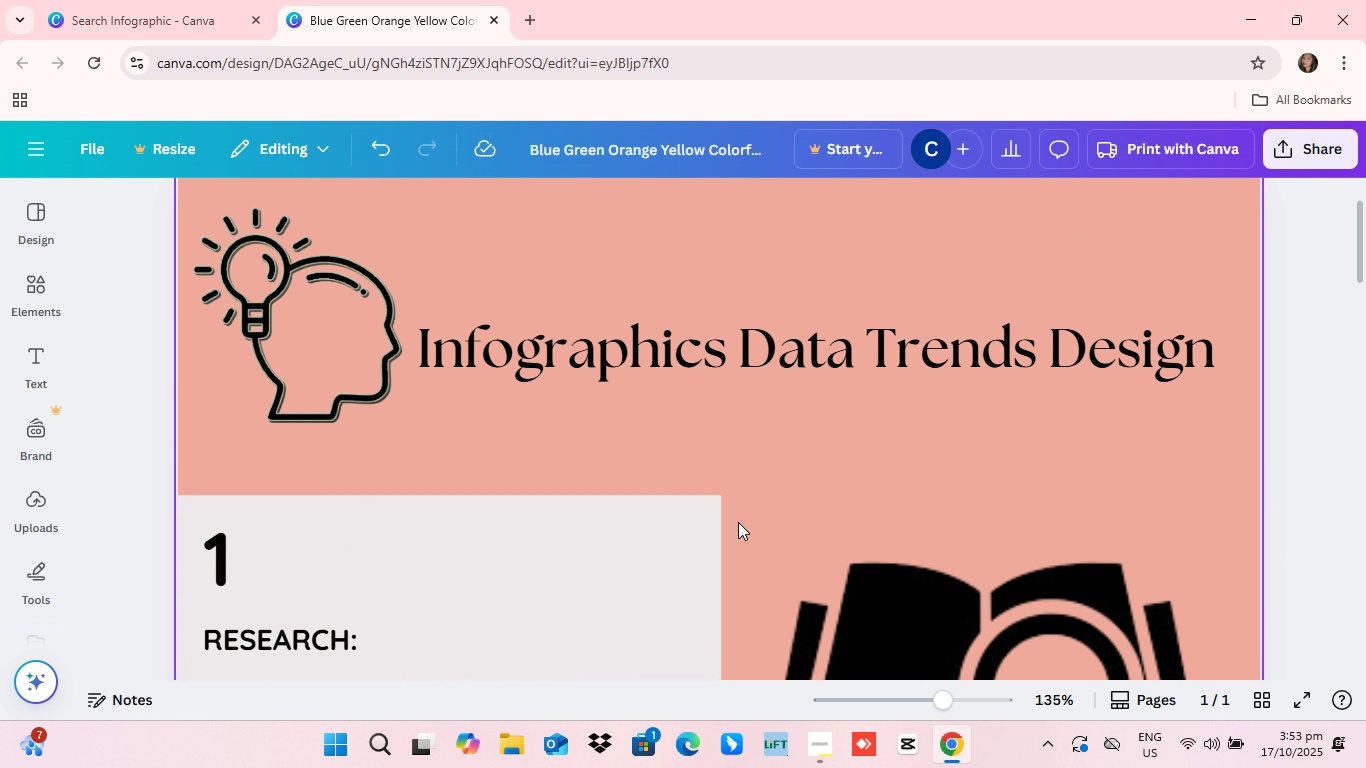 
scroll: coordinate [738, 522], scroll_direction: down, amount: 3.0
 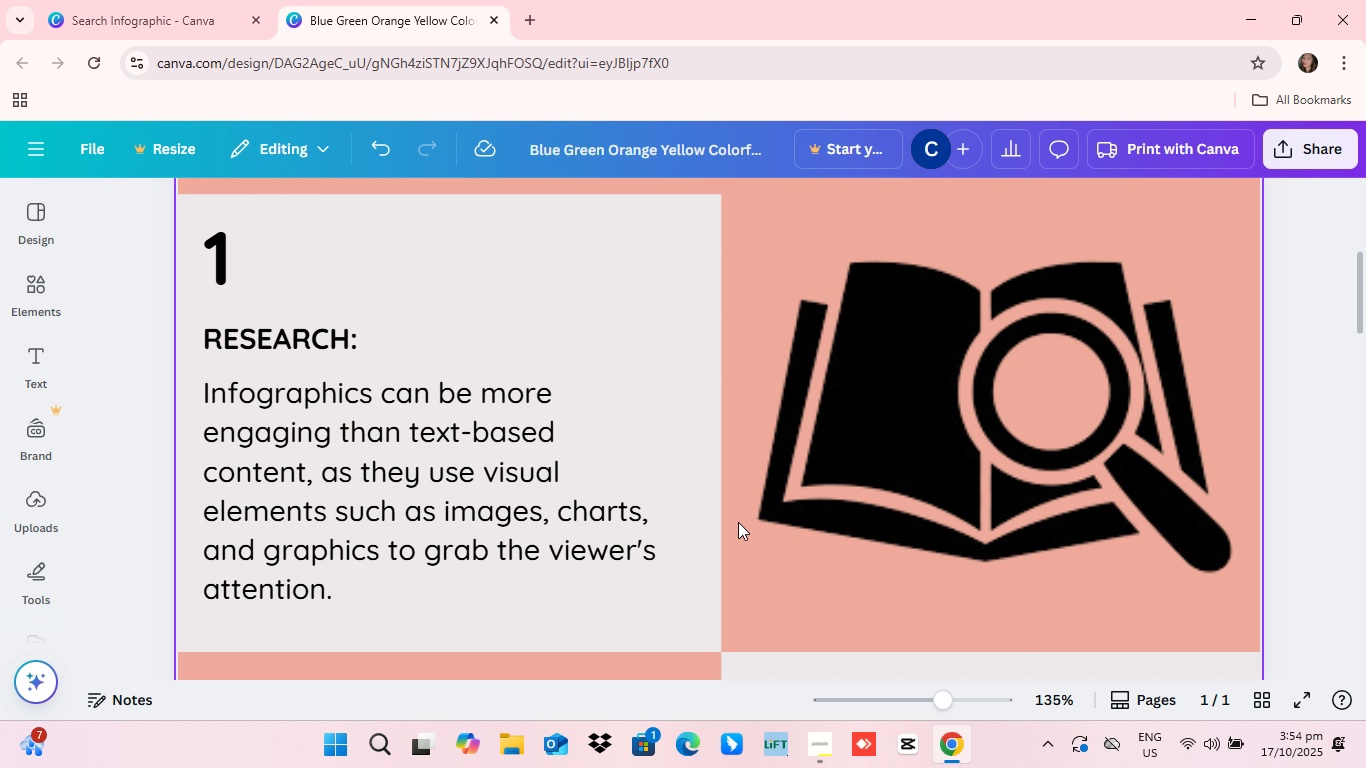 
scroll: coordinate [737, 522], scroll_direction: up, amount: 1.0
 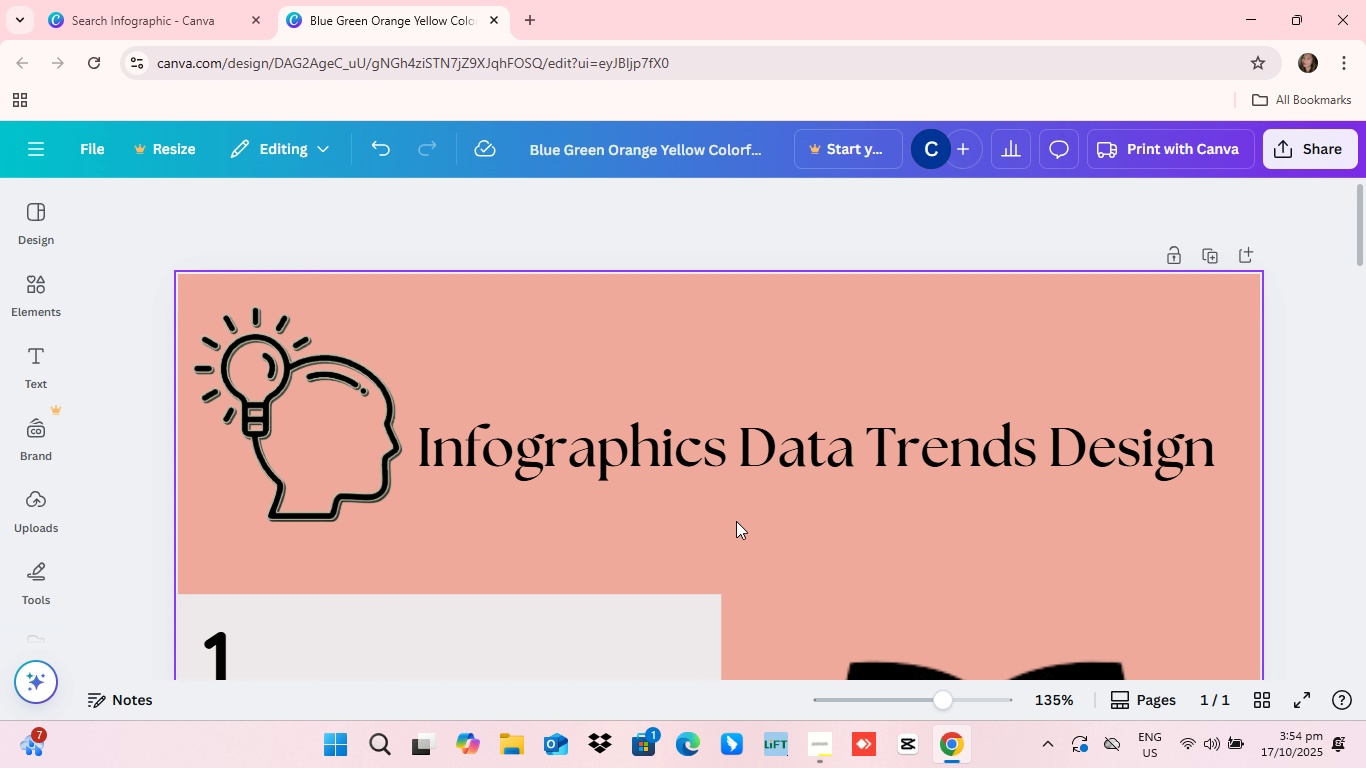 
scroll: coordinate [736, 521], scroll_direction: down, amount: 6.0
 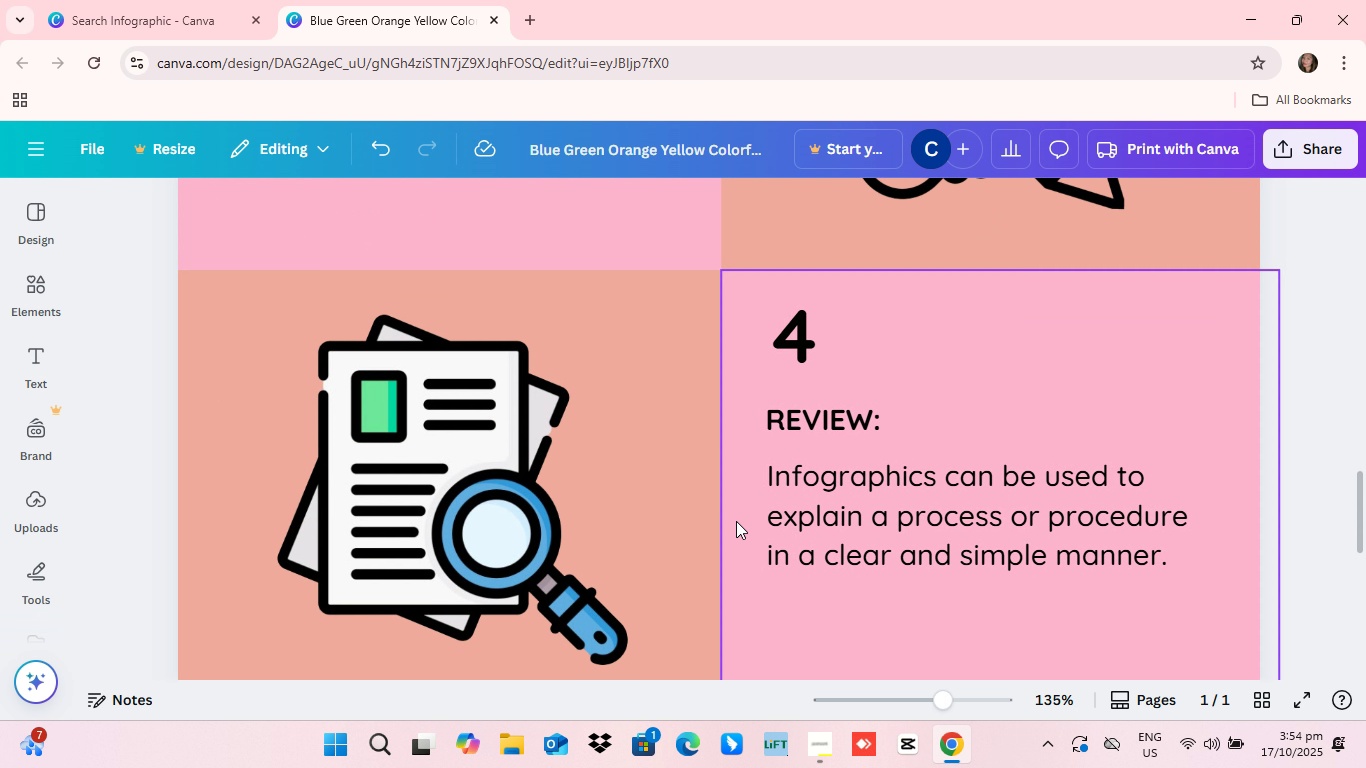 
scroll: coordinate [736, 521], scroll_direction: up, amount: 3.0
 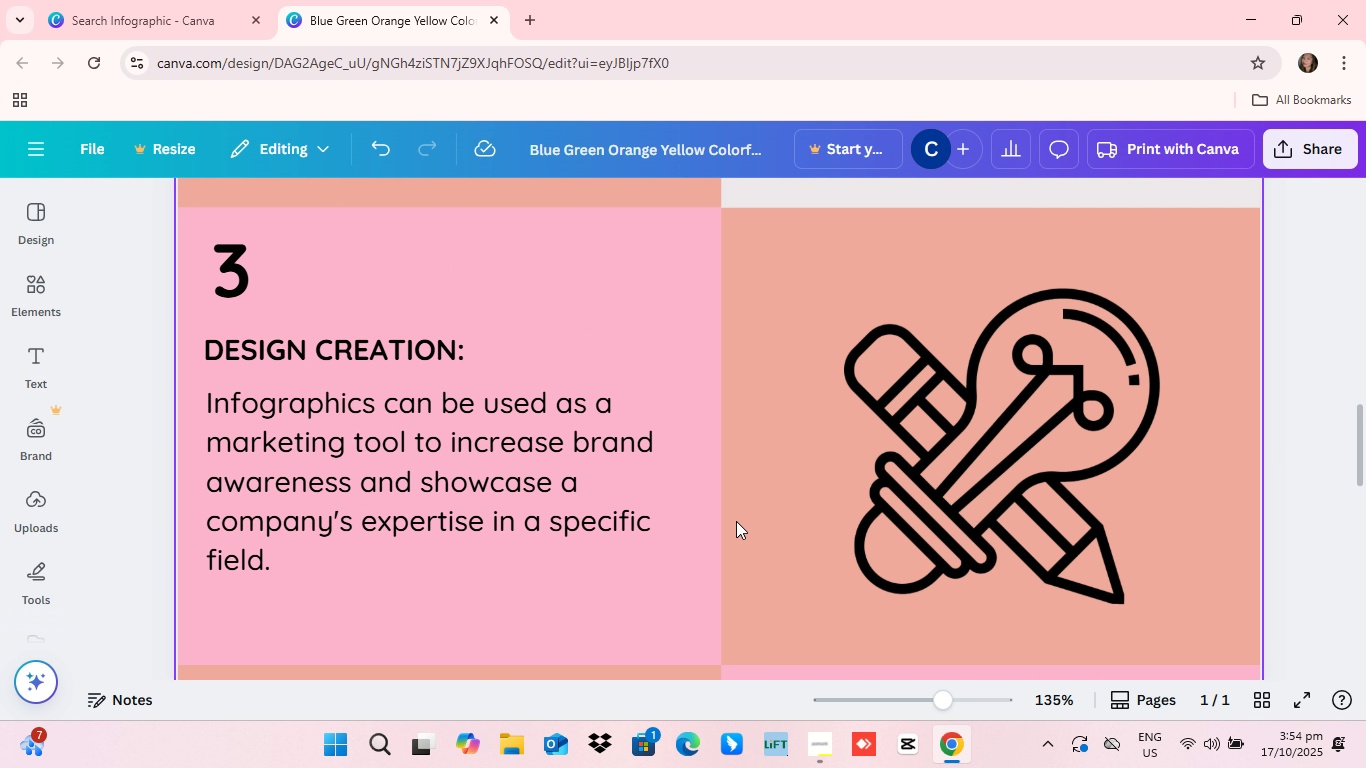 
scroll: coordinate [736, 521], scroll_direction: down, amount: 5.0
 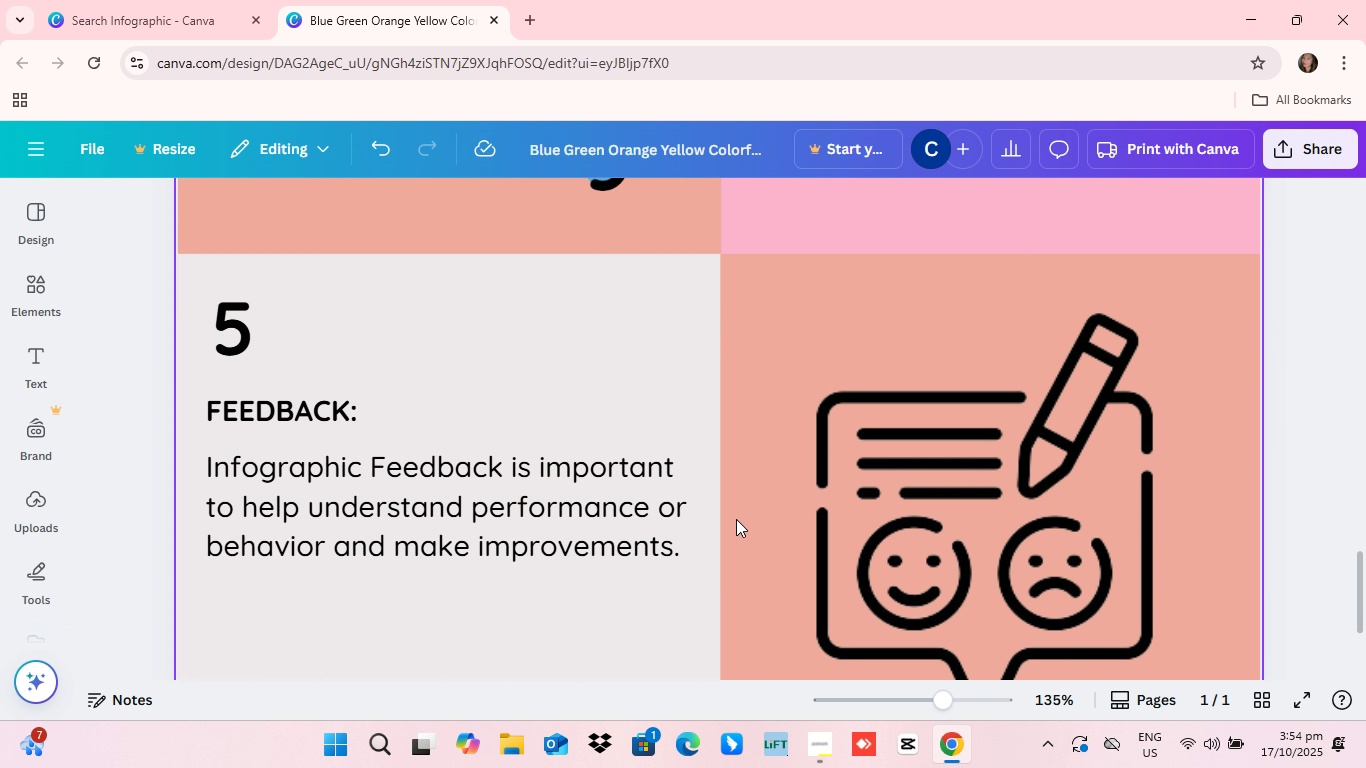 
scroll: coordinate [736, 519], scroll_direction: up, amount: 10.0
 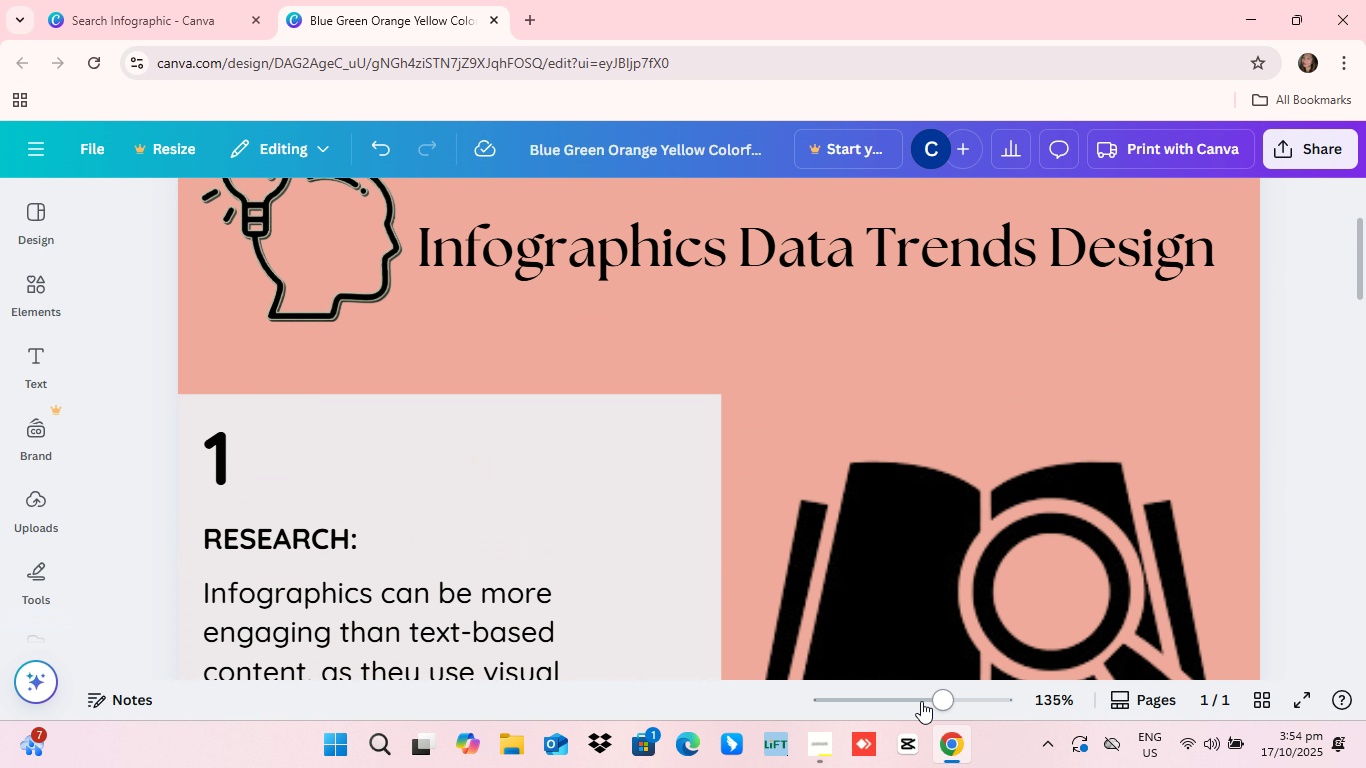 
left_click_drag(start_coordinate=[938, 702], to_coordinate=[919, 694])
 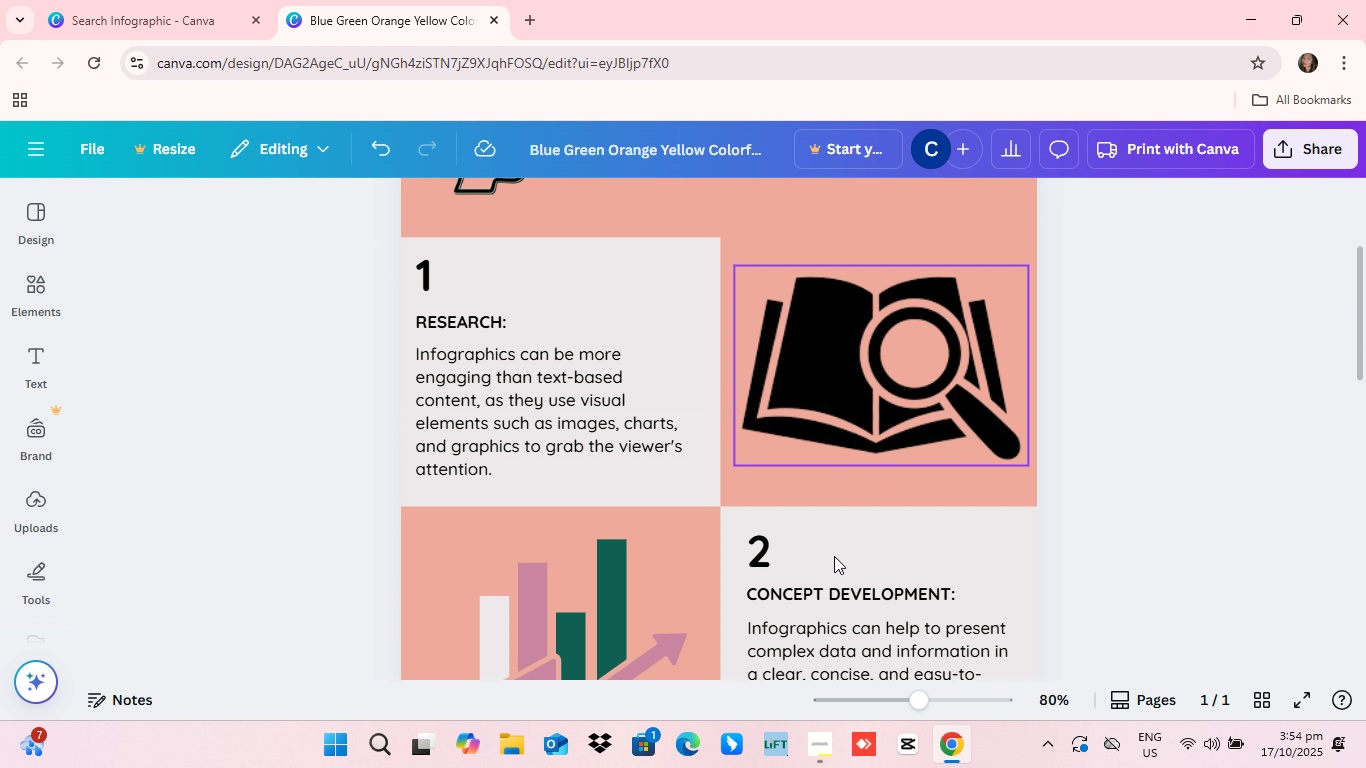 
scroll: coordinate [834, 557], scroll_direction: down, amount: 5.0
 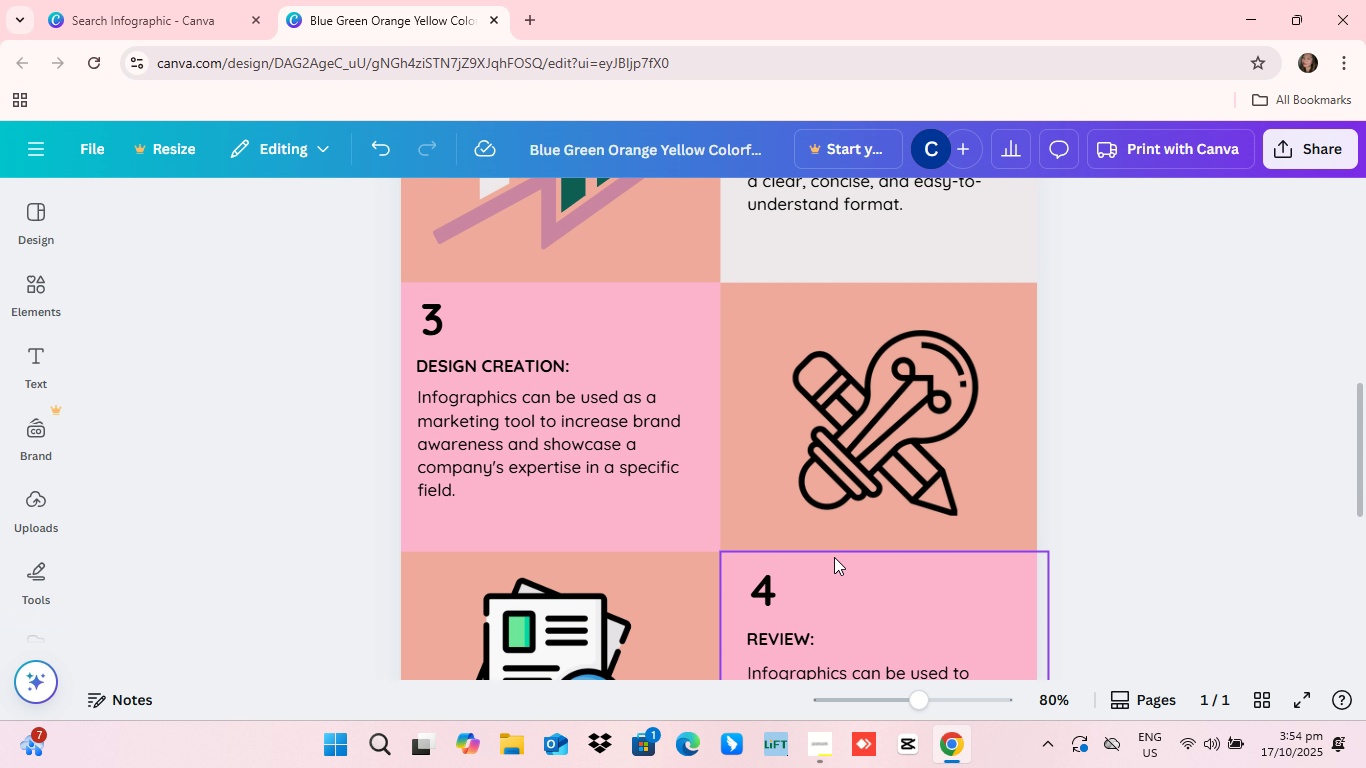 
scroll: coordinate [834, 557], scroll_direction: up, amount: 4.0
 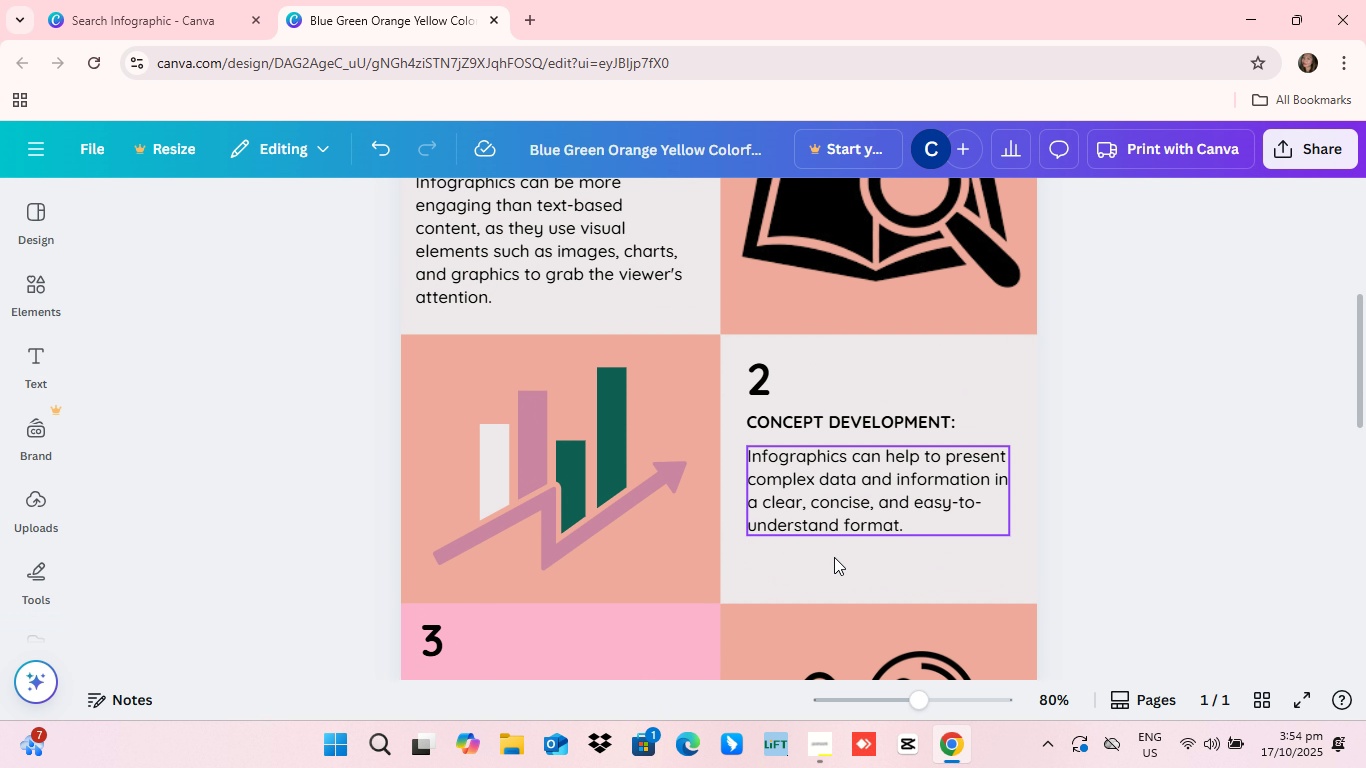 
scroll: coordinate [833, 559], scroll_direction: down, amount: 10.0
 